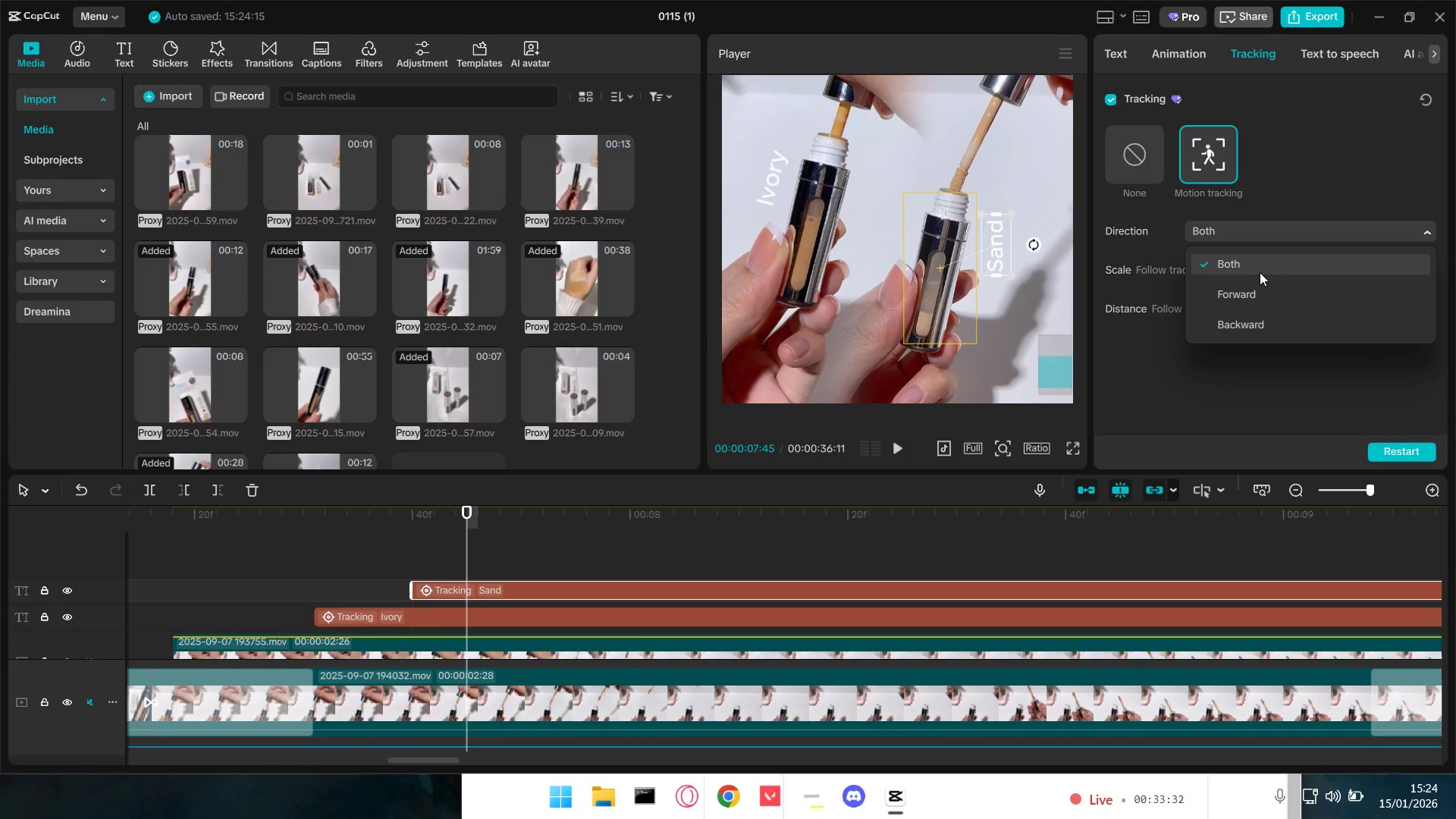 
left_click([1329, 187])
 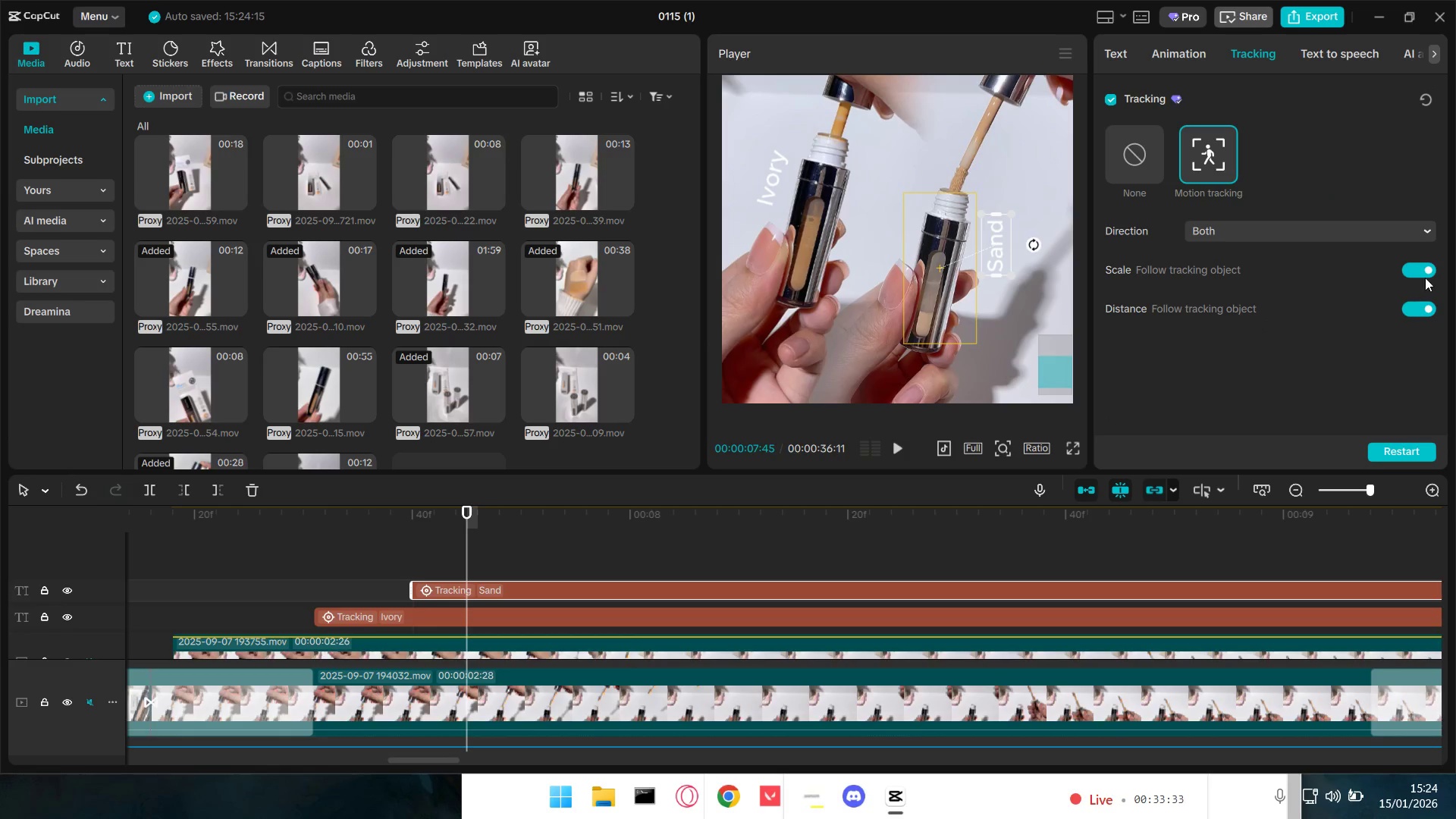 
left_click([1431, 271])
 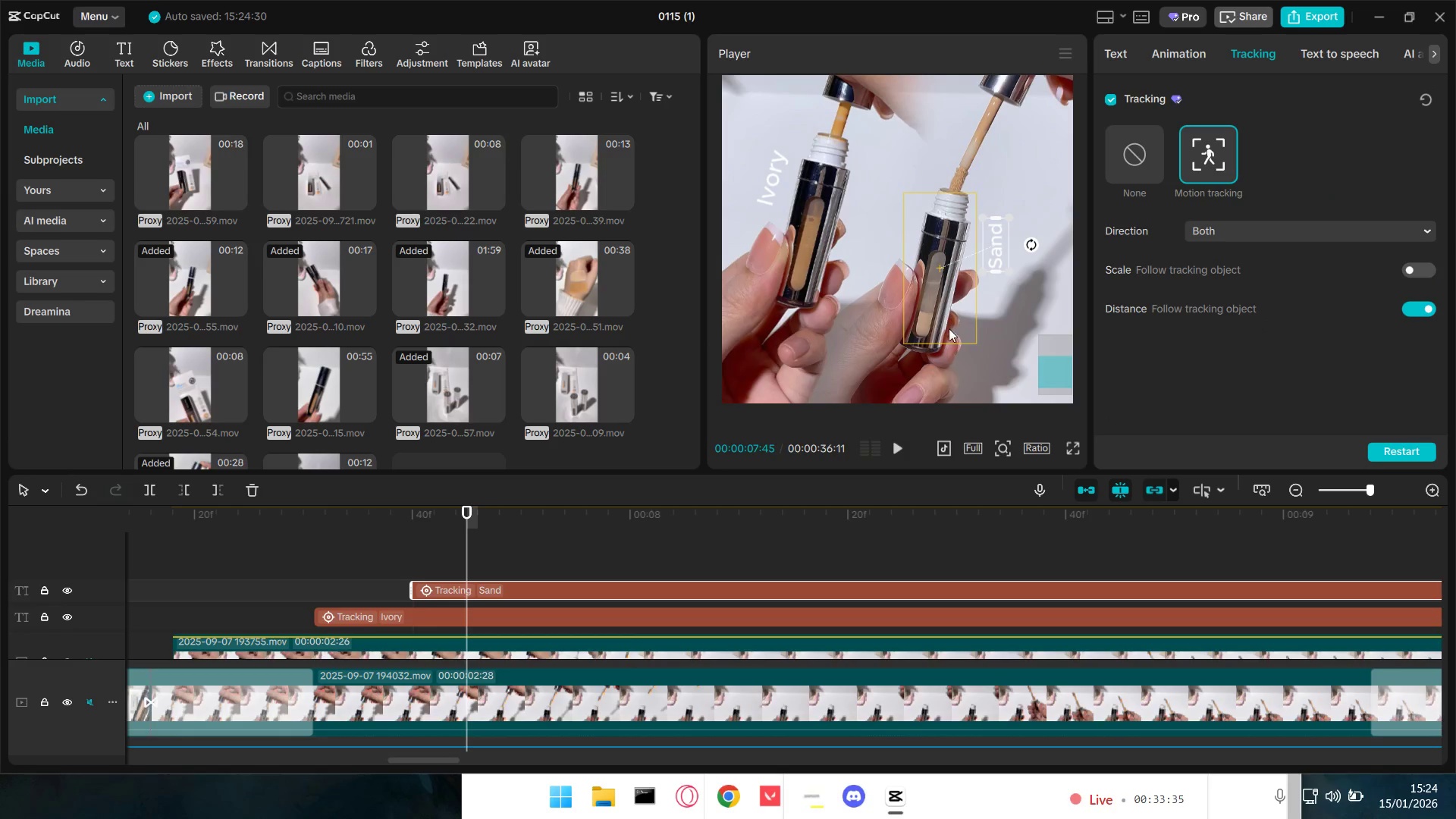 
left_click([946, 302])
 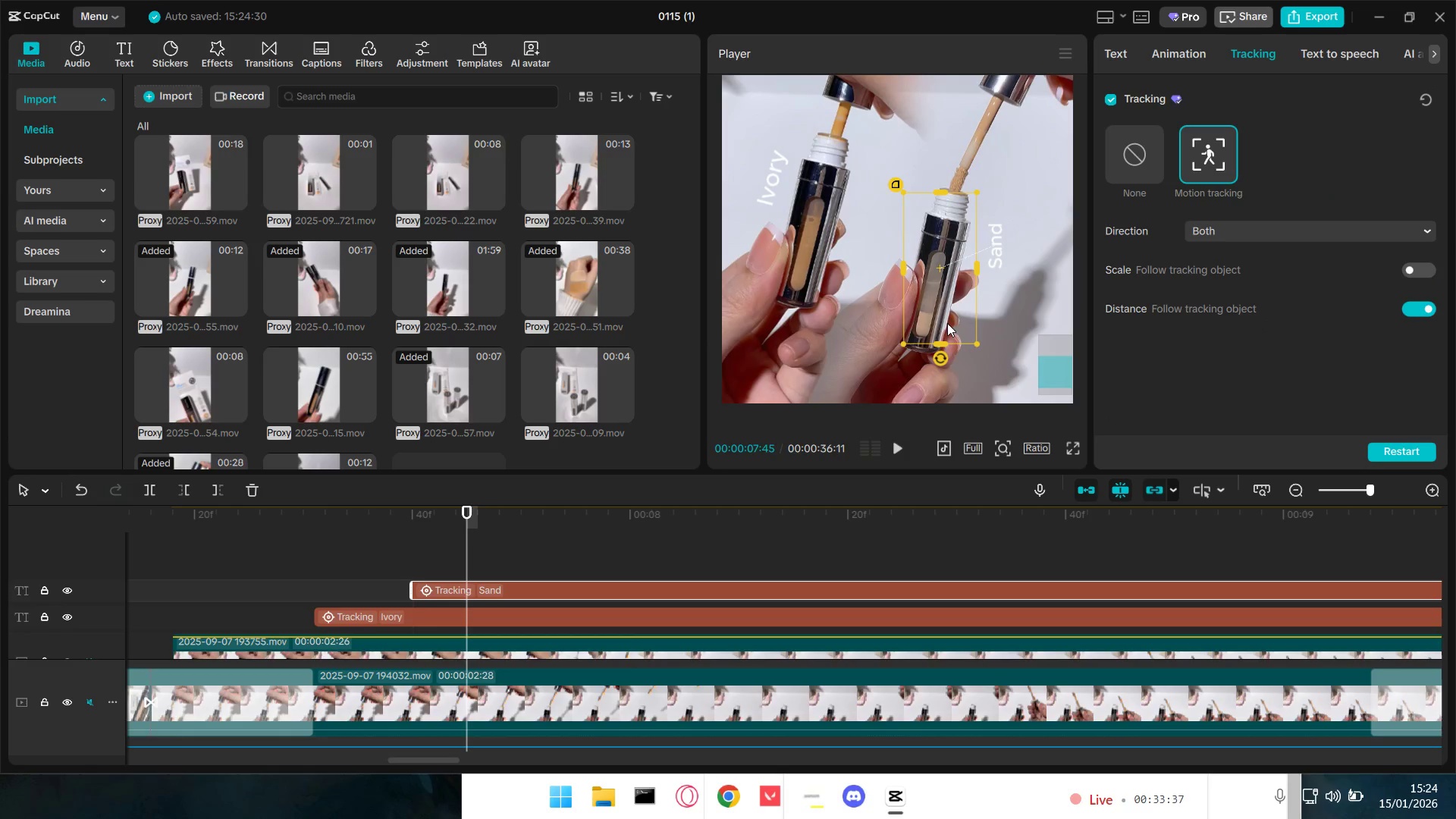 
left_click_drag(start_coordinate=[940, 355], to_coordinate=[923, 359])
 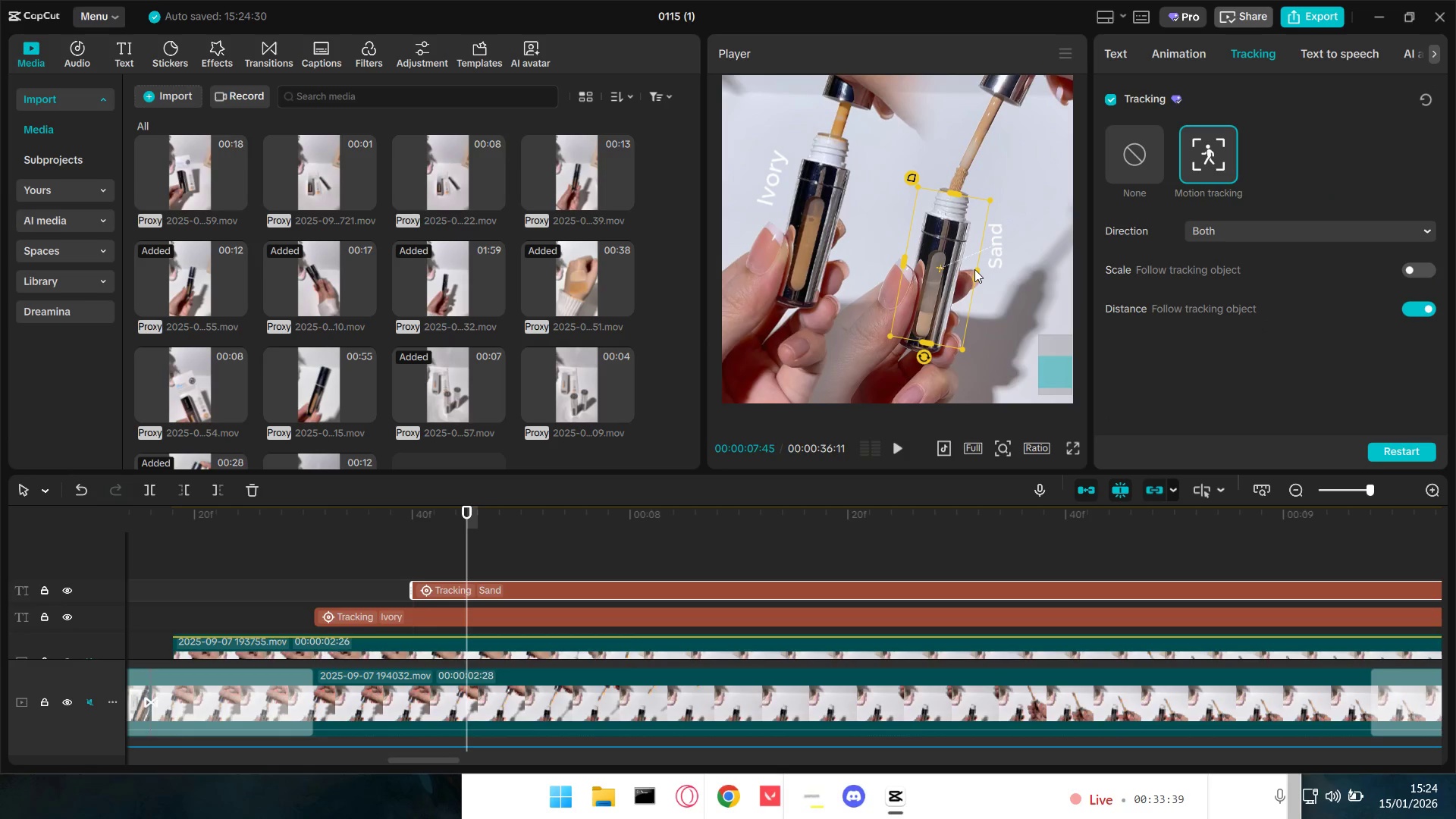 
left_click_drag(start_coordinate=[972, 275], to_coordinate=[962, 275])
 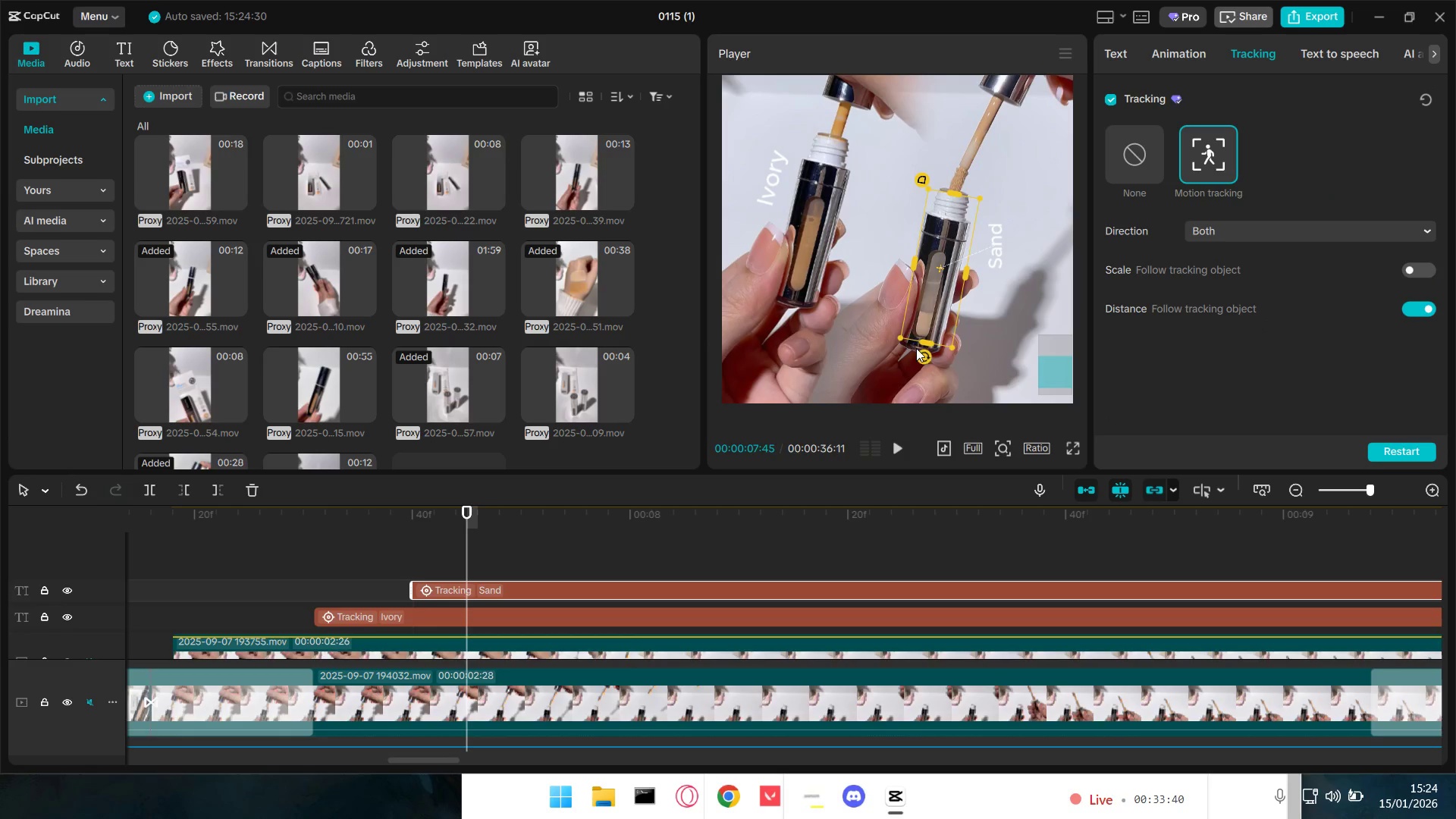 
left_click_drag(start_coordinate=[927, 339], to_coordinate=[921, 355])
 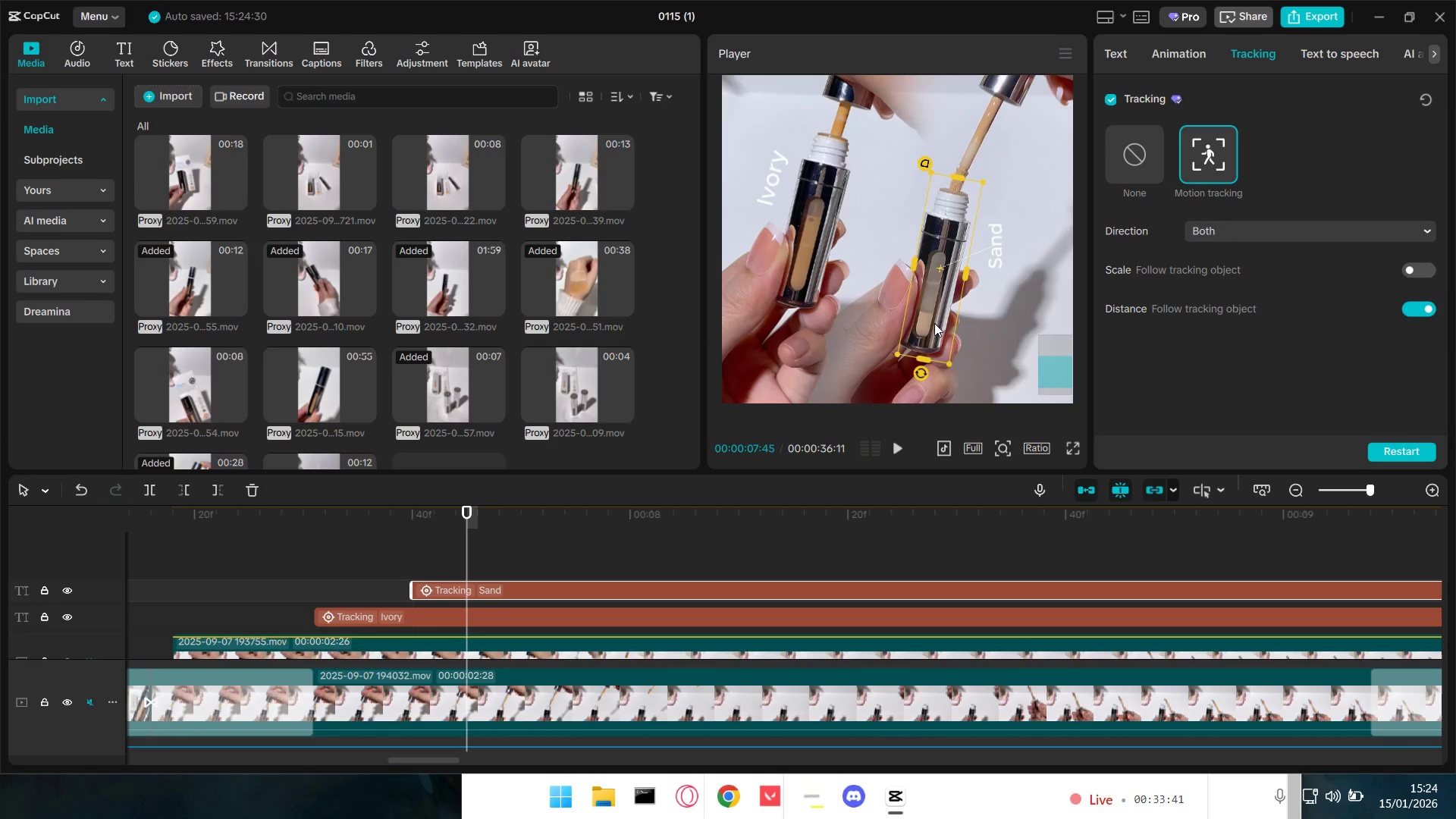 
left_click_drag(start_coordinate=[943, 311], to_coordinate=[938, 316])
 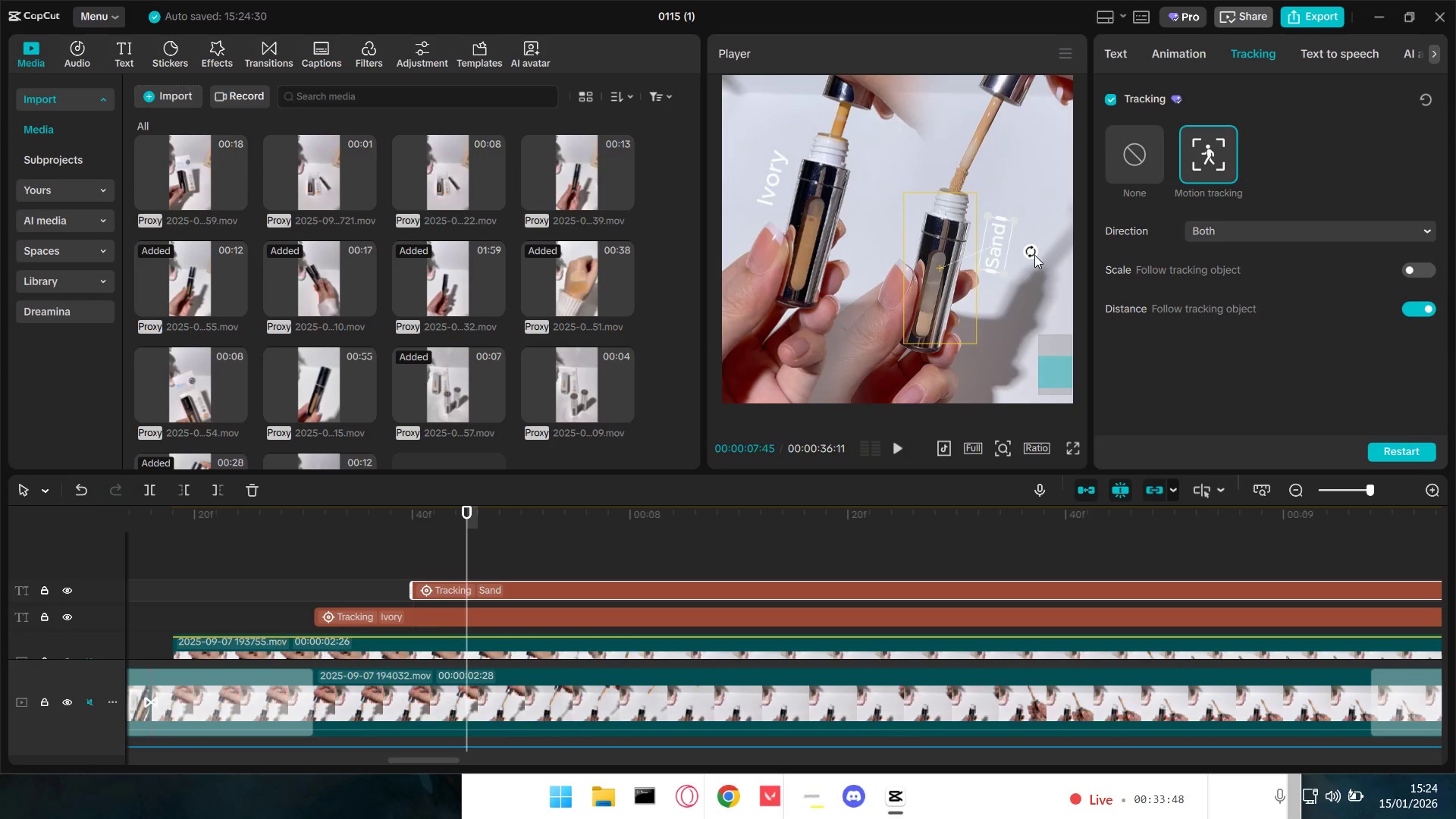 
wait(7.34)
 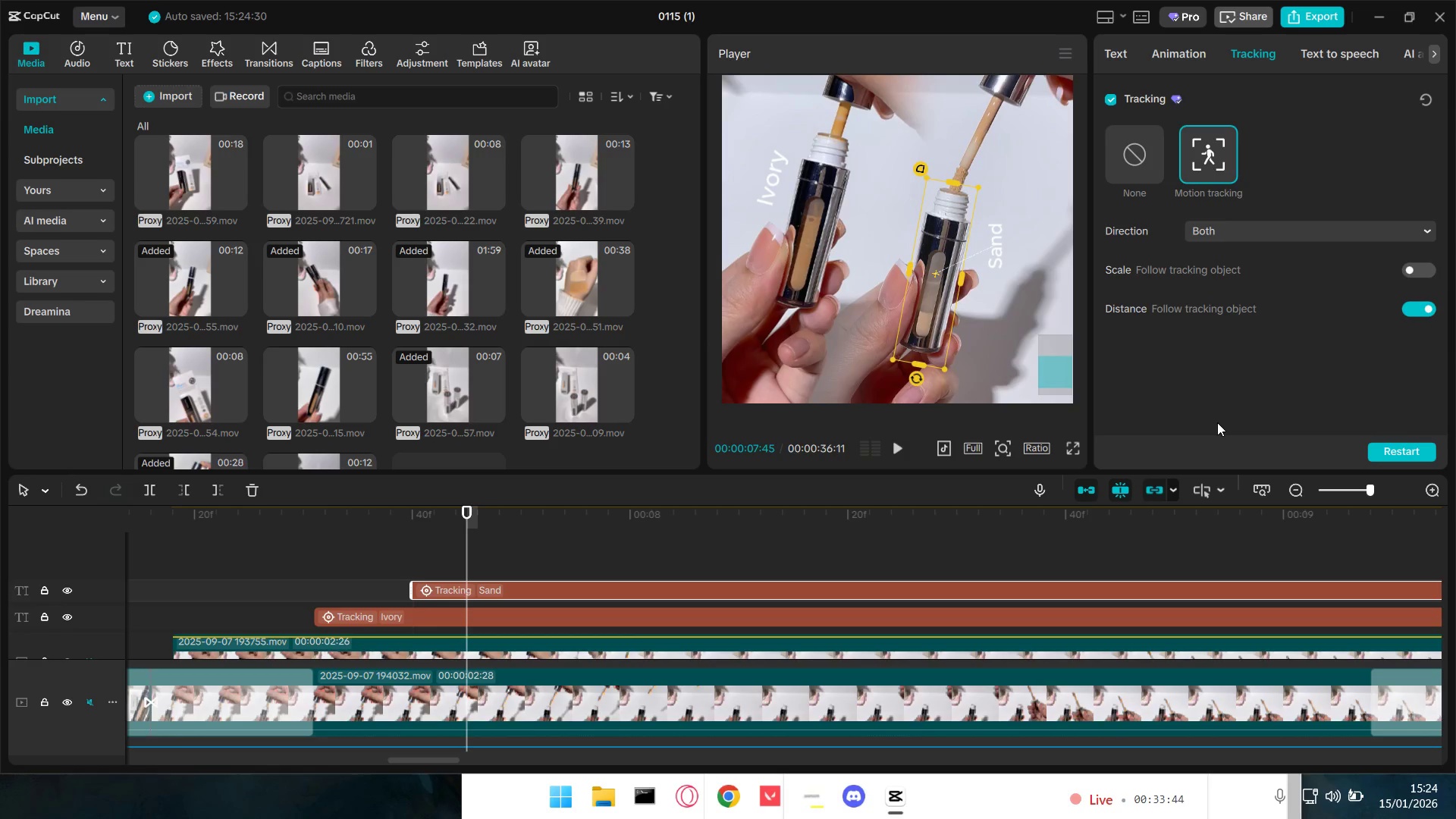 
left_click([928, 342])
 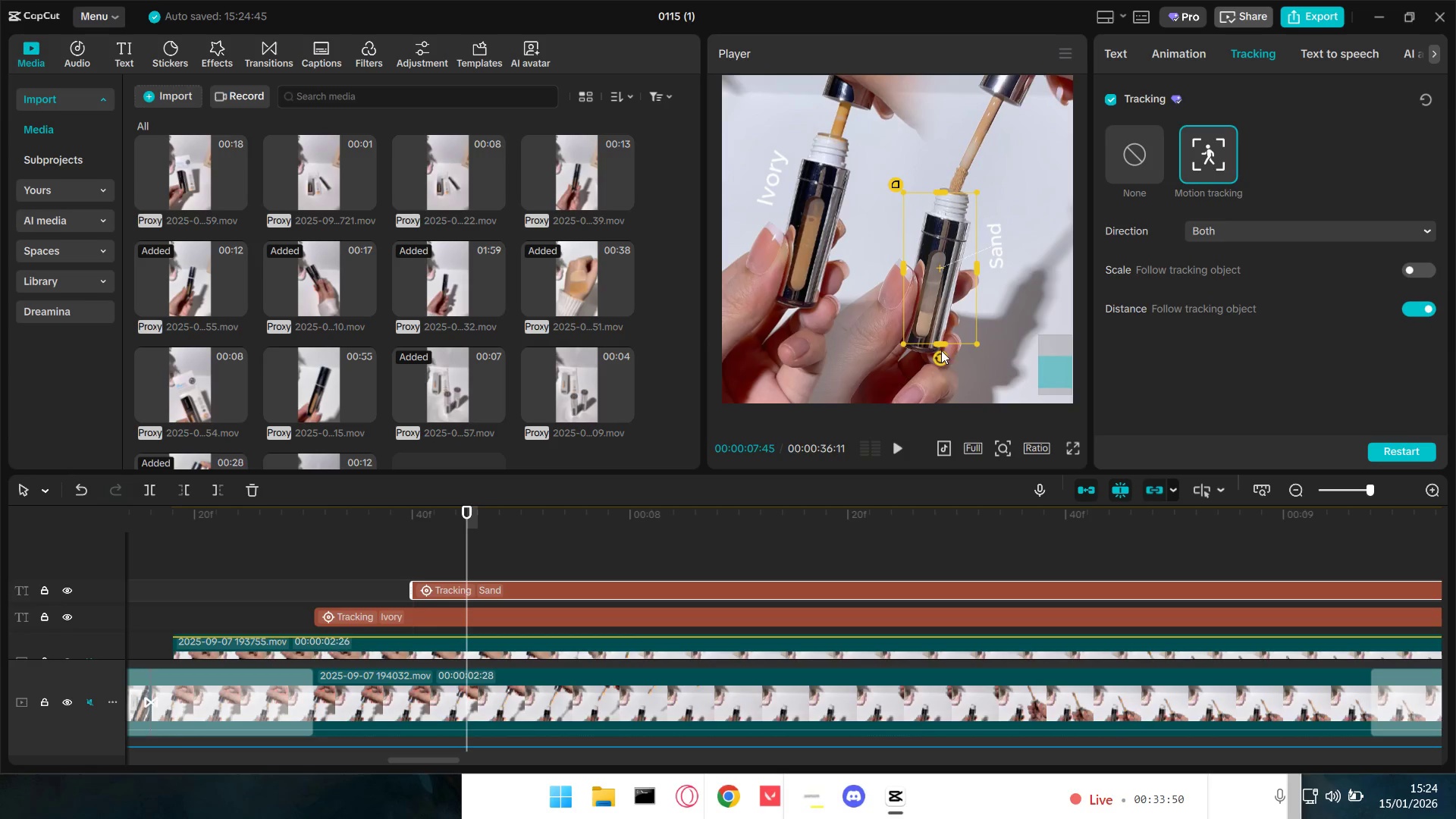 
left_click_drag(start_coordinate=[937, 355], to_coordinate=[915, 358])
 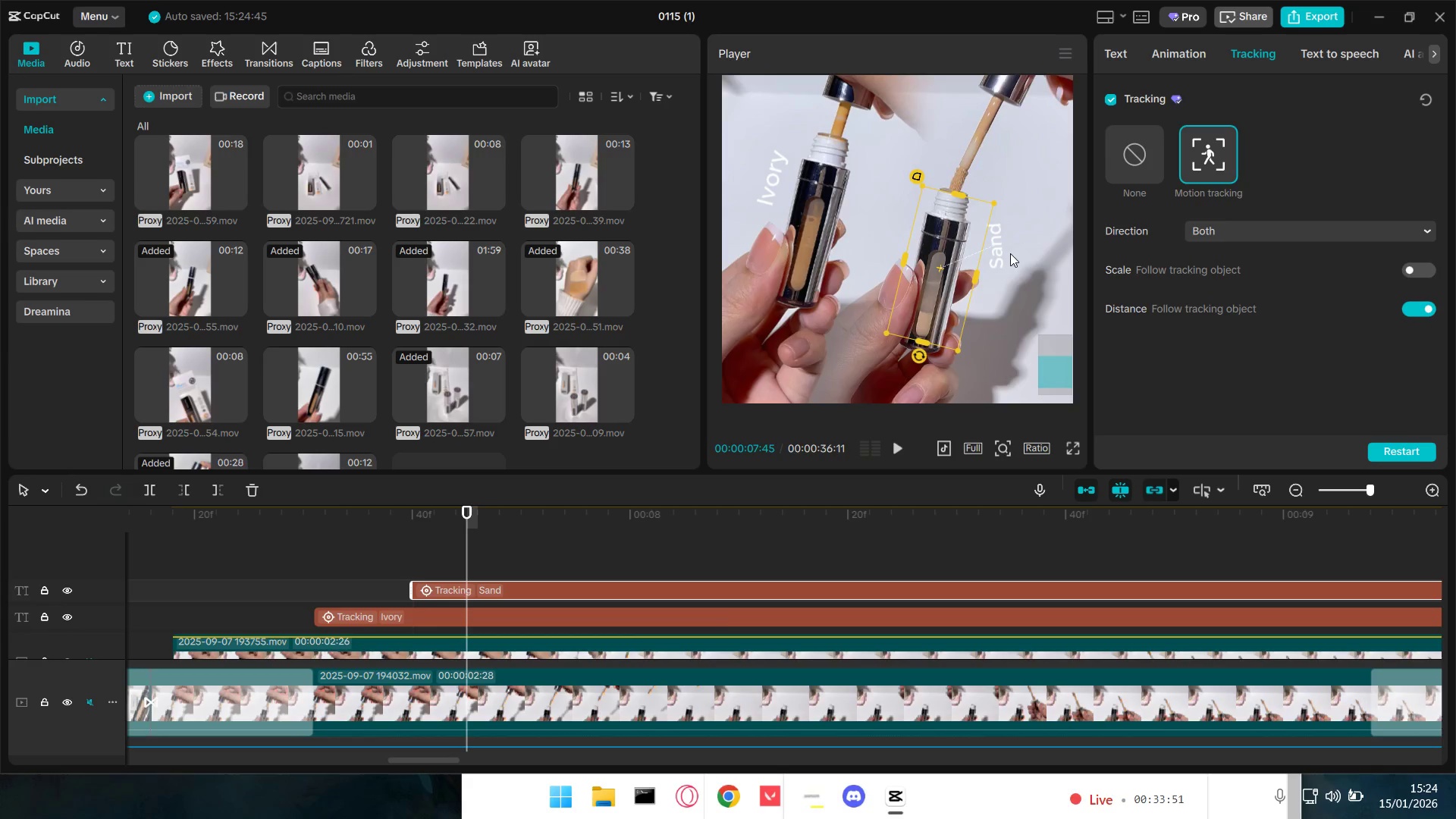 
left_click([1006, 243])
 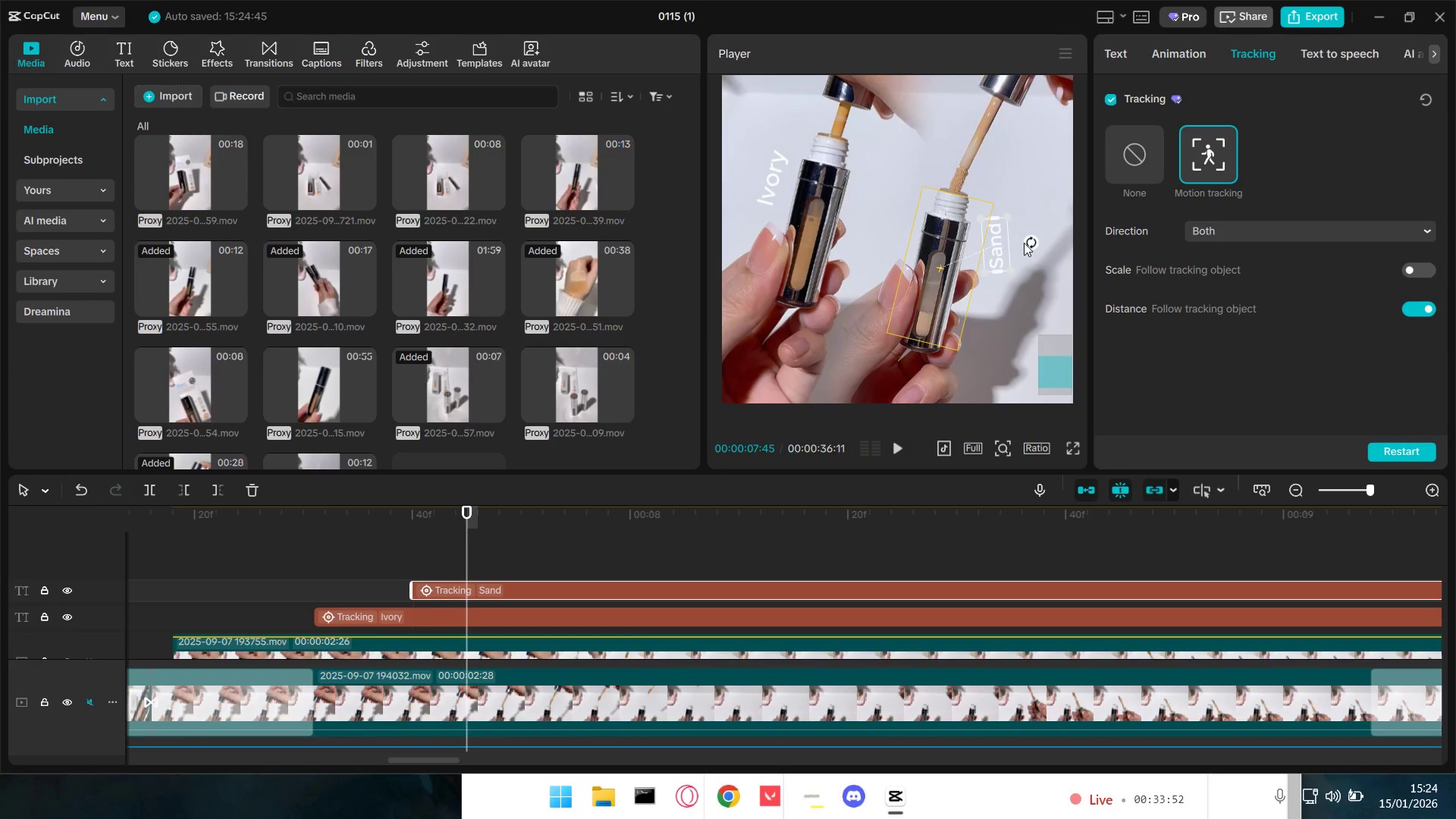 
left_click_drag(start_coordinate=[1035, 243], to_coordinate=[1043, 249])
 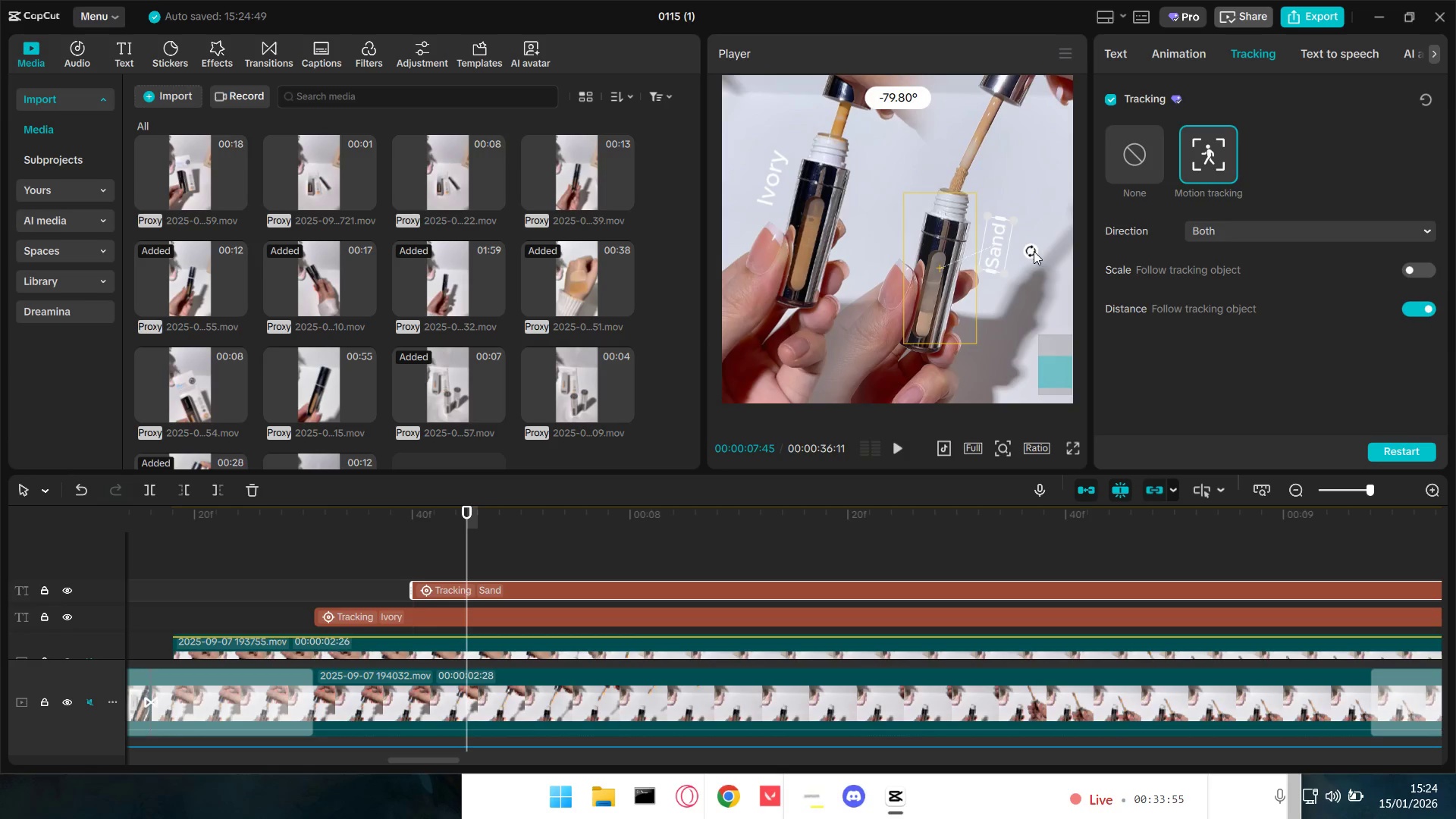 
left_click_drag(start_coordinate=[1007, 246], to_coordinate=[995, 259])
 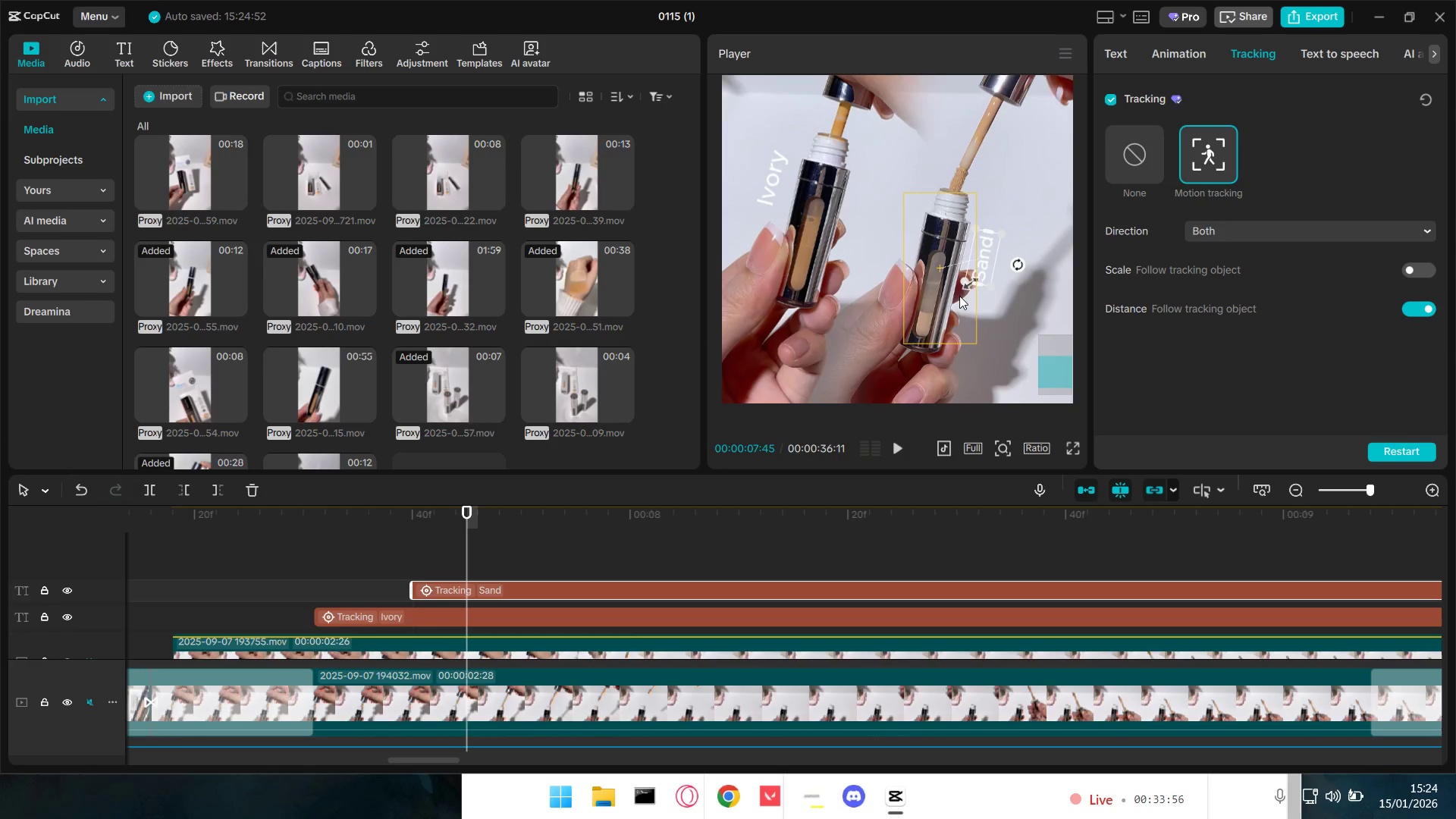 
left_click([953, 318])
 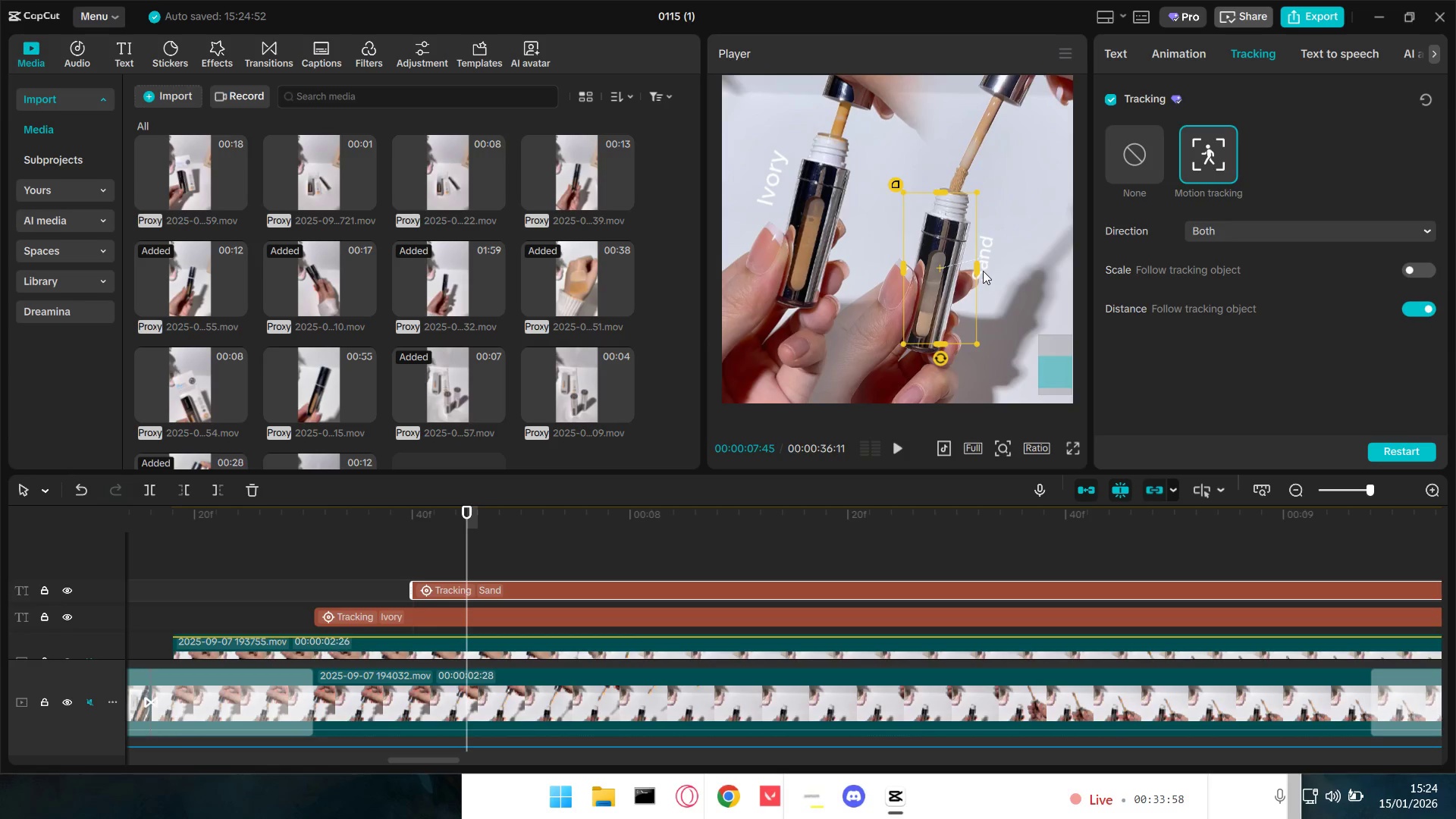 
left_click_drag(start_coordinate=[977, 270], to_coordinate=[969, 271])
 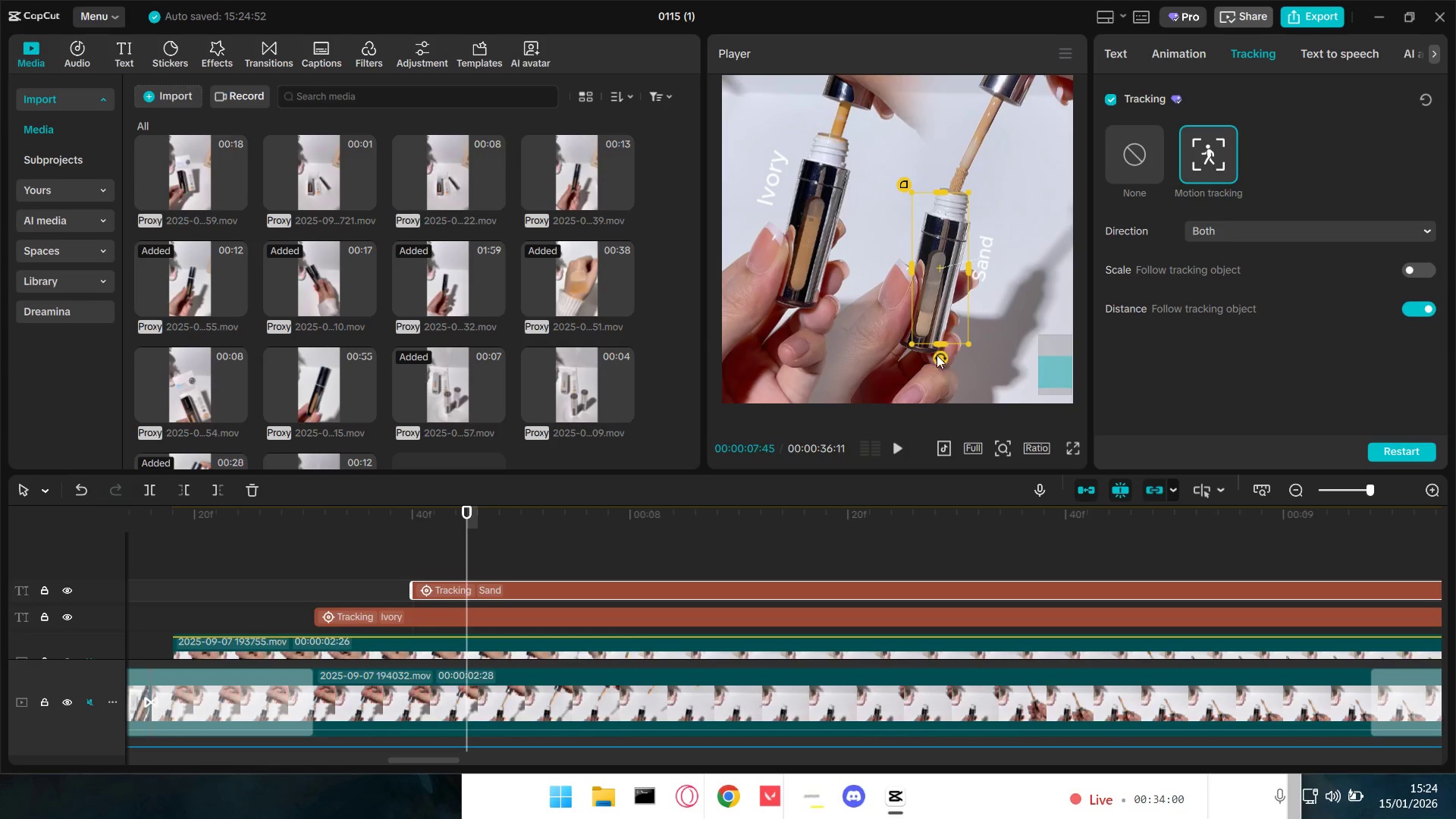 
left_click_drag(start_coordinate=[937, 359], to_coordinate=[918, 355])
 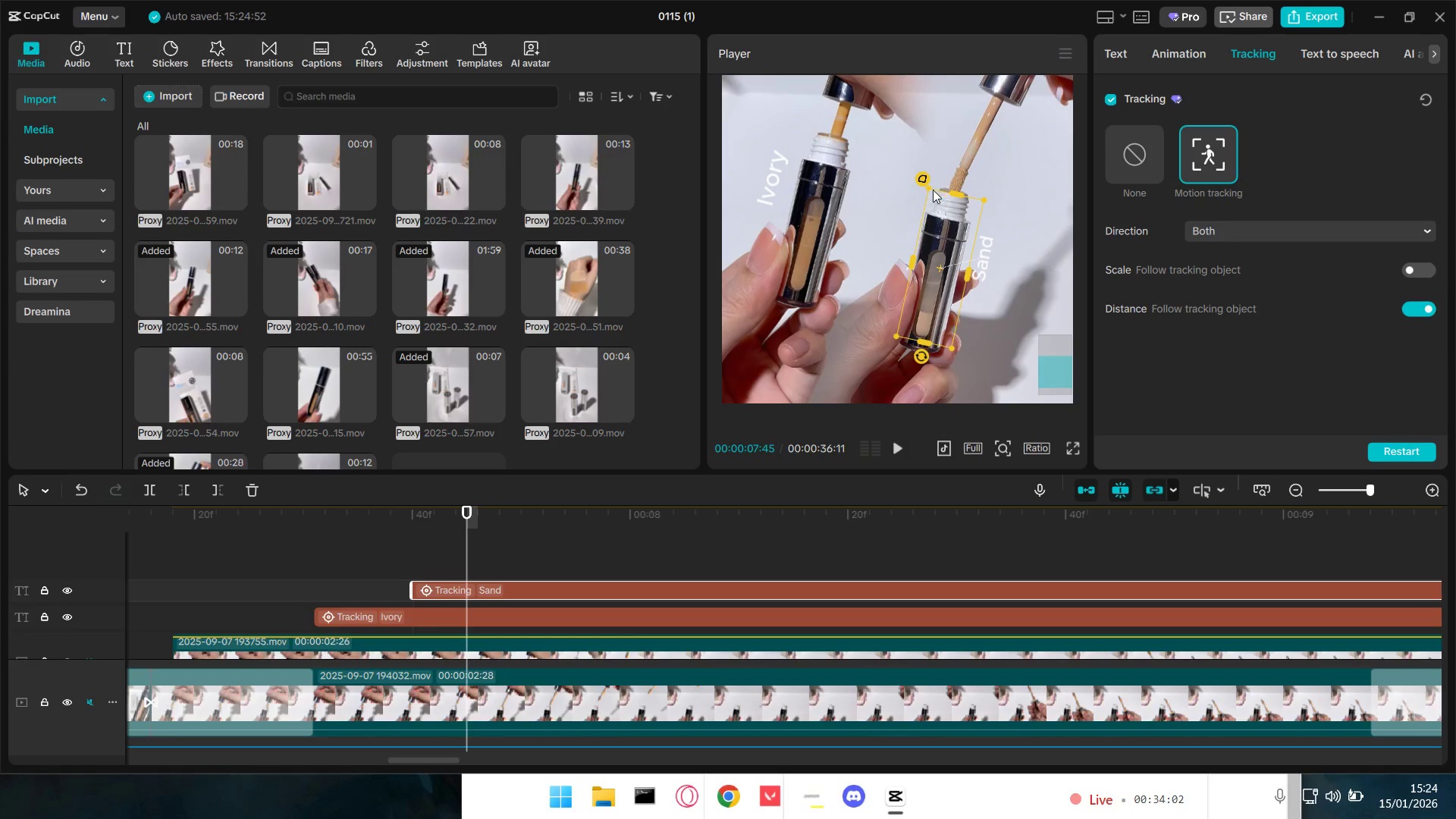 
left_click_drag(start_coordinate=[930, 192], to_coordinate=[937, 205])
 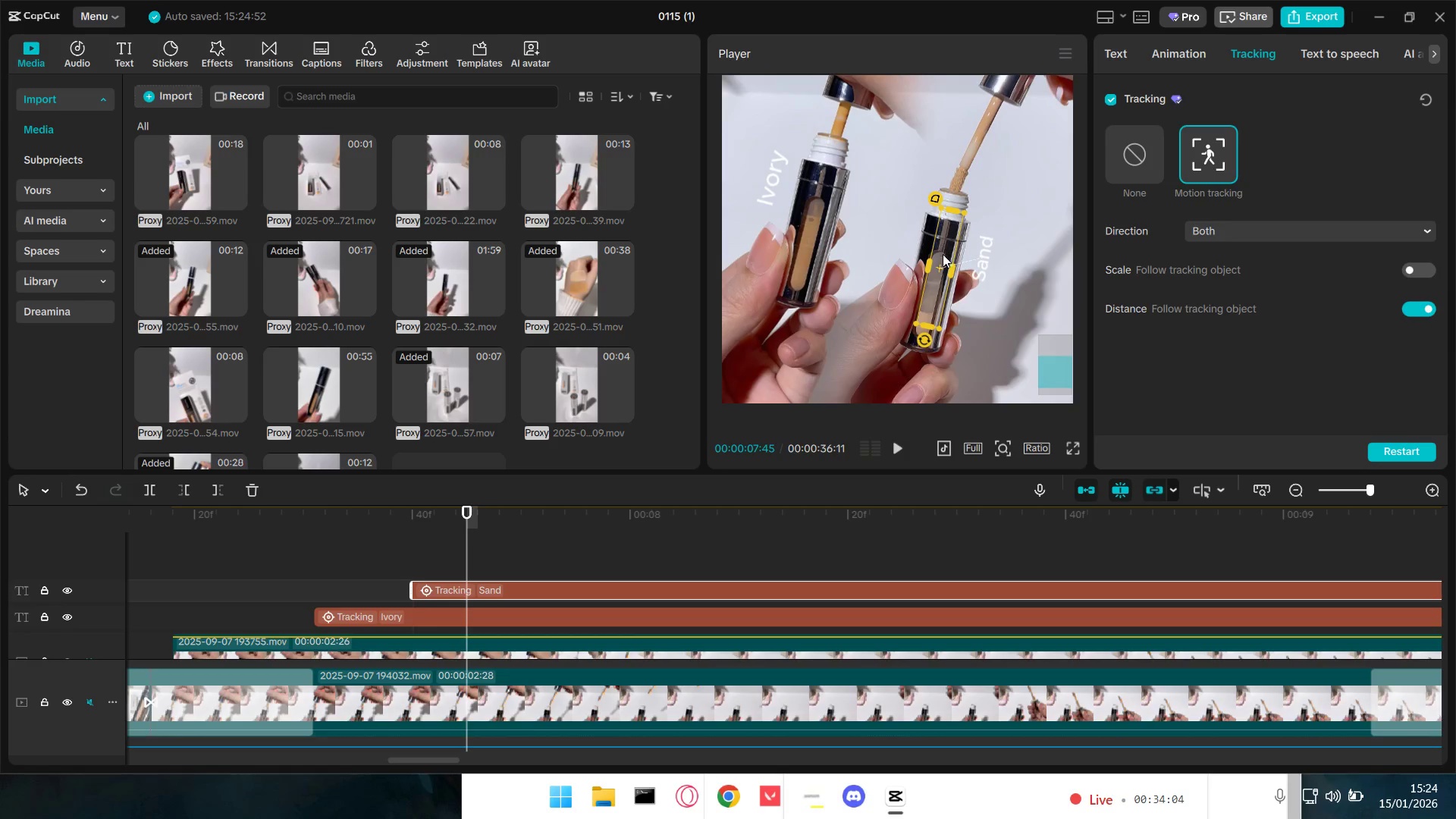 
left_click_drag(start_coordinate=[943, 255], to_coordinate=[936, 274])
 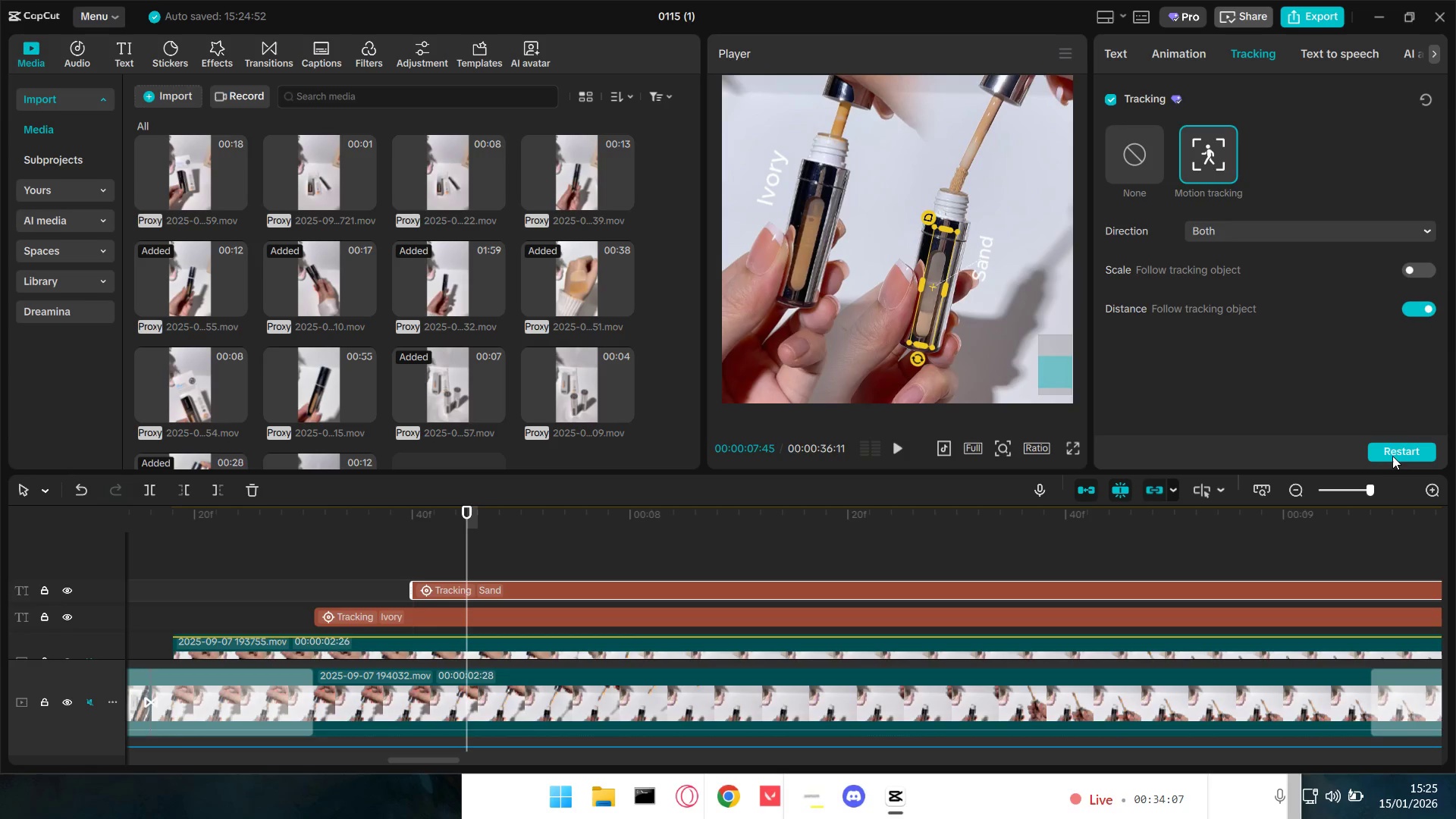 
left_click([1392, 455])
 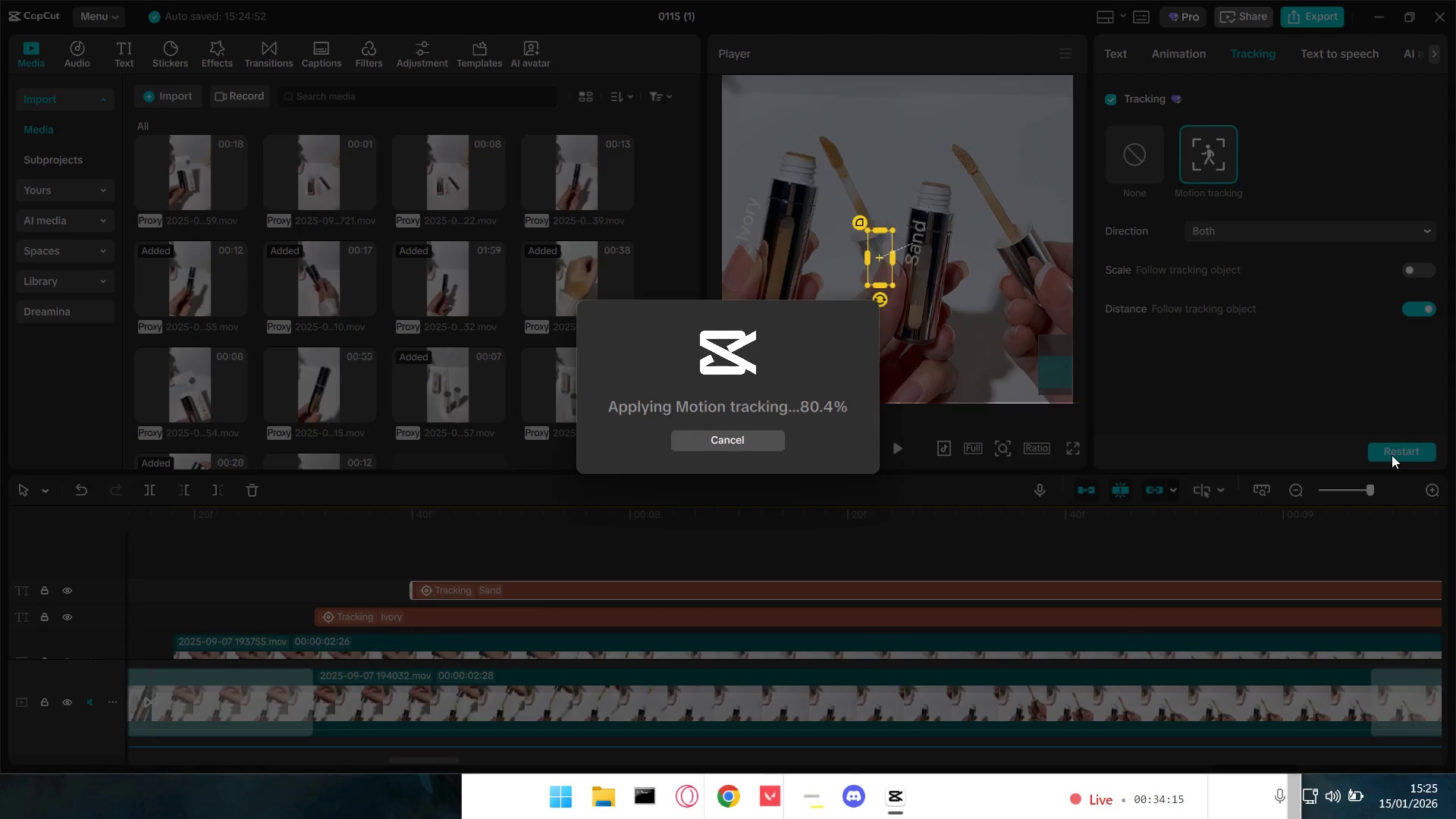 
wait(13.08)
 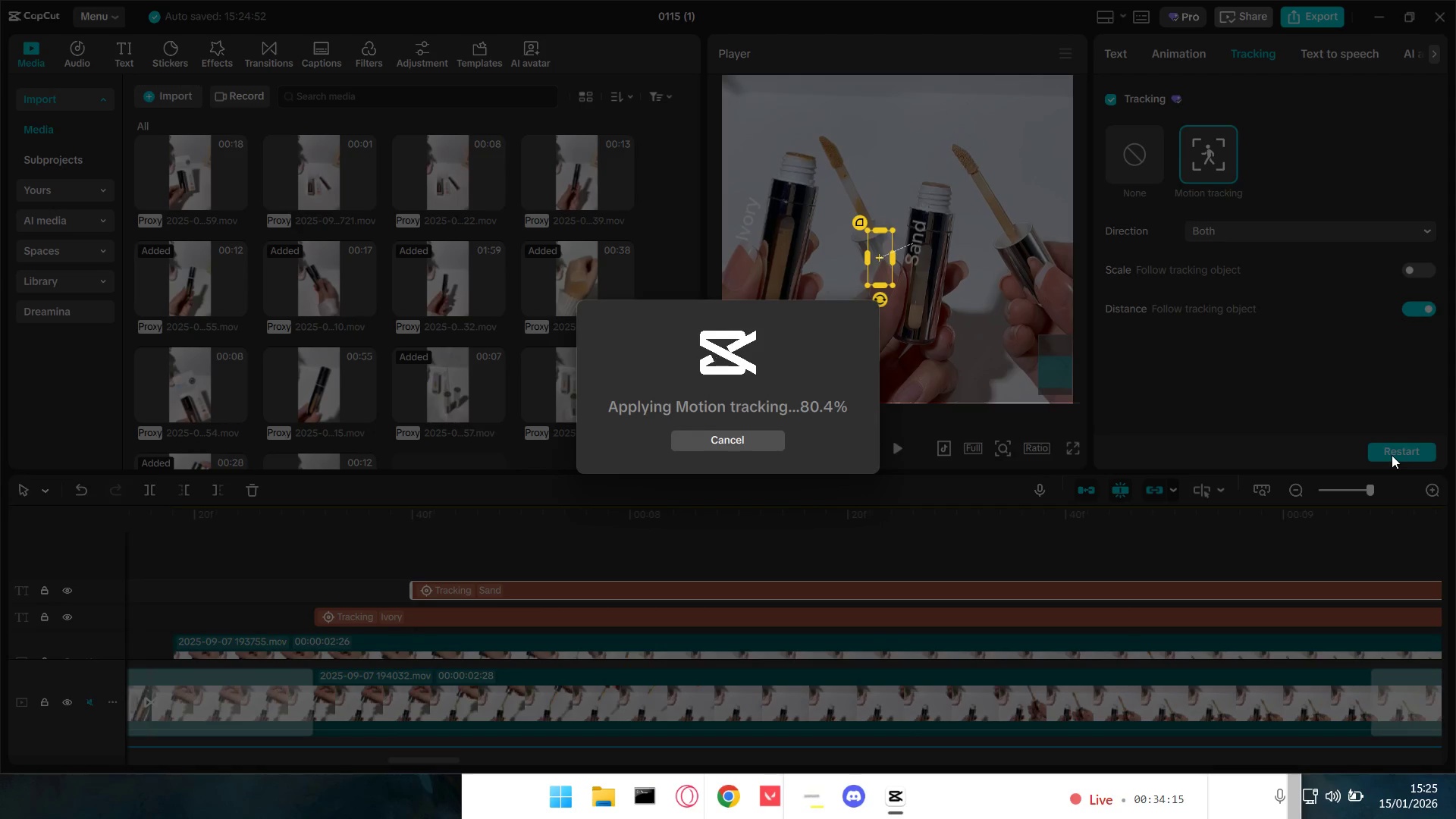 
key(Space)
 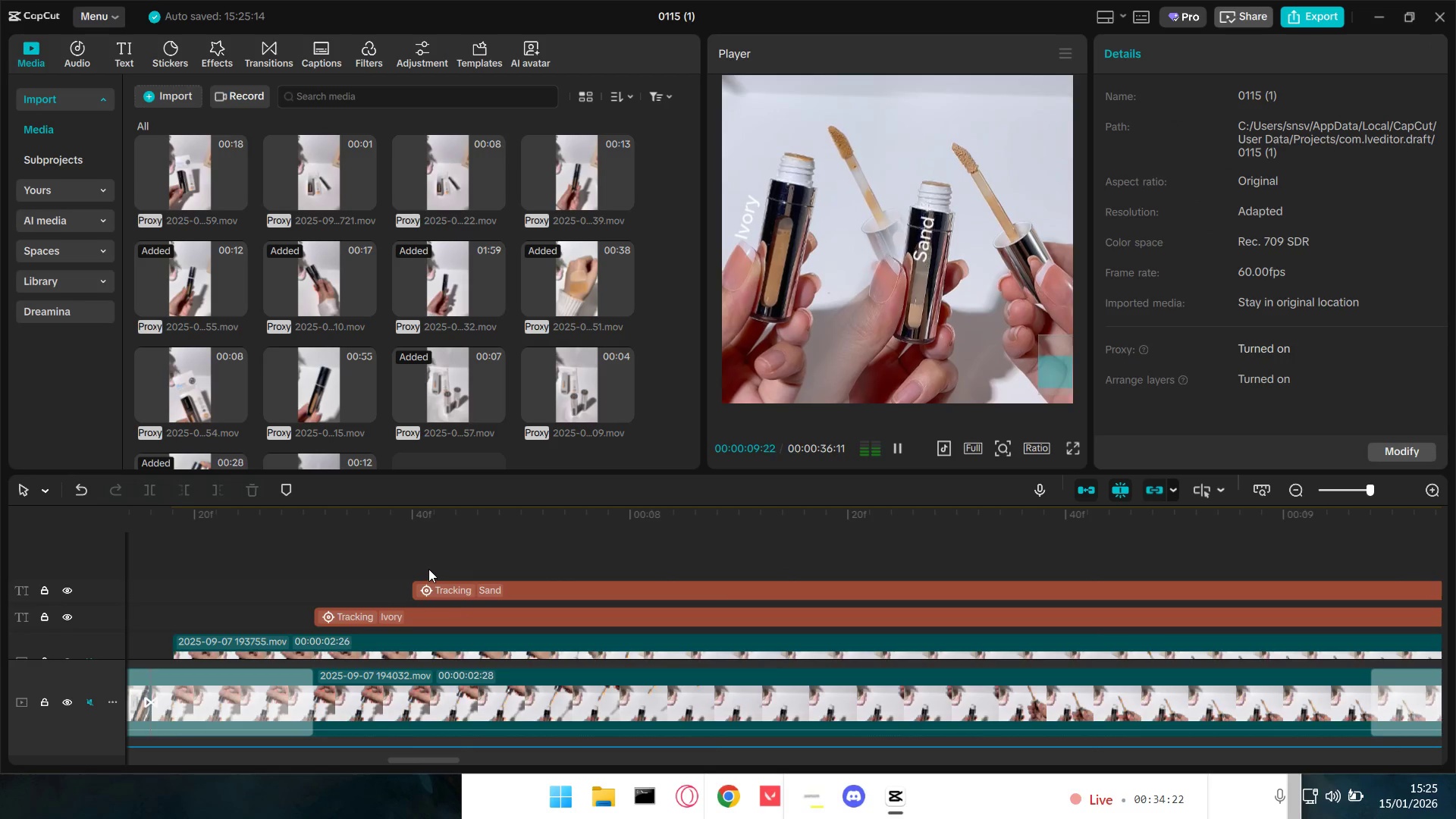 
key(Space)
 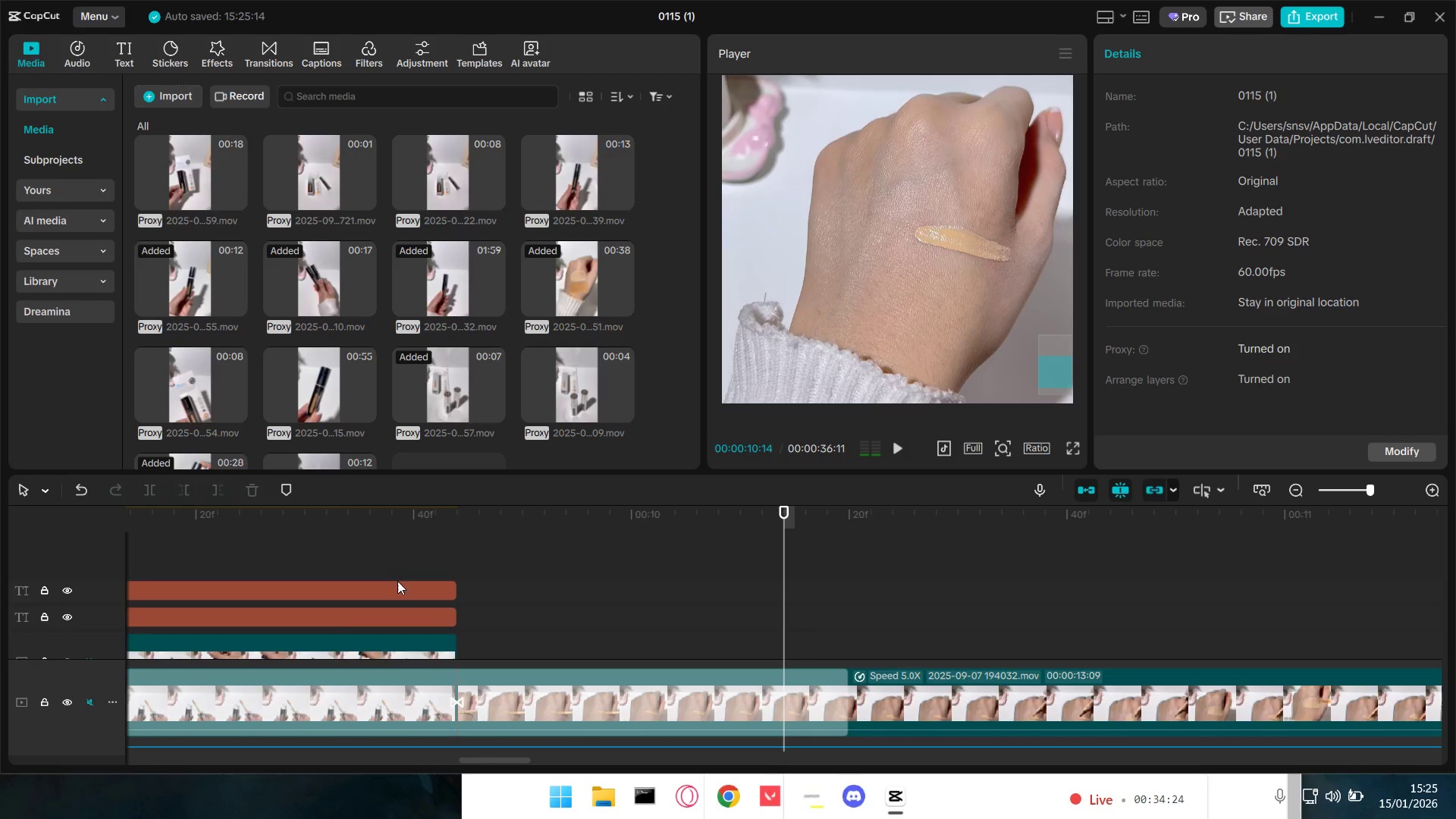 
left_click([308, 551])
 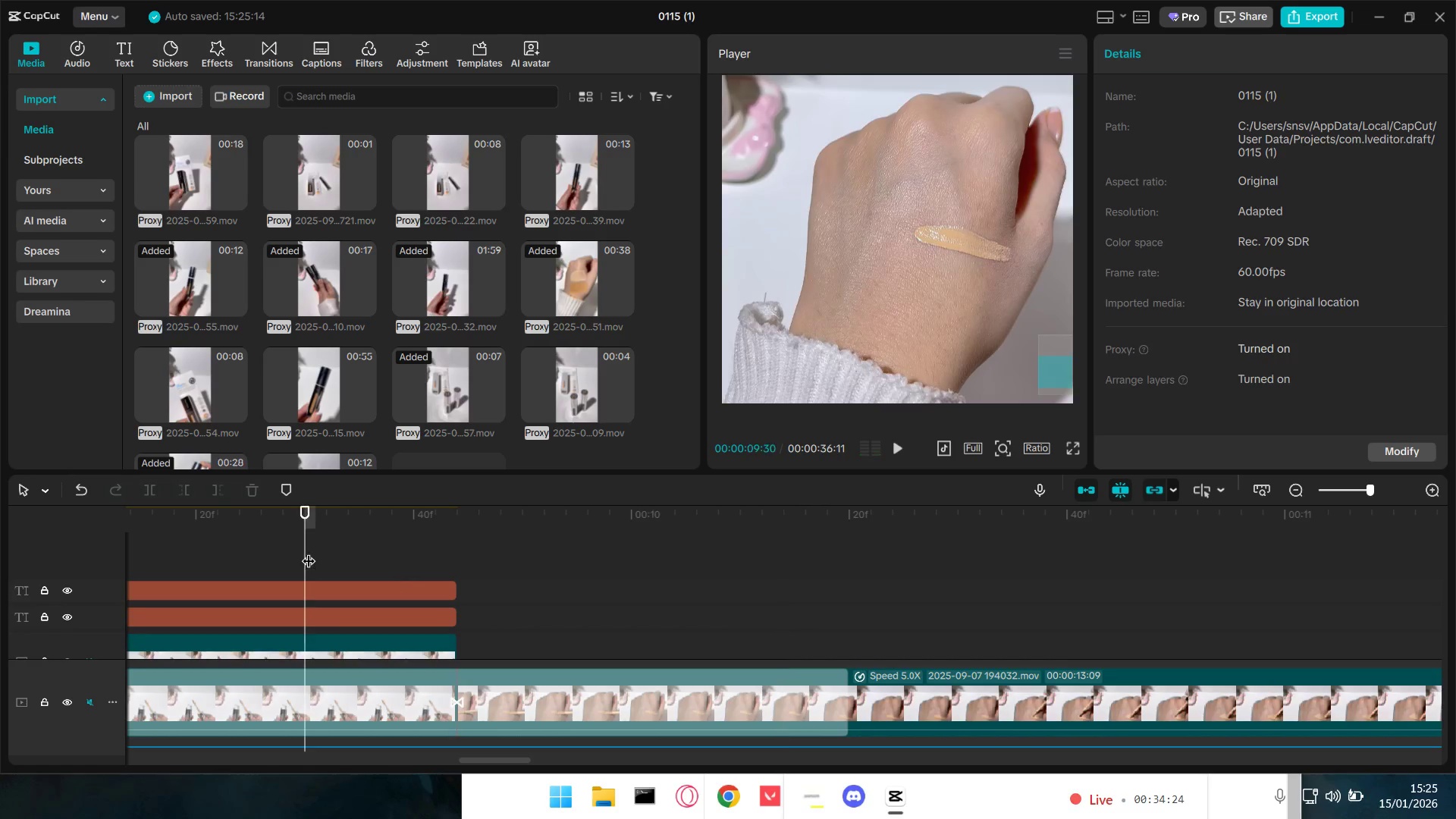 
left_click_drag(start_coordinate=[309, 551], to_coordinate=[9, 552])
 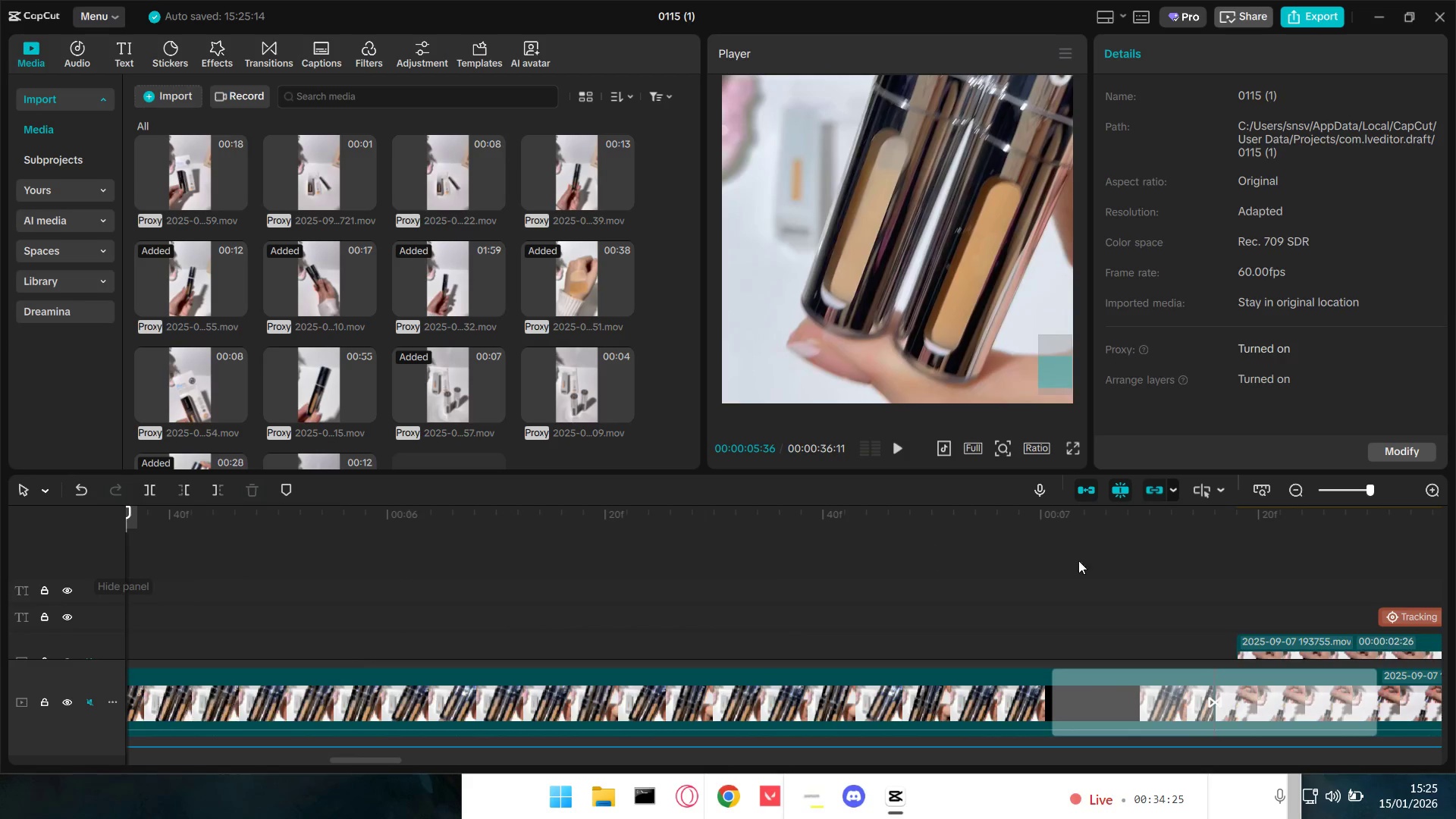 
left_click_drag(start_coordinate=[1132, 560], to_coordinate=[1143, 560])
 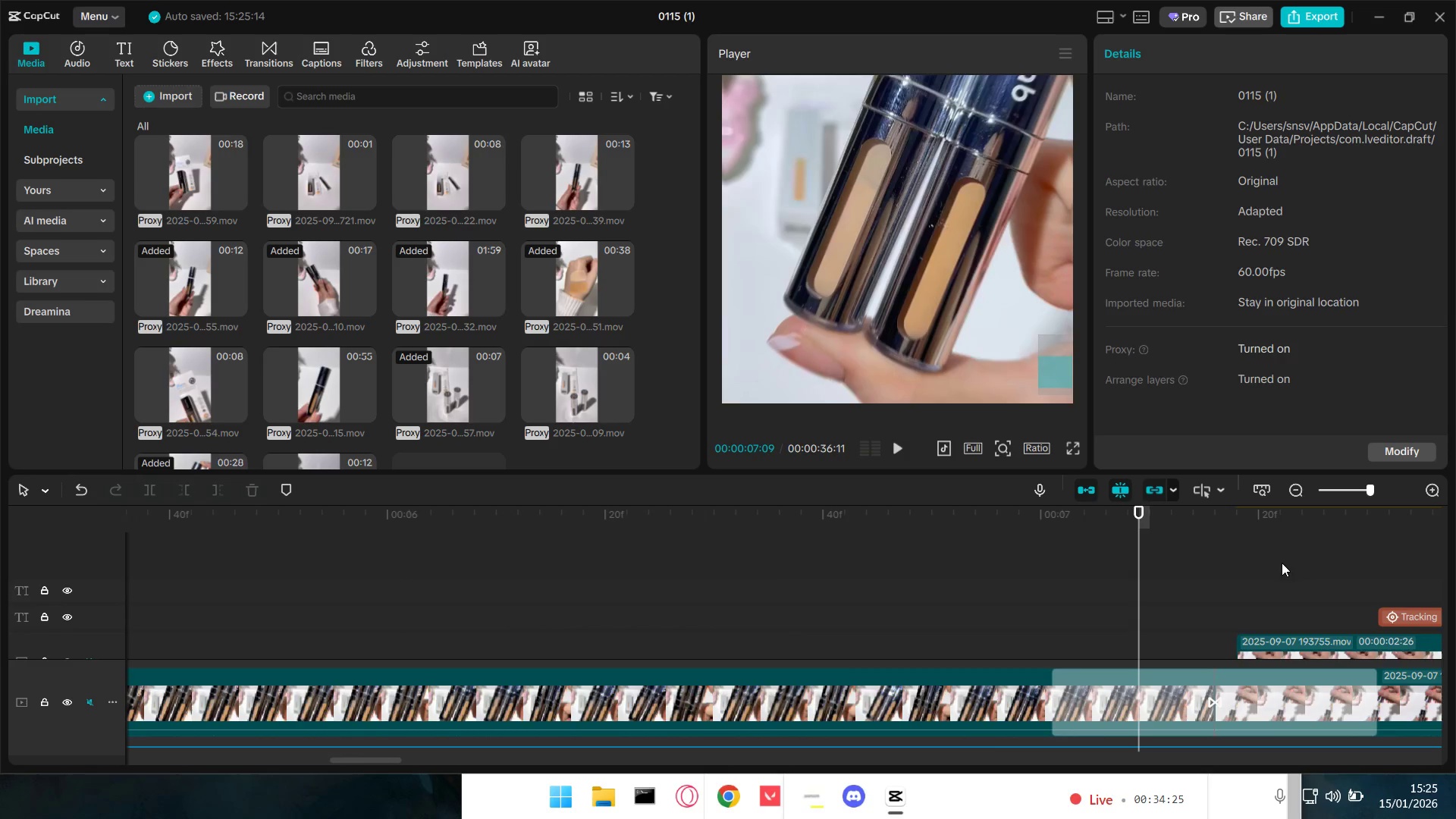 
left_click_drag(start_coordinate=[1294, 563], to_coordinate=[1455, 577])
 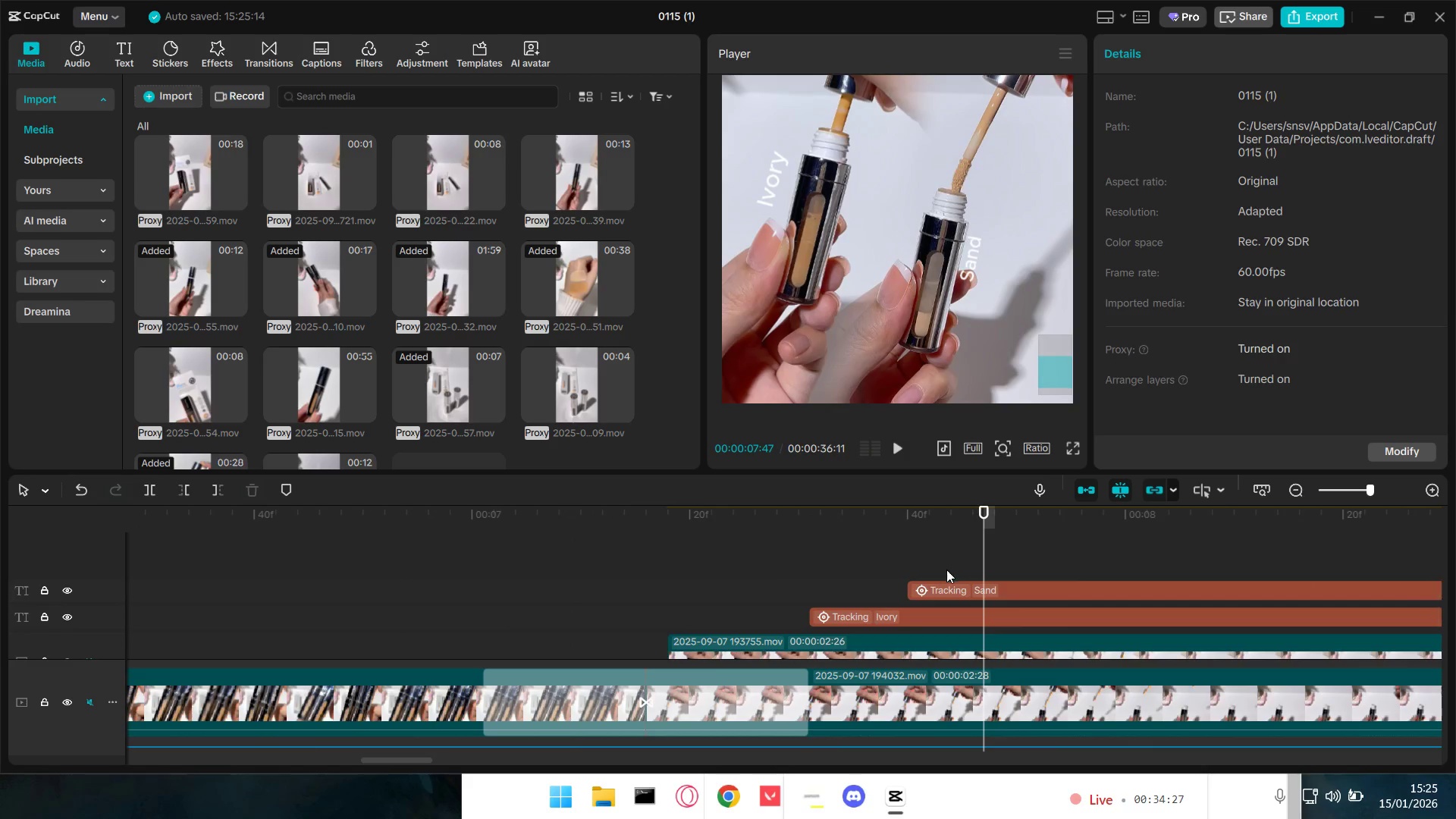 
double_click([925, 596])
 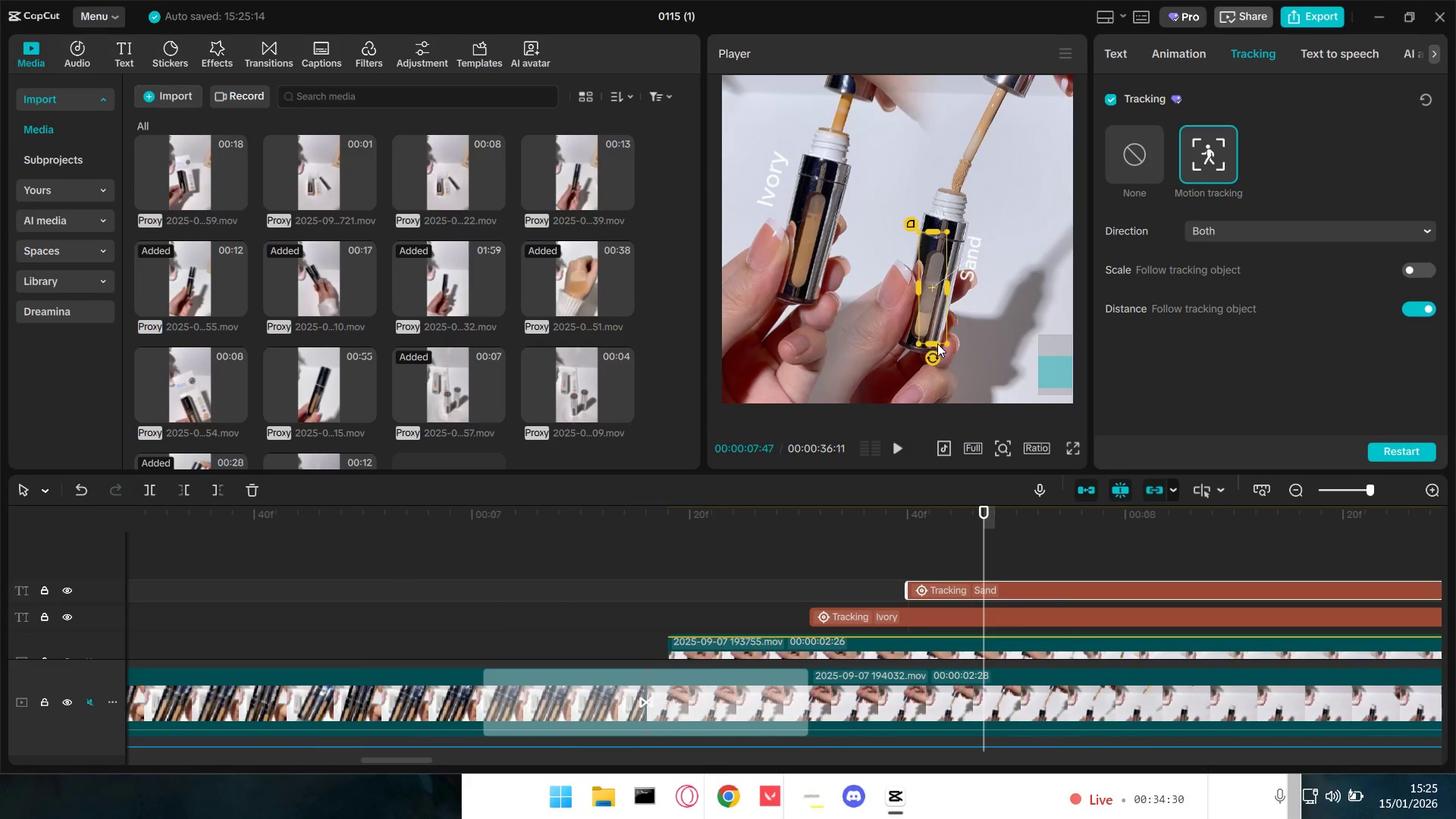 
left_click_drag(start_coordinate=[933, 355], to_coordinate=[918, 356])
 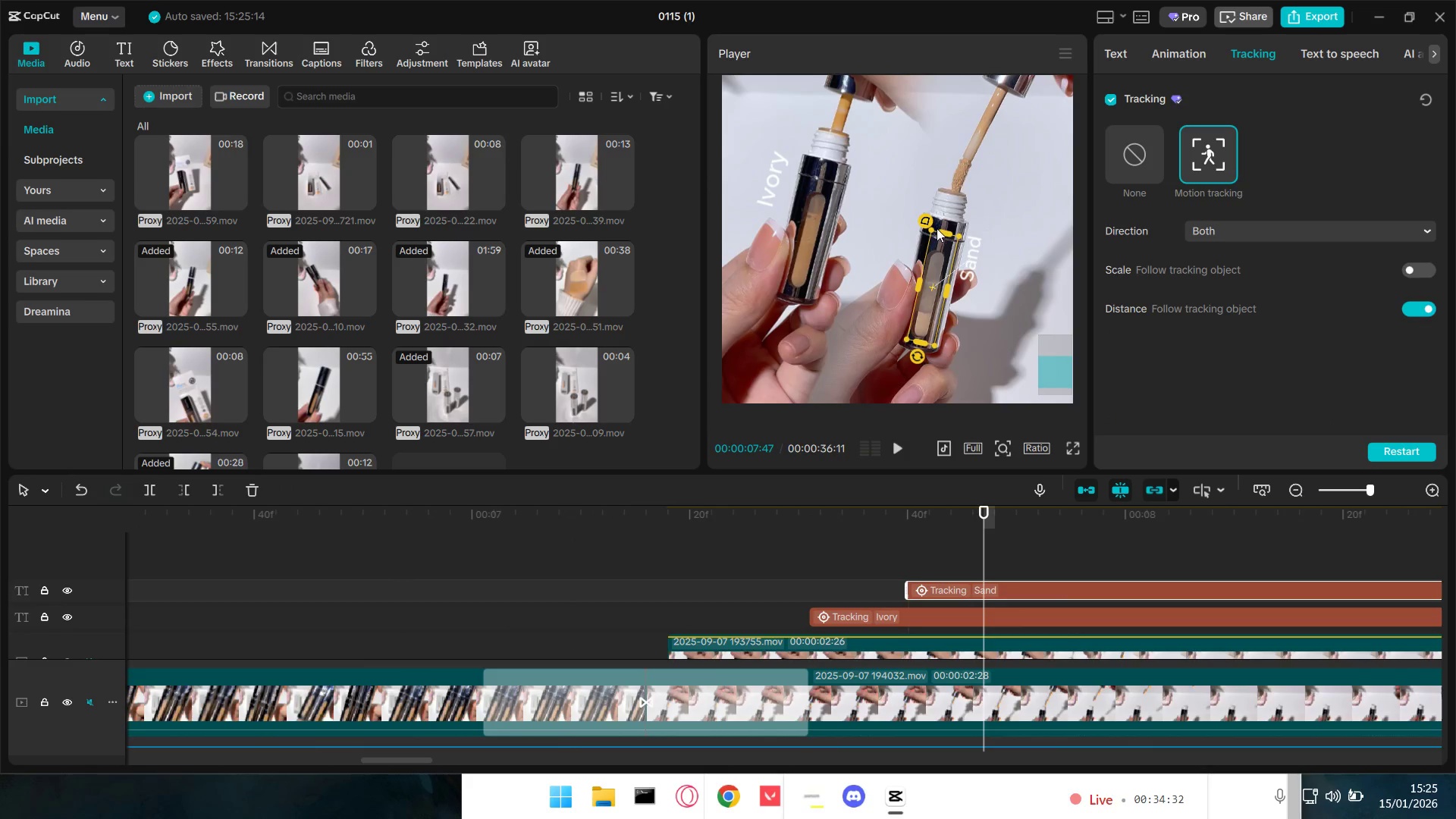 
left_click_drag(start_coordinate=[933, 228], to_coordinate=[938, 241])
 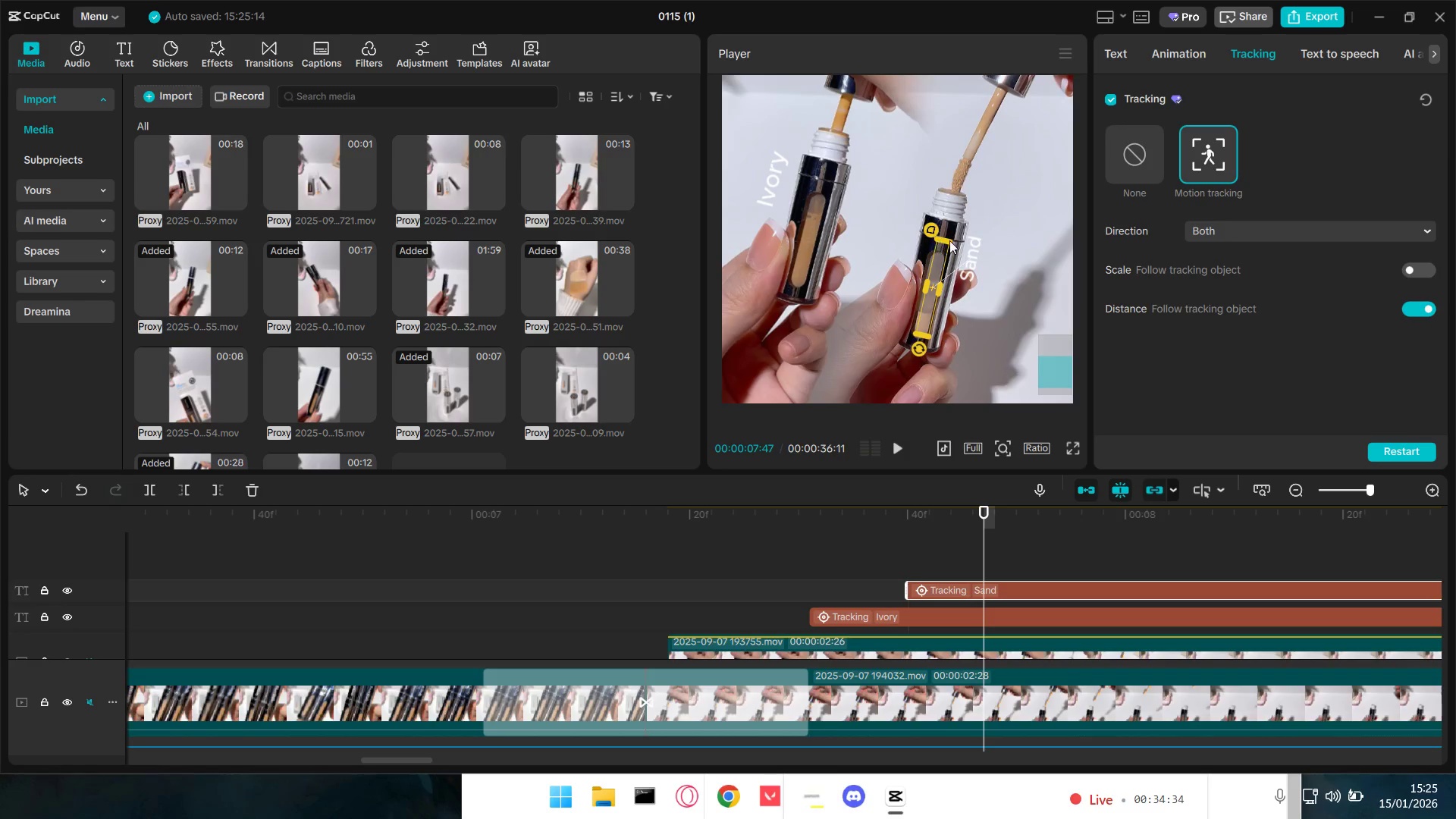 
left_click_drag(start_coordinate=[945, 238], to_coordinate=[942, 259])
 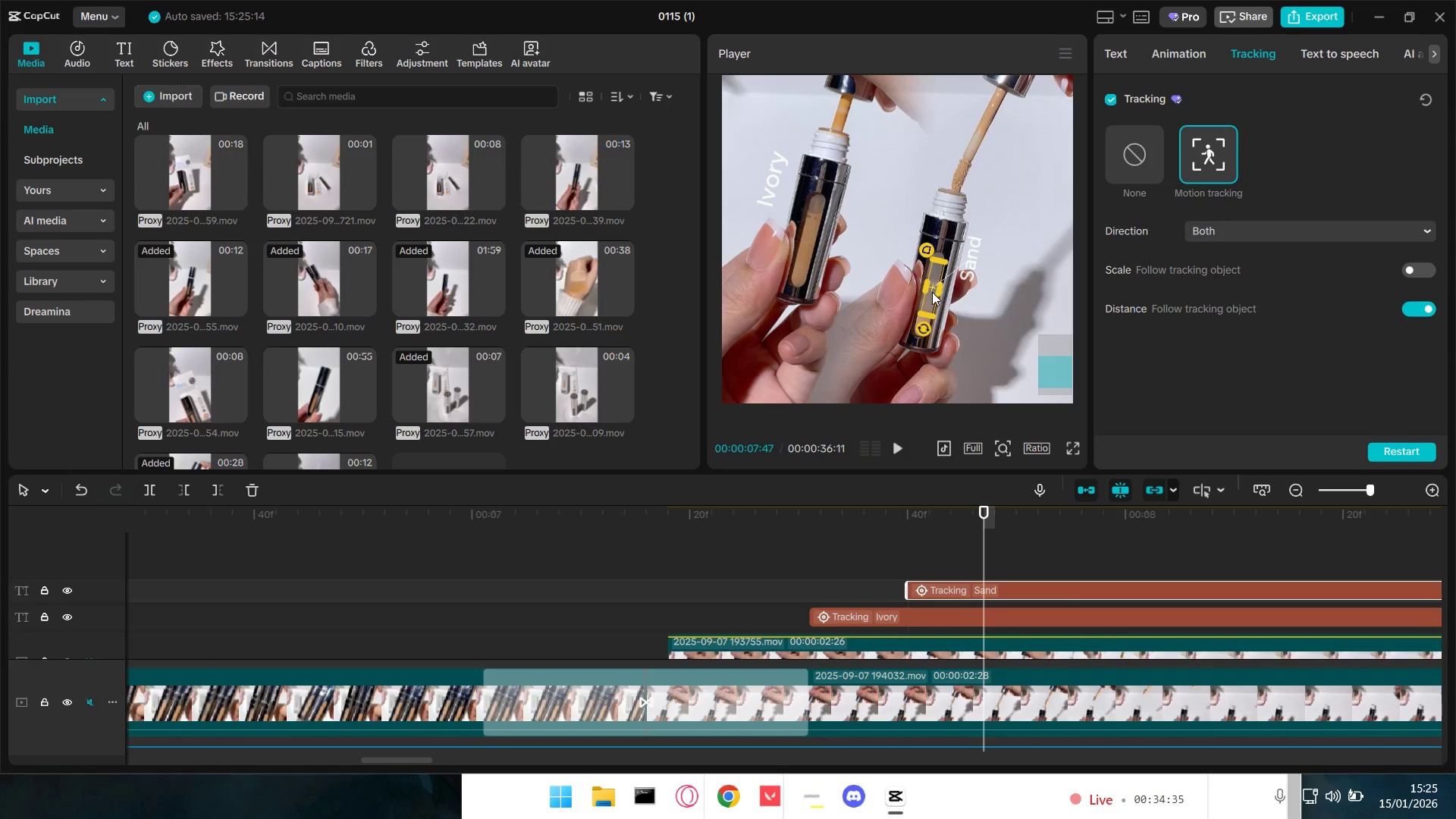 
left_click_drag(start_coordinate=[932, 292], to_coordinate=[929, 305])
 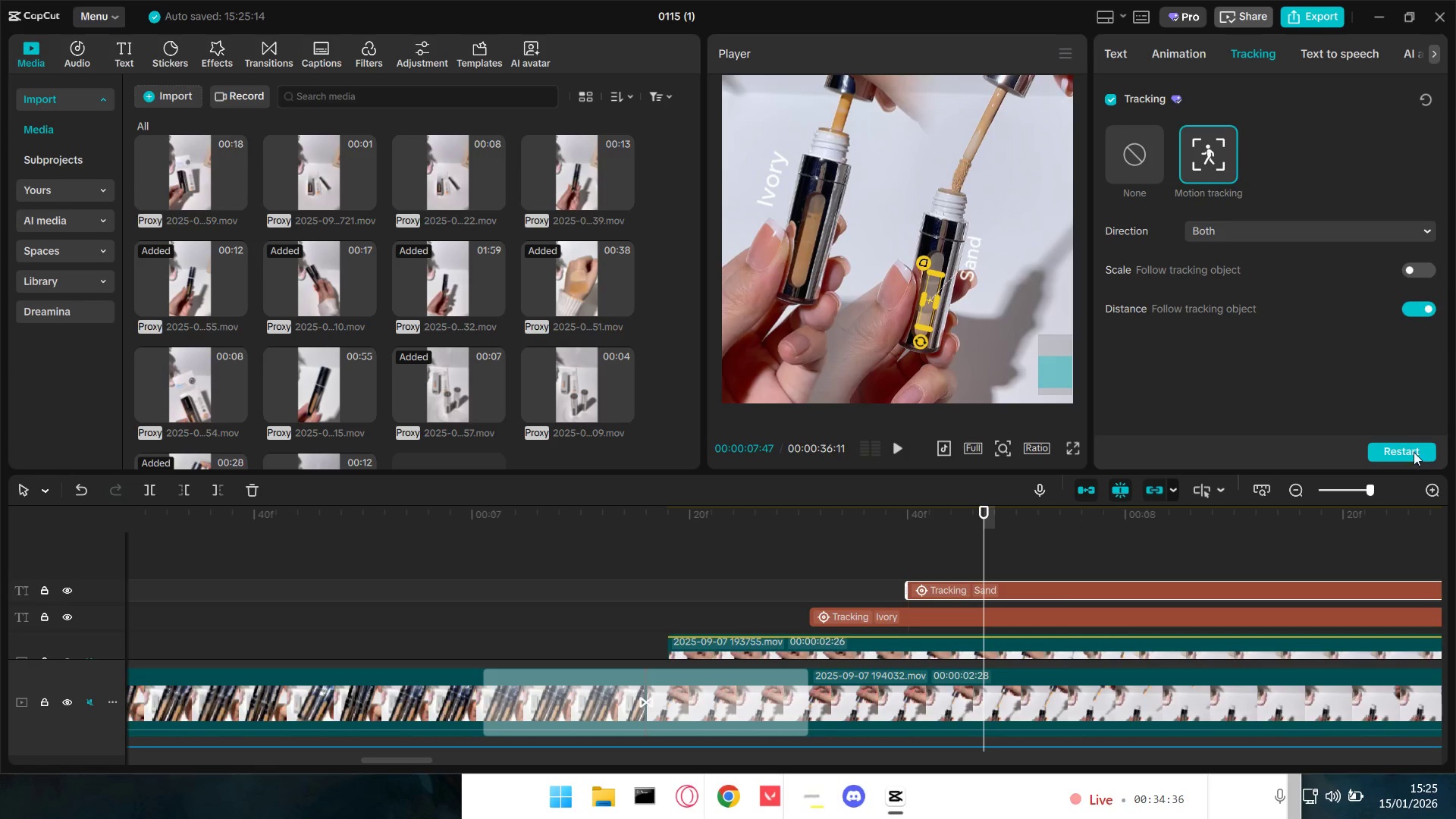 
left_click([1412, 450])
 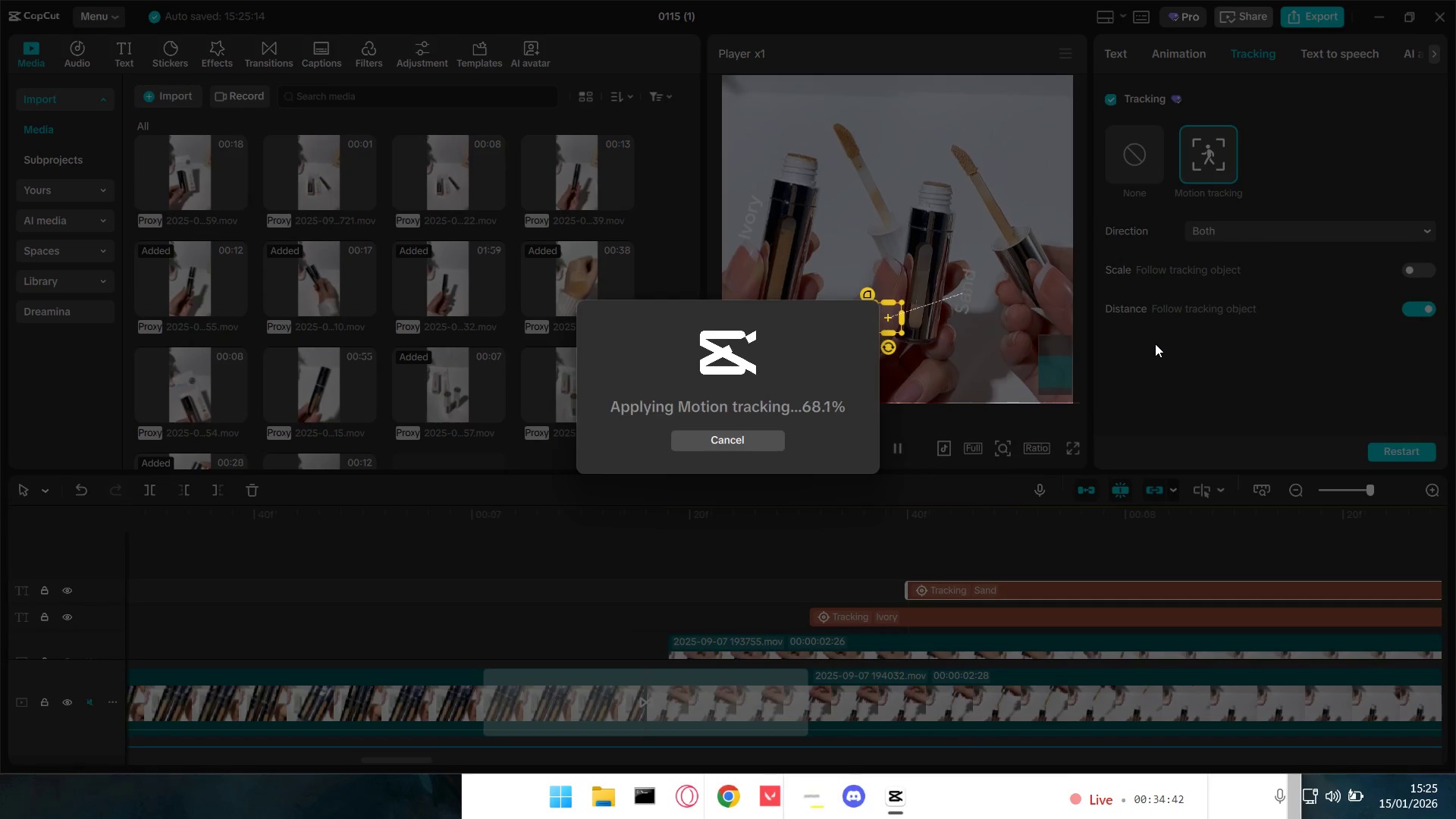 
wait(10.5)
 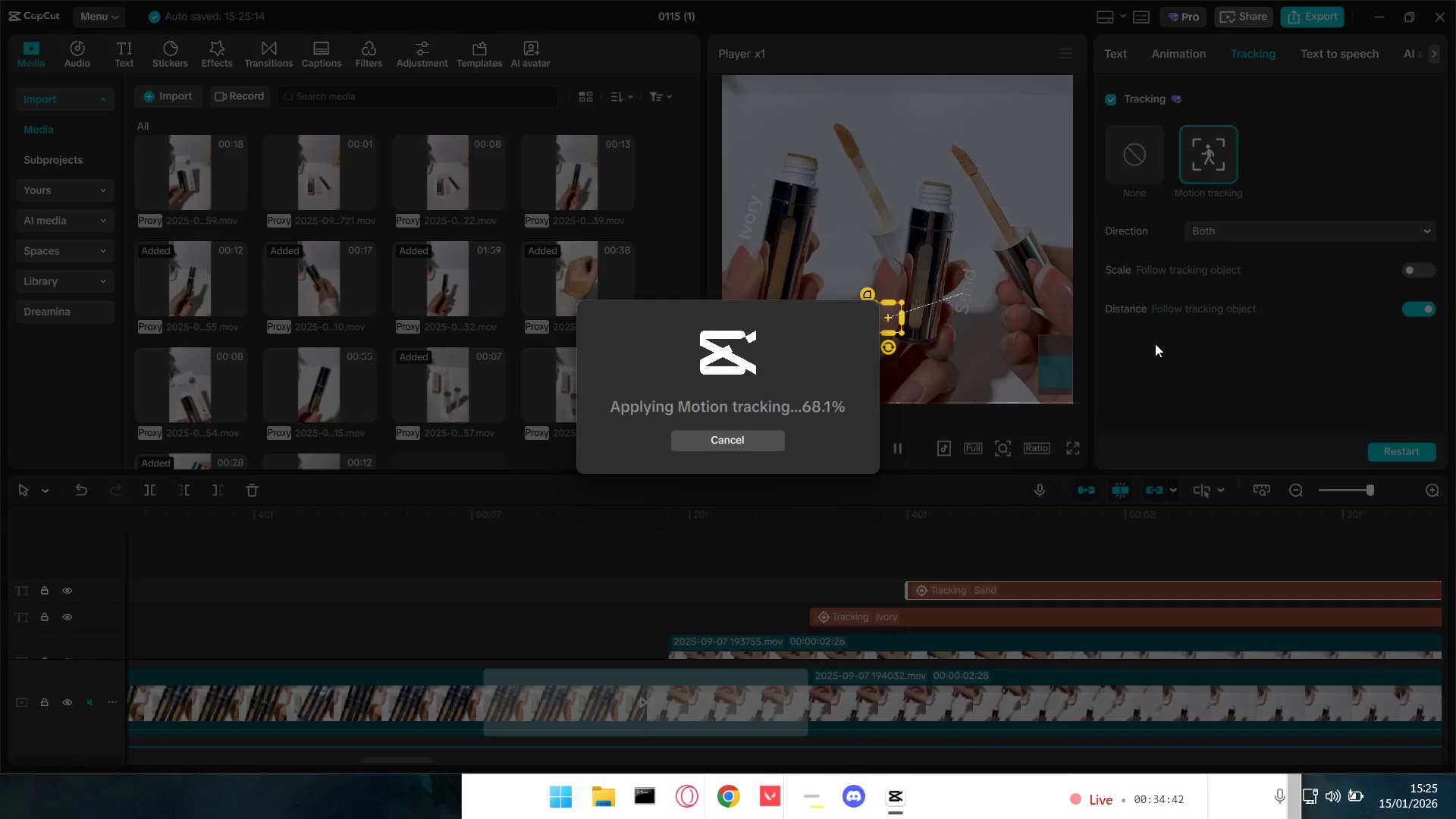 
left_click([881, 563])
 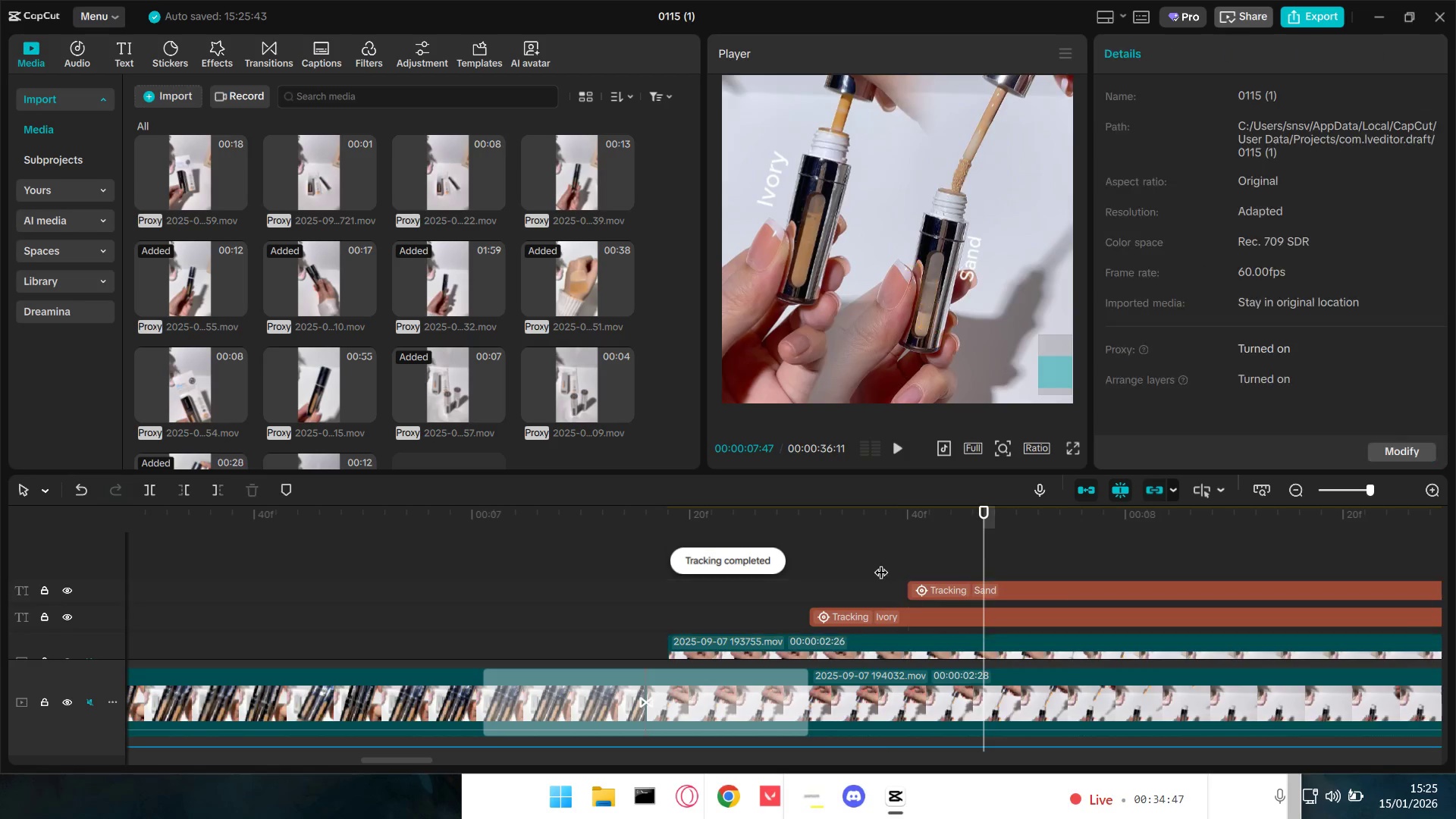 
key(Space)
 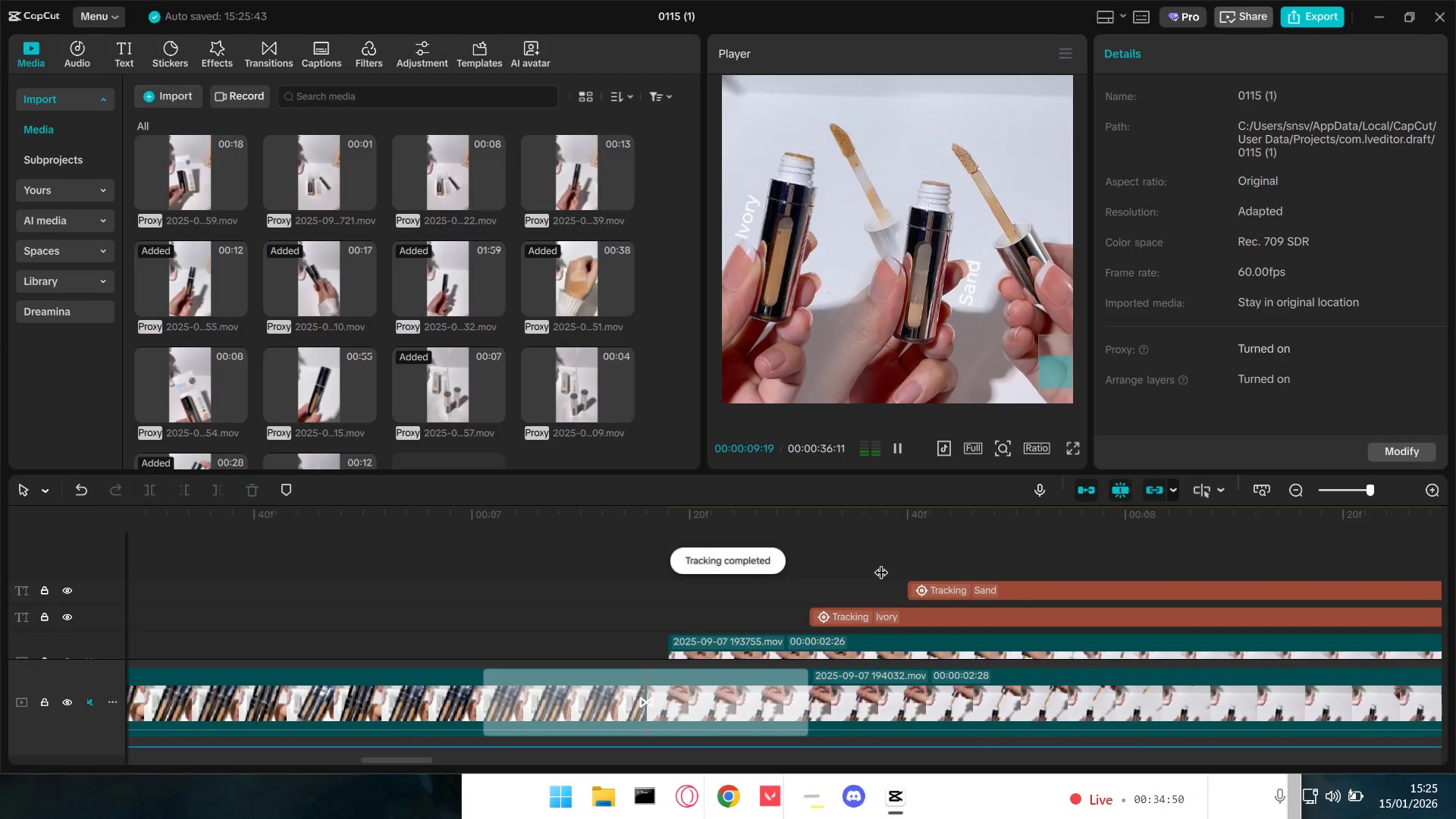 
key(Space)
 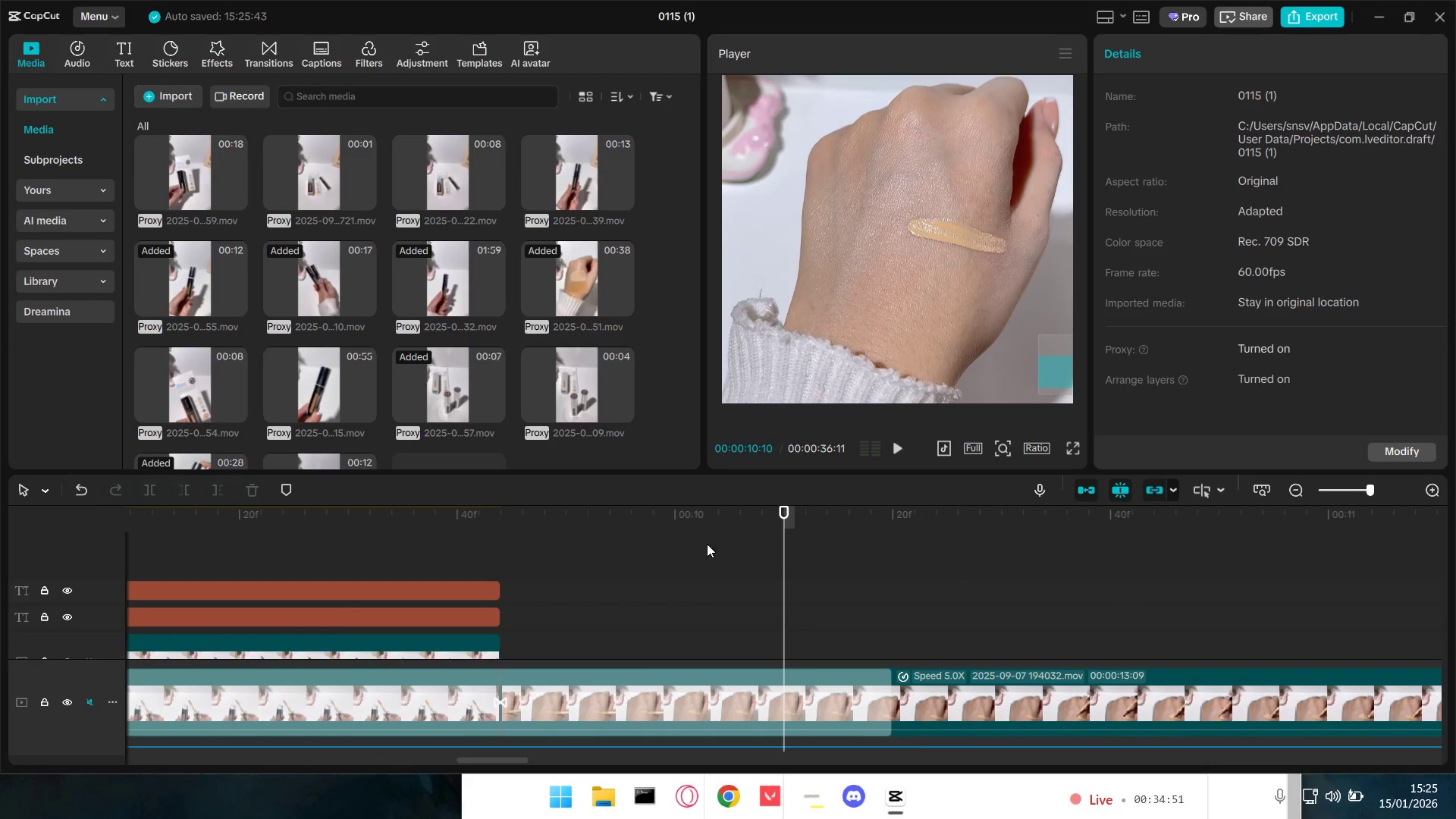 
left_click_drag(start_coordinate=[290, 538], to_coordinate=[285, 542])
 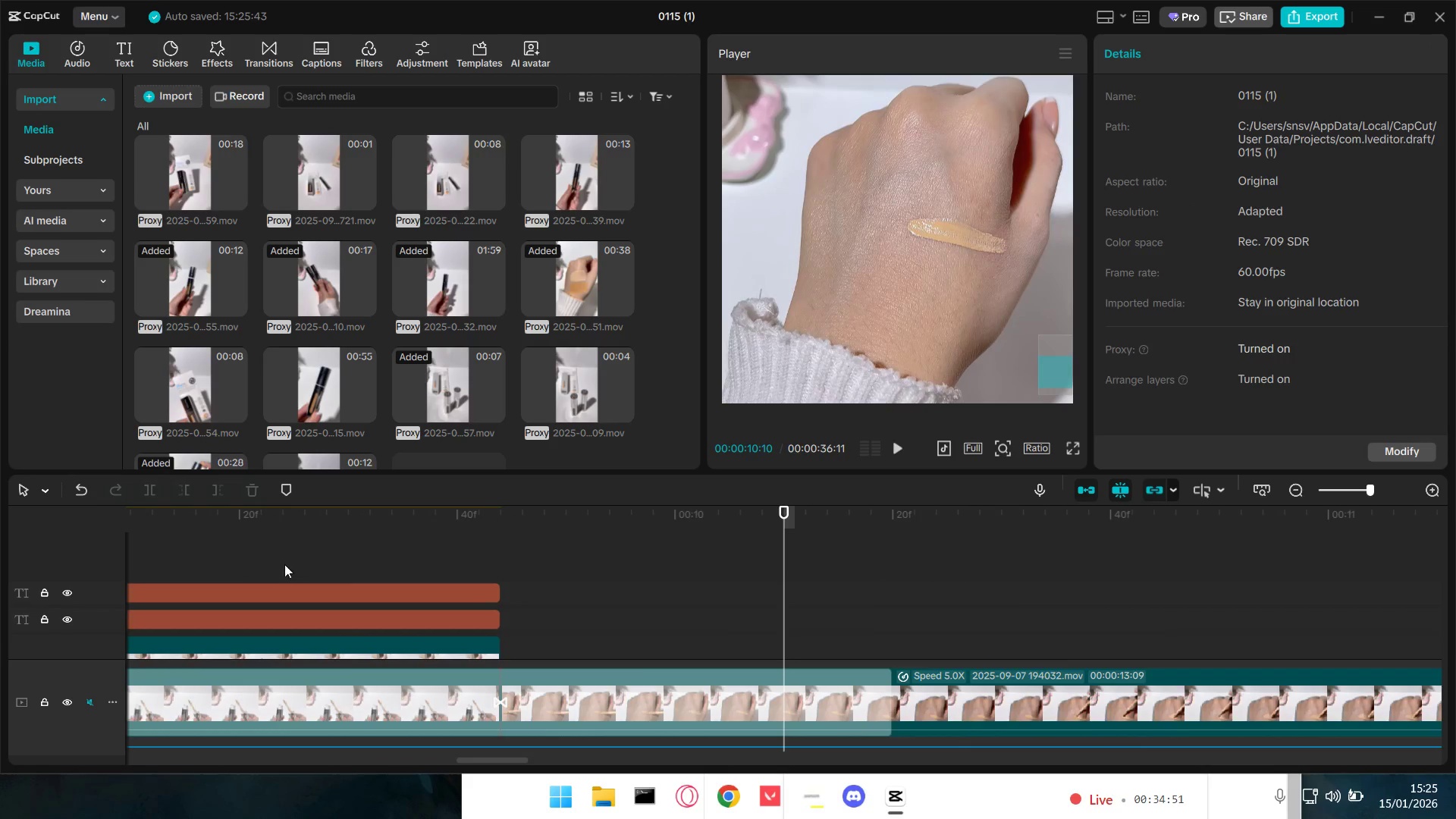 
double_click([292, 550])
 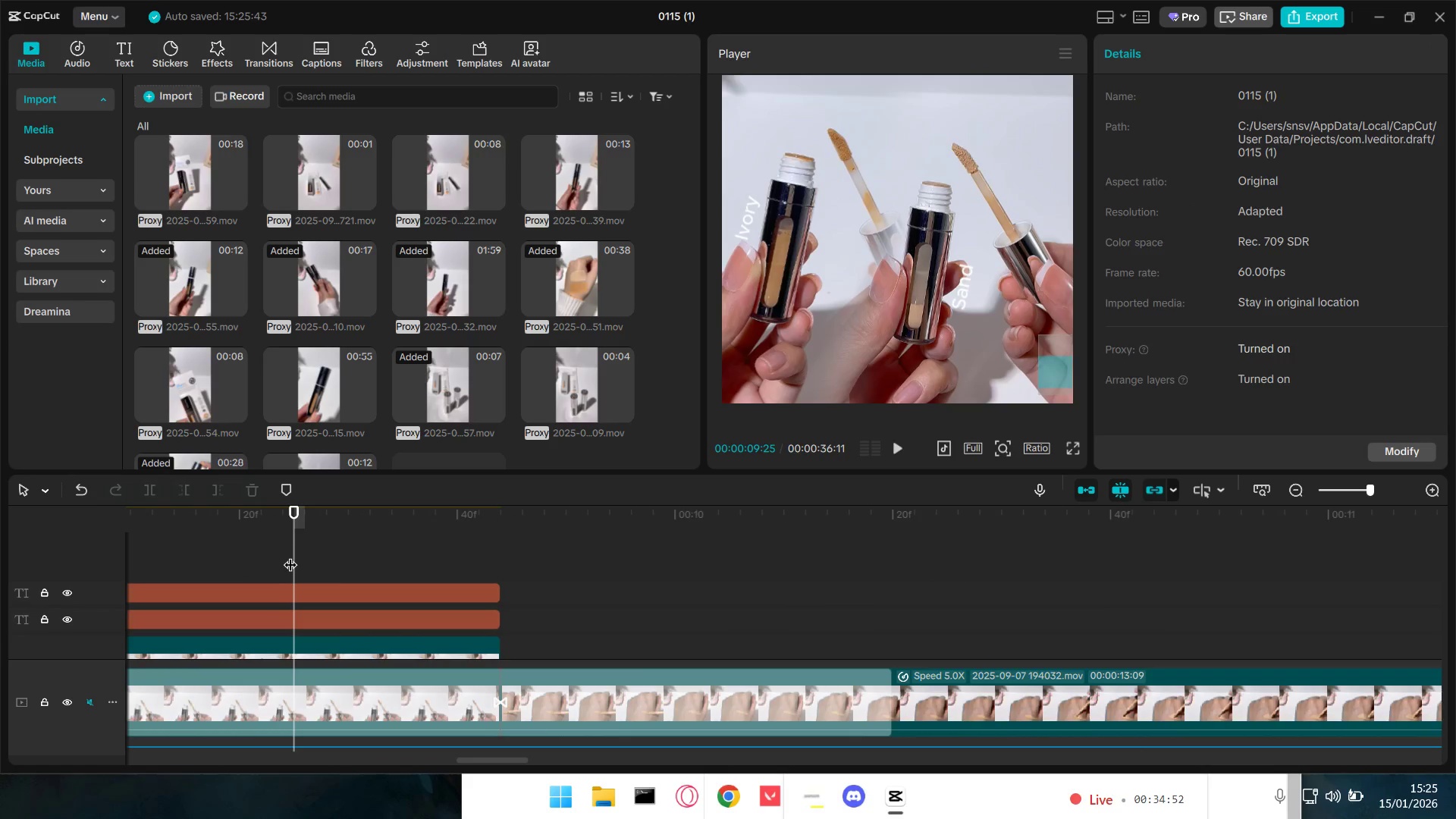 
left_click_drag(start_coordinate=[291, 557], to_coordinate=[657, 577])
 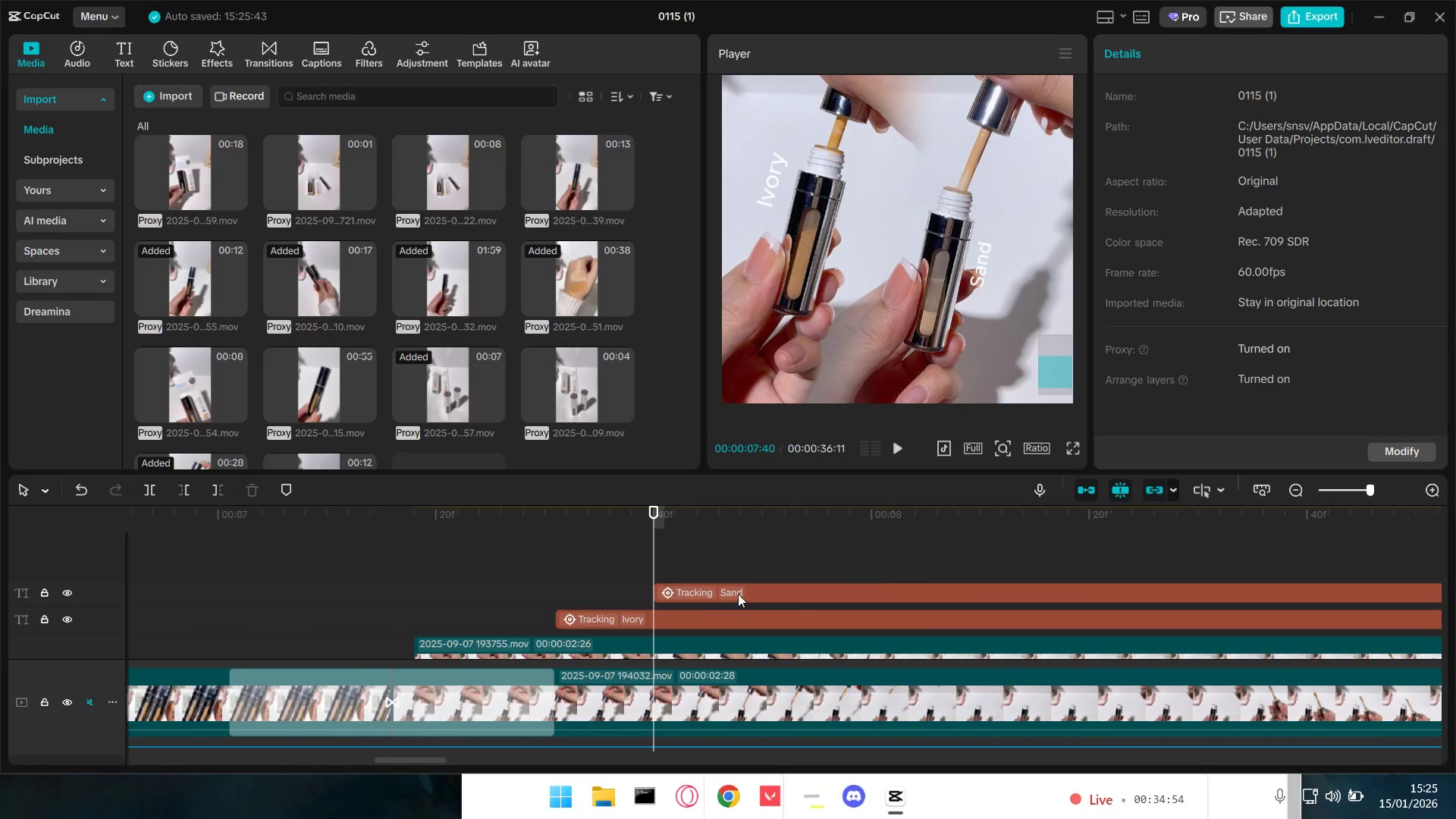 
left_click([792, 598])
 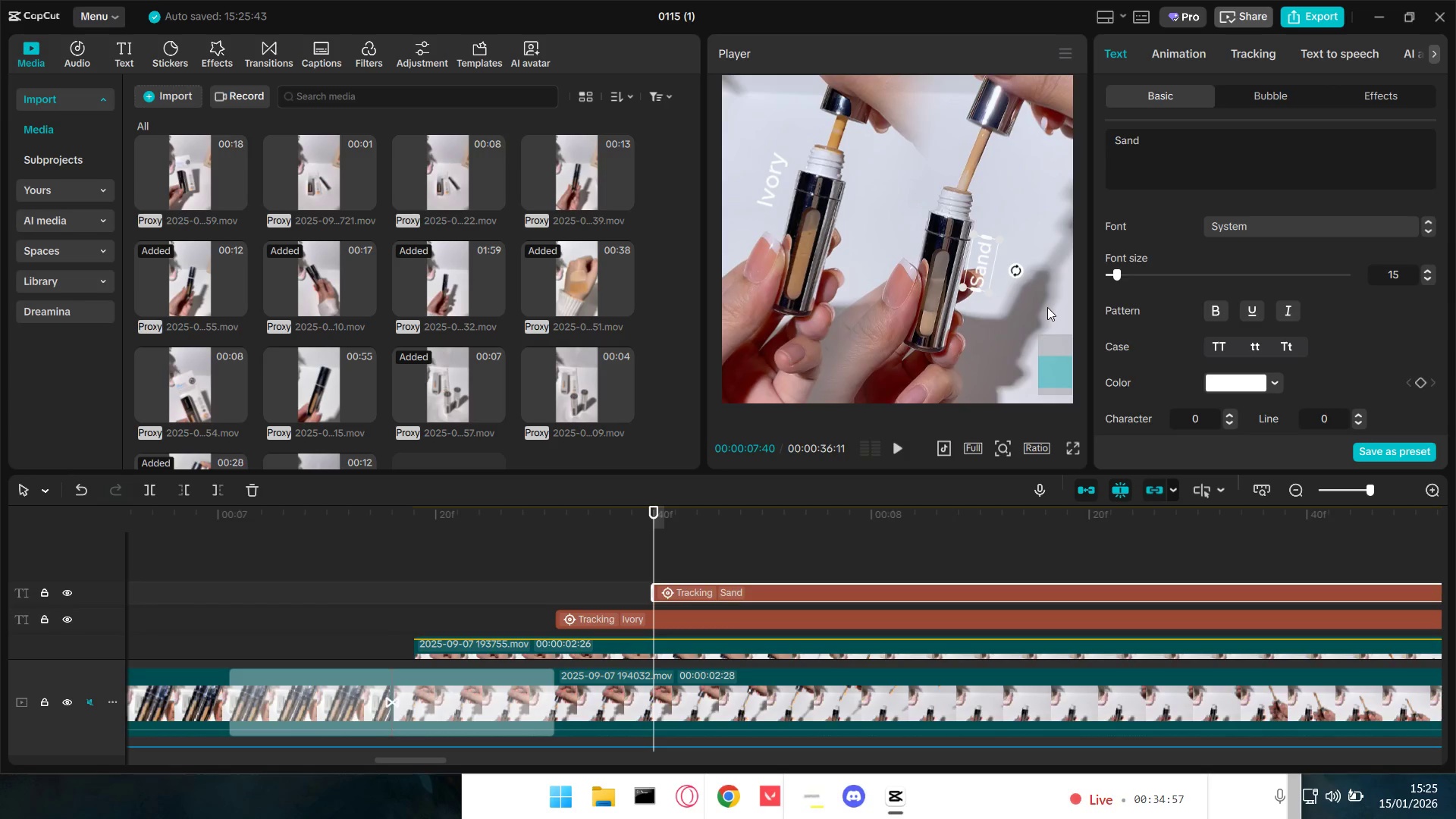 
key(Space)
 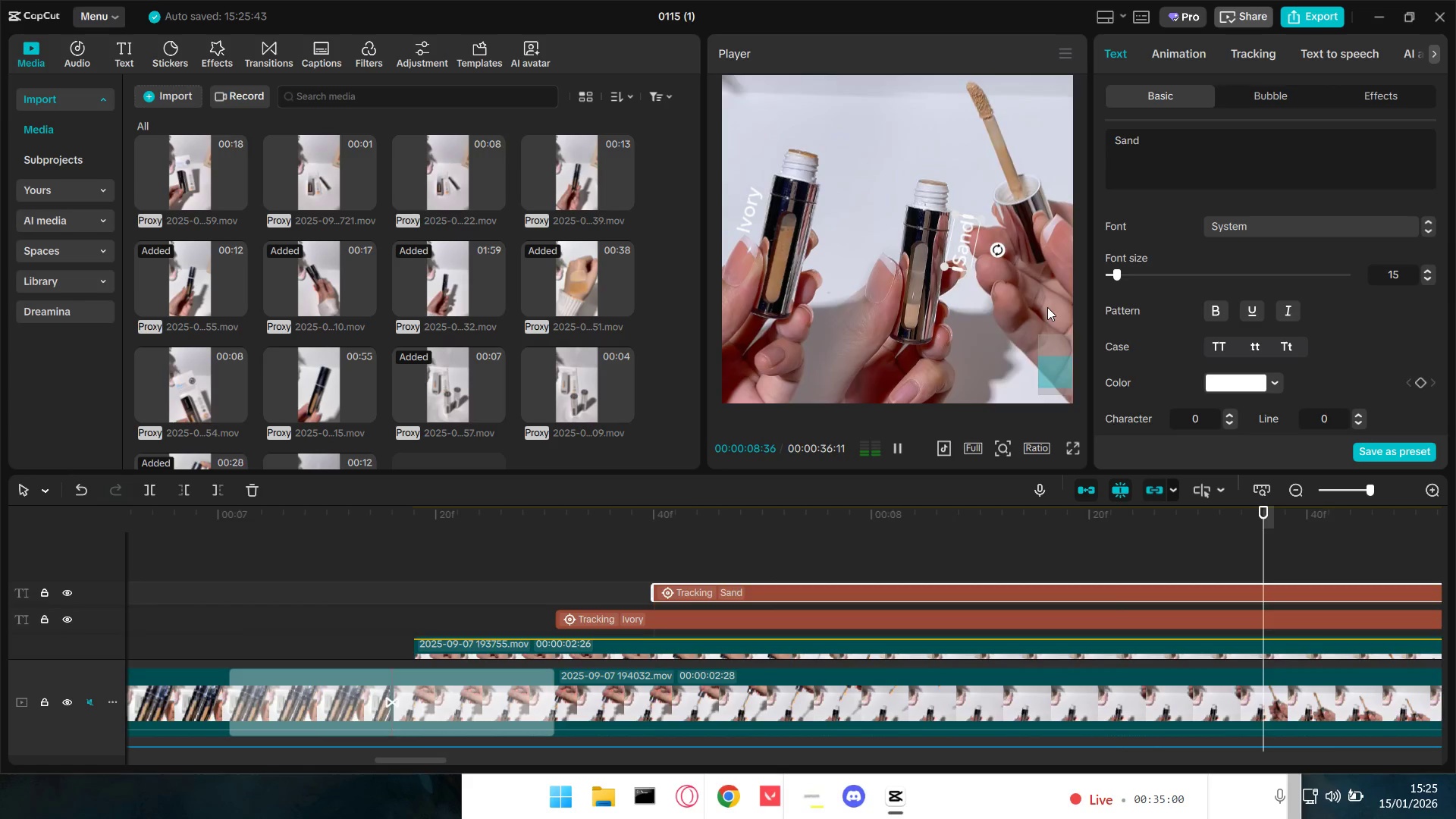 
key(Space)
 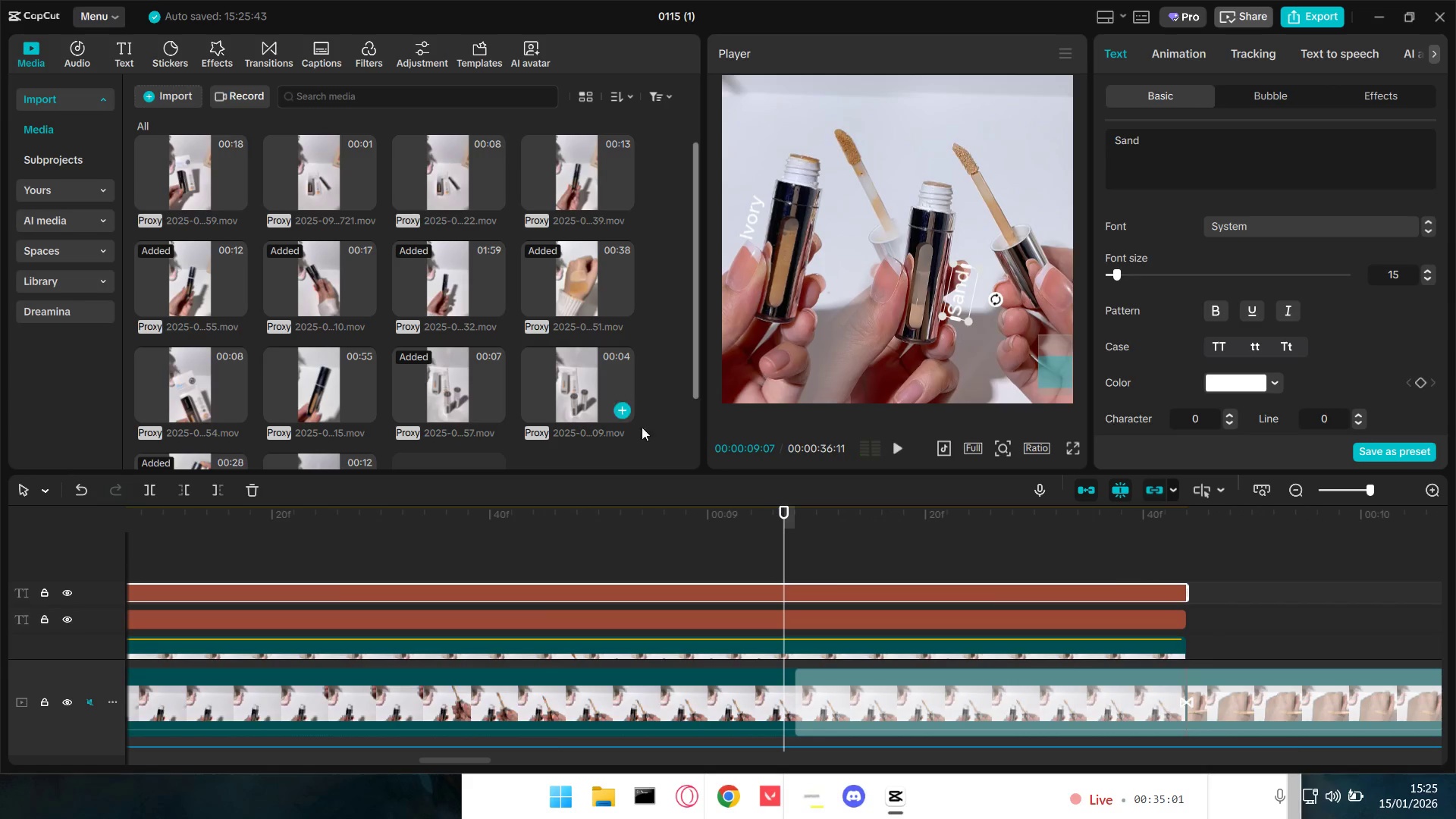 
hold_key(key=ControlLeft, duration=0.92)
scroll: coordinate [390, 662], scroll_direction: down, amount: 10.0
 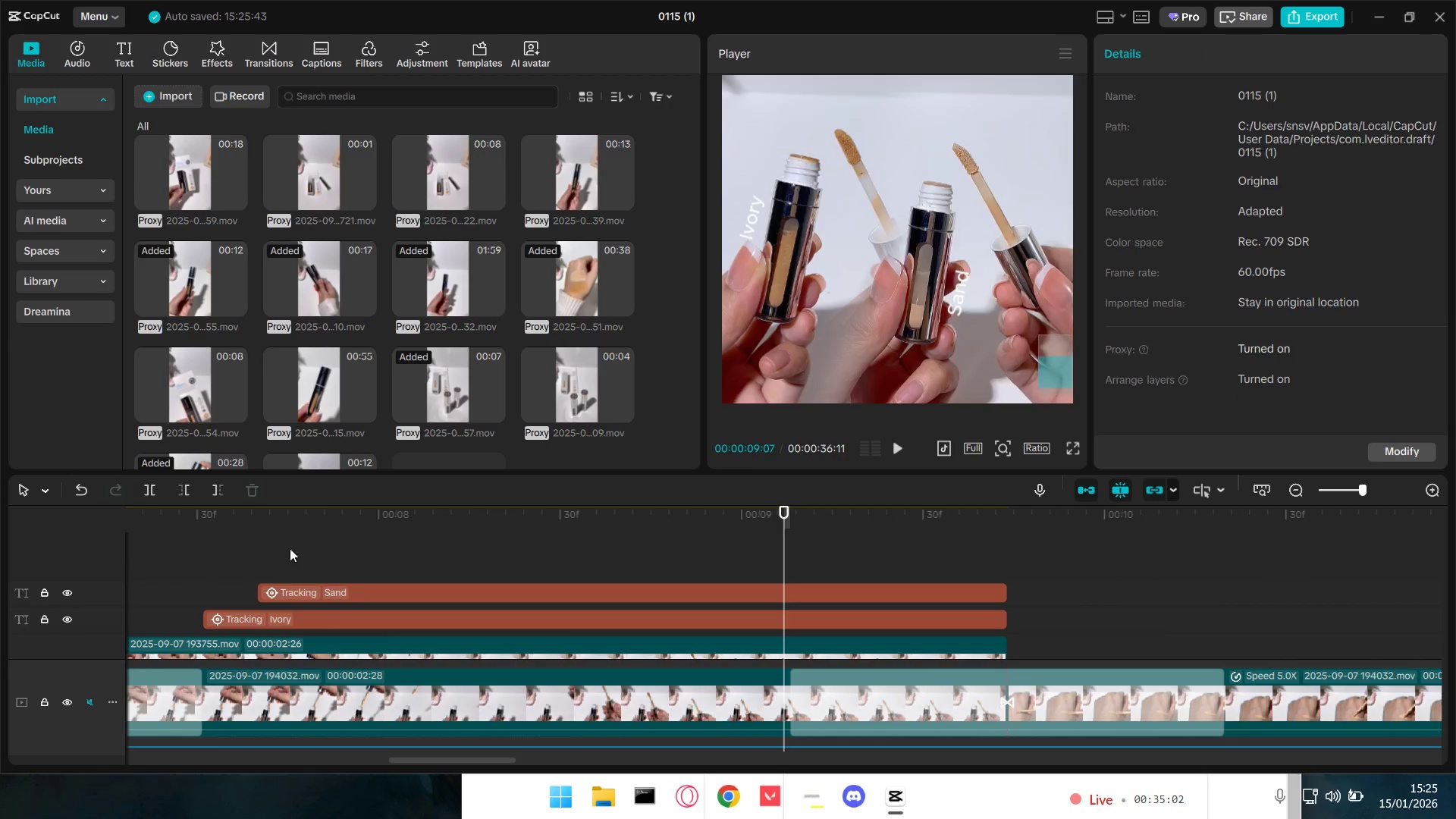 
double_click([363, 588])
 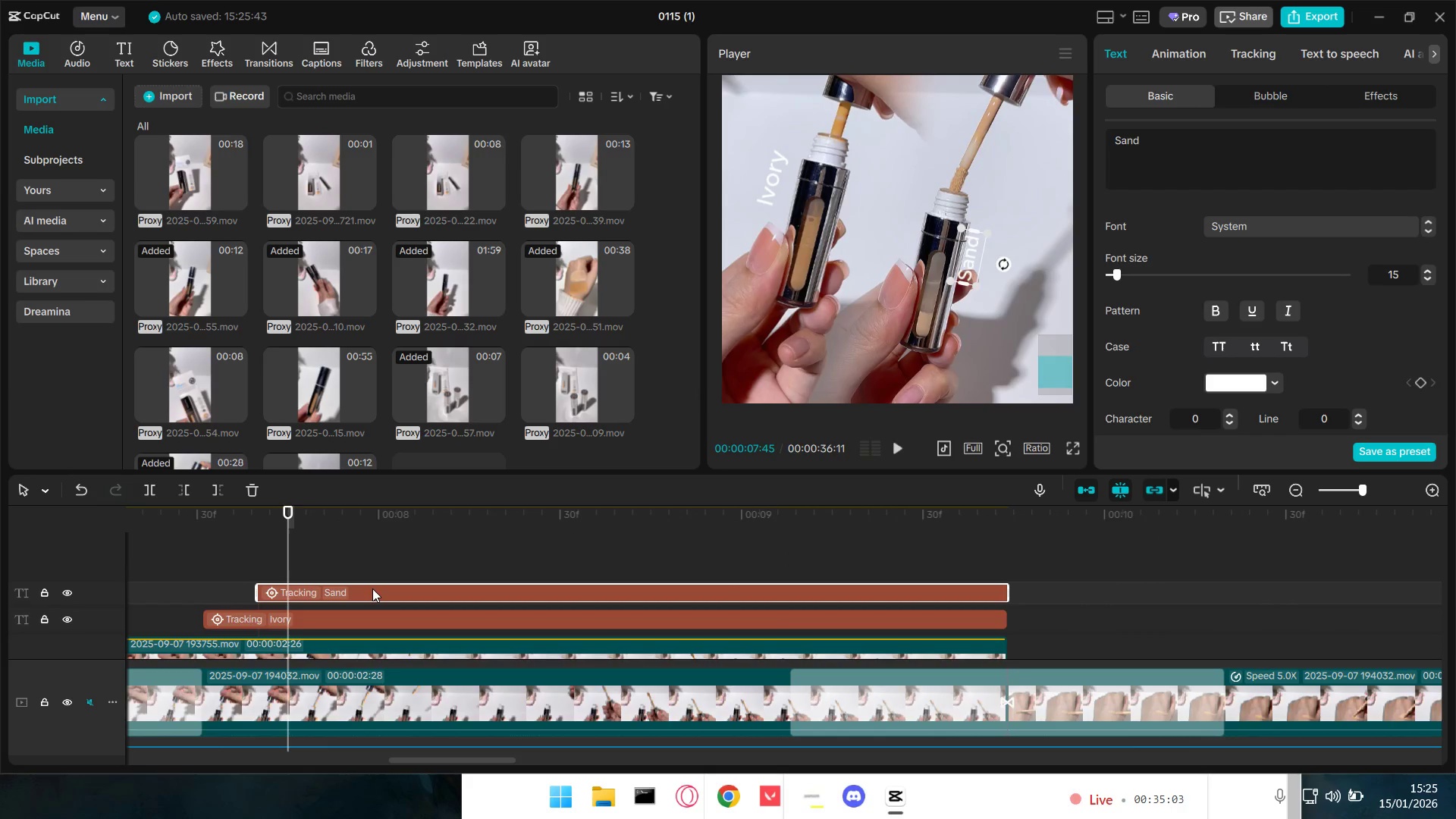 
key(Backspace)
 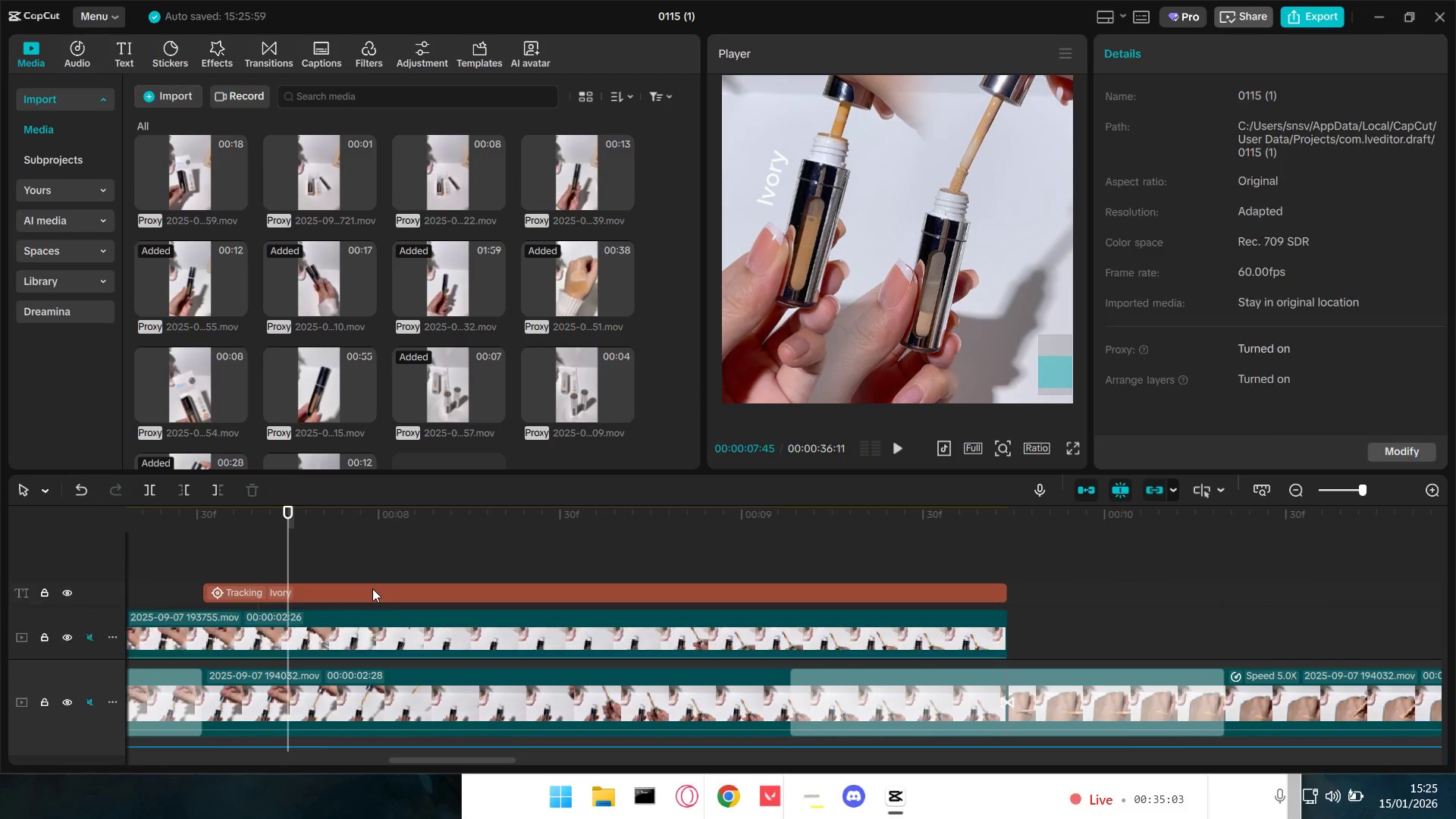 
hold_key(key=ControlLeft, duration=0.39)
 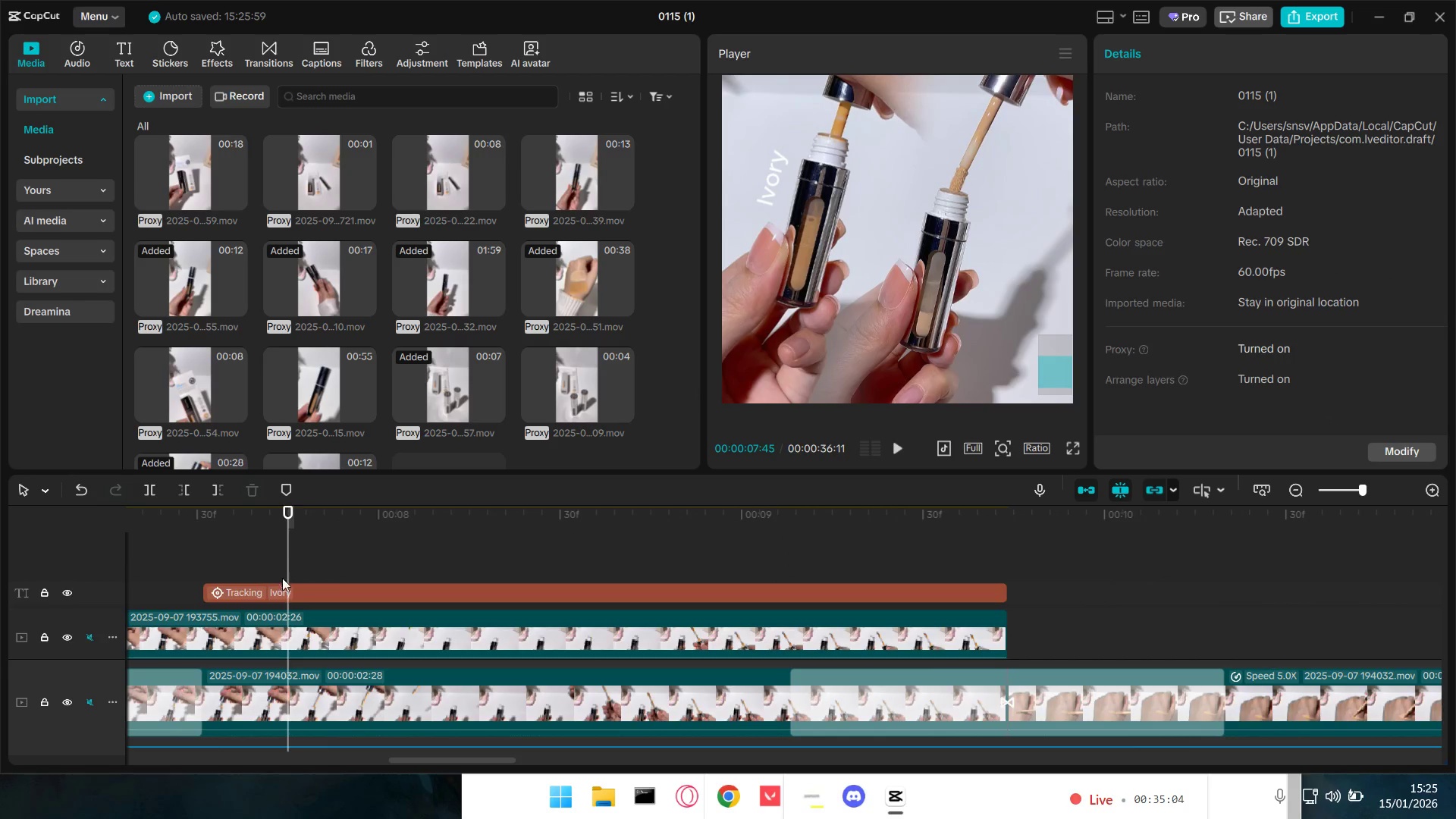 
left_click([281, 588])
 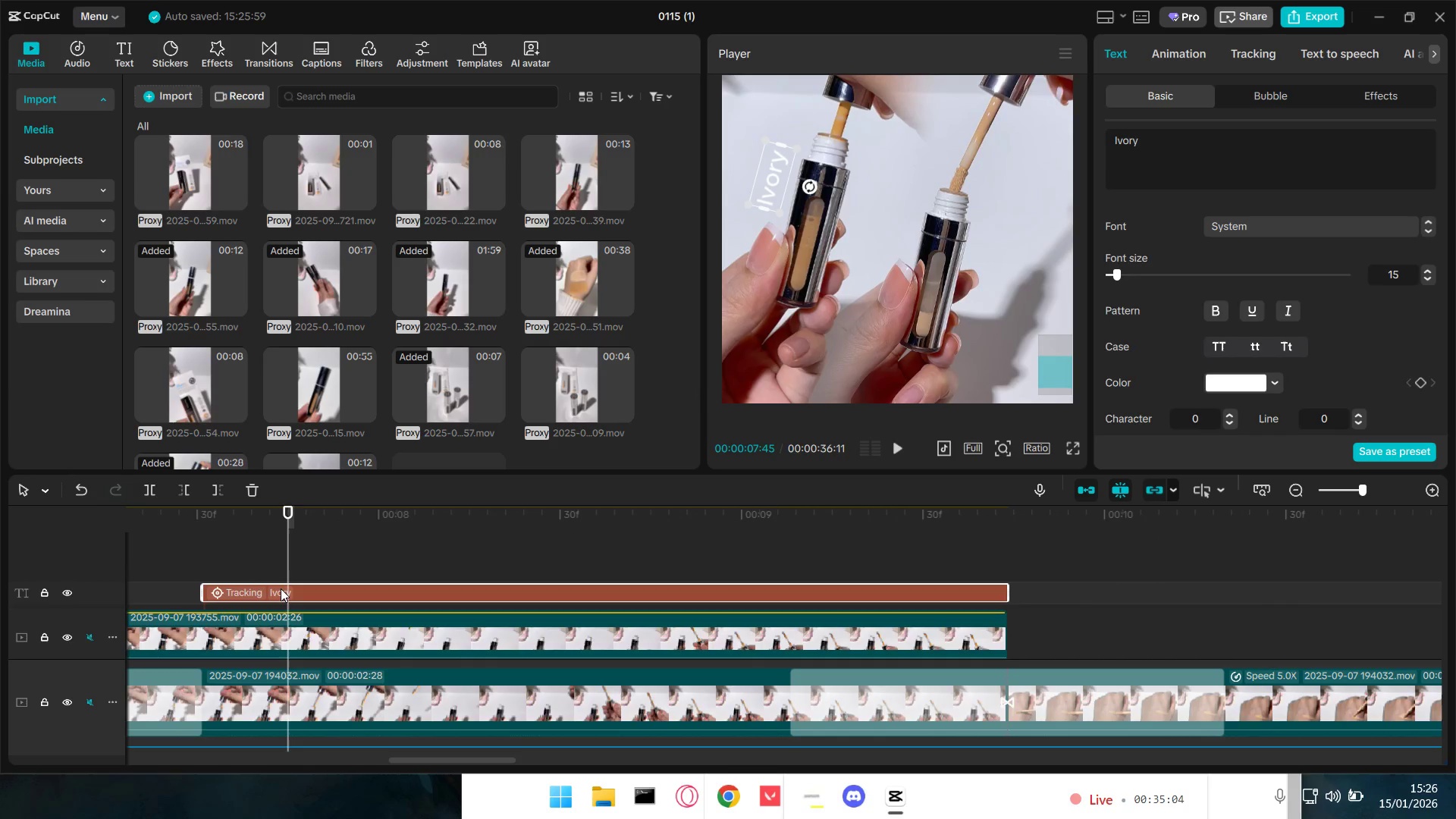 
key(Control+C)
 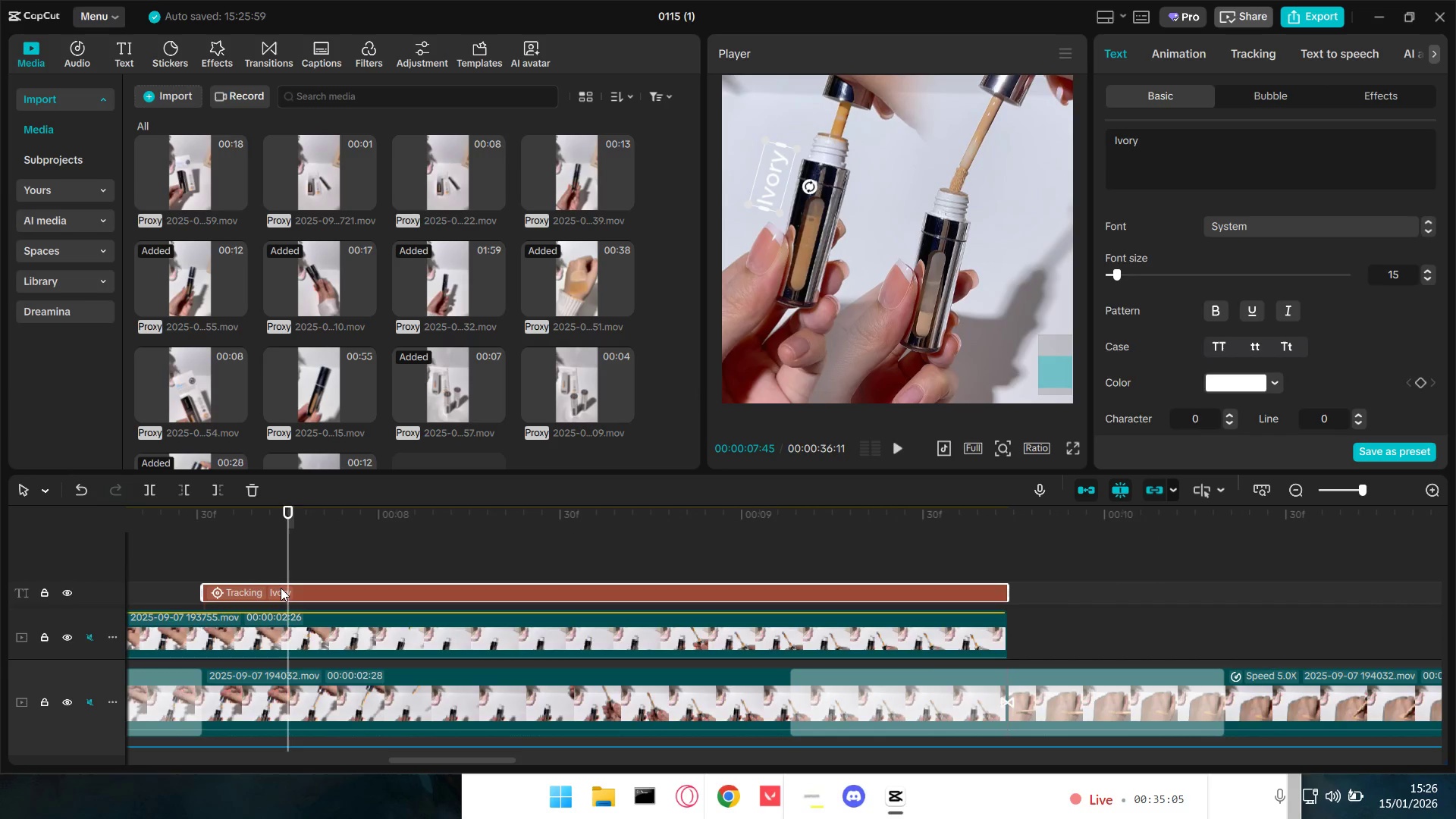 
key(Control+V)
 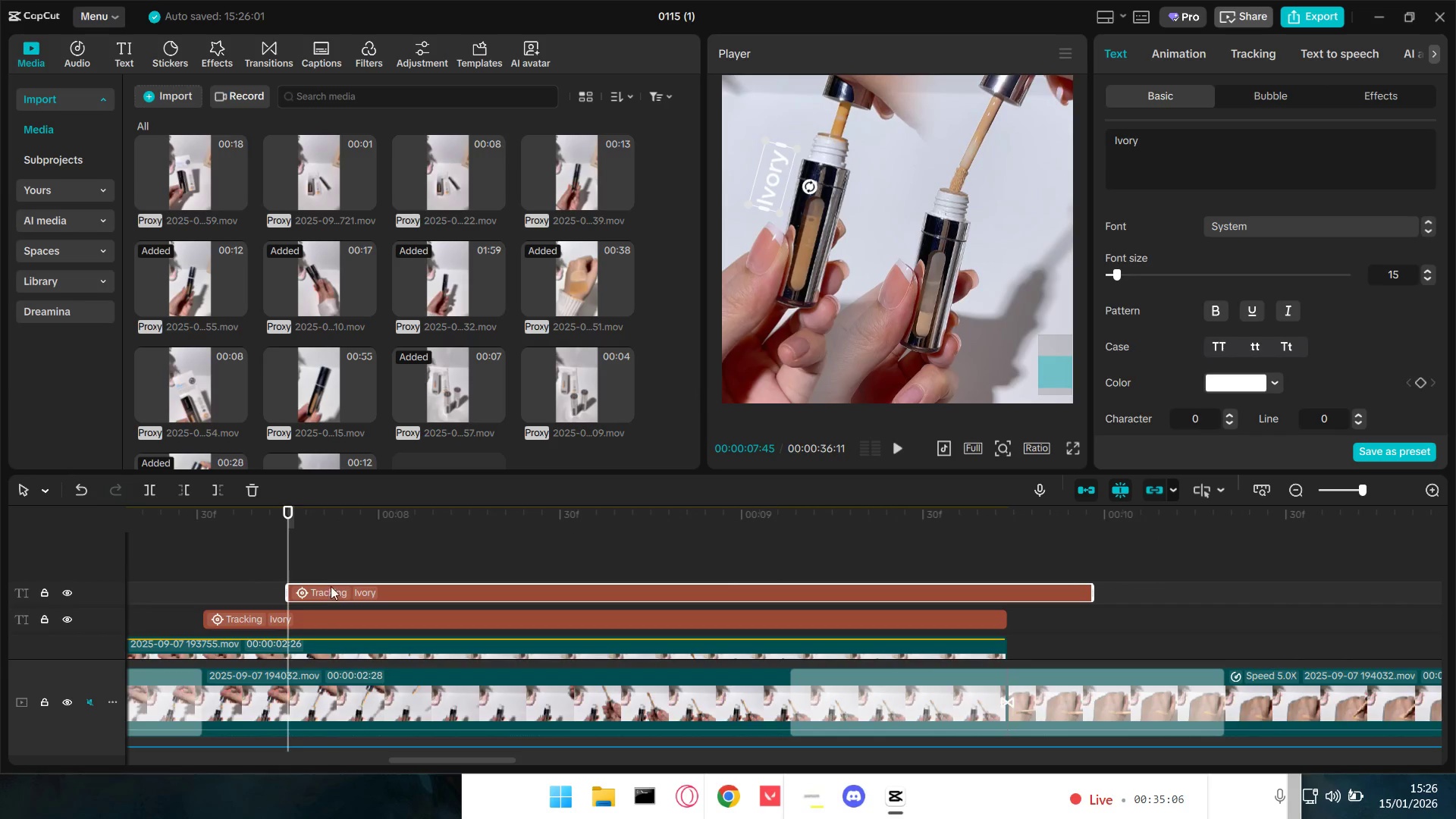 
left_click_drag(start_coordinate=[339, 594], to_coordinate=[281, 600])
 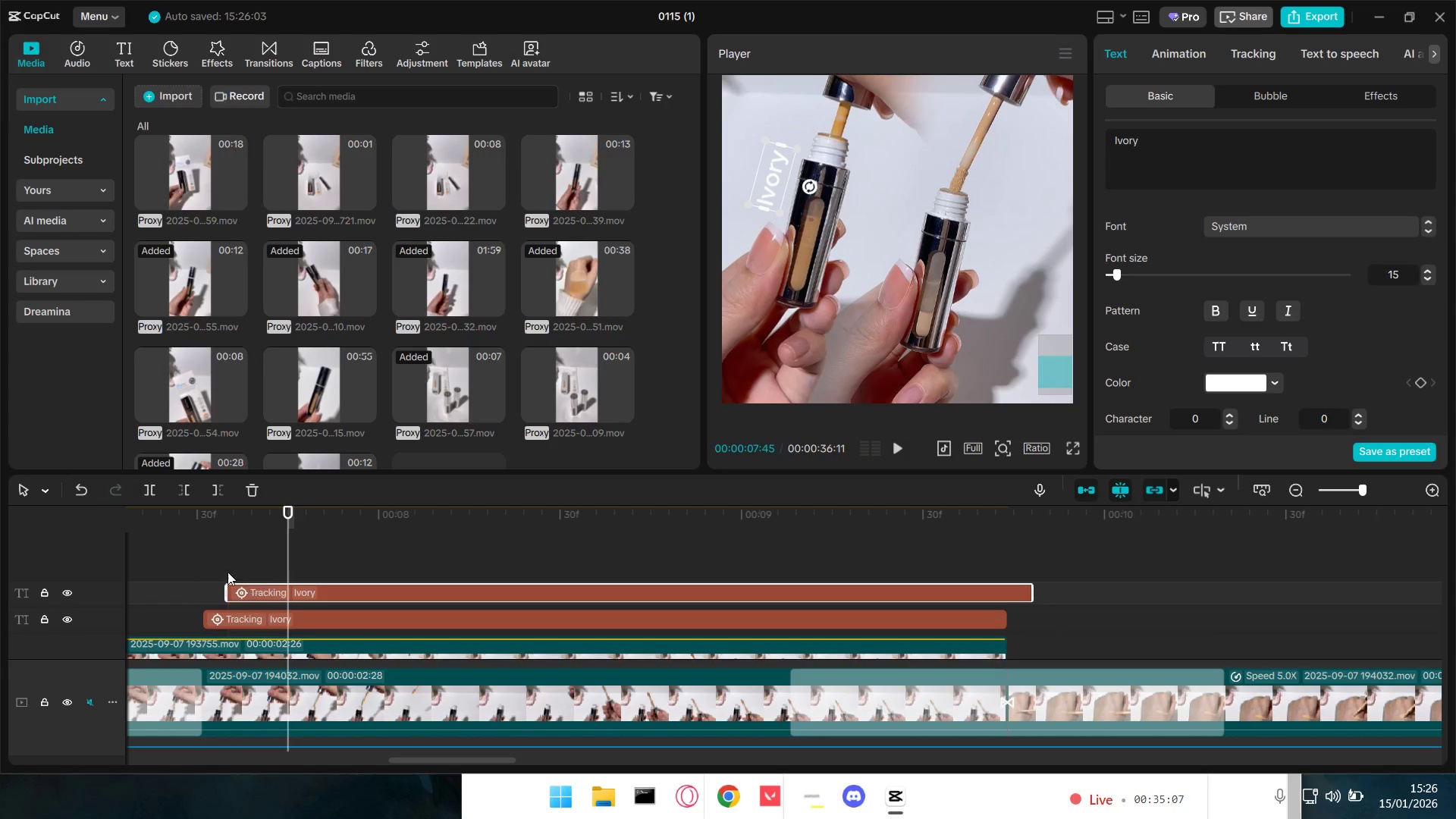 
left_click([205, 564])
 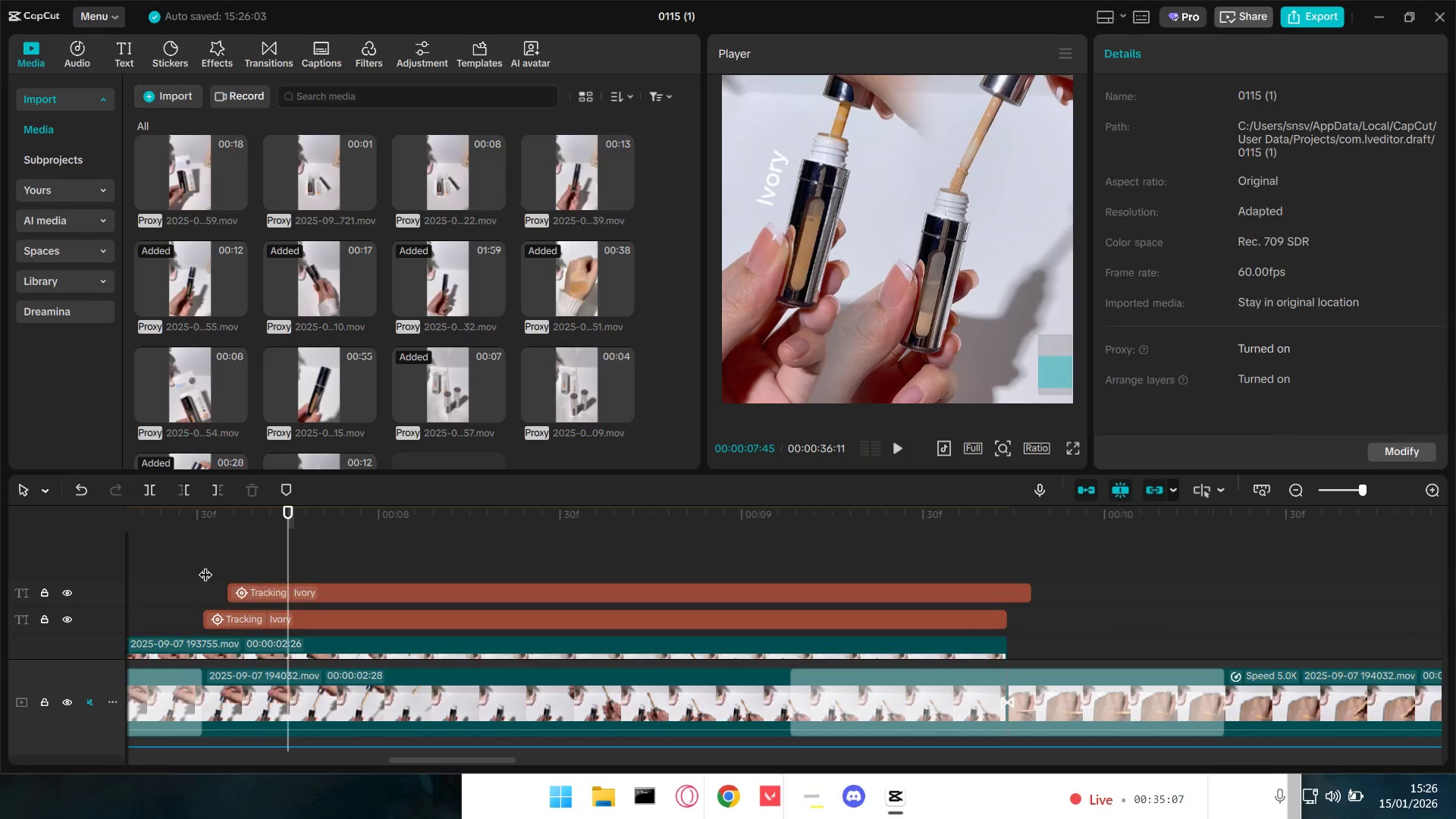 
key(Space)
 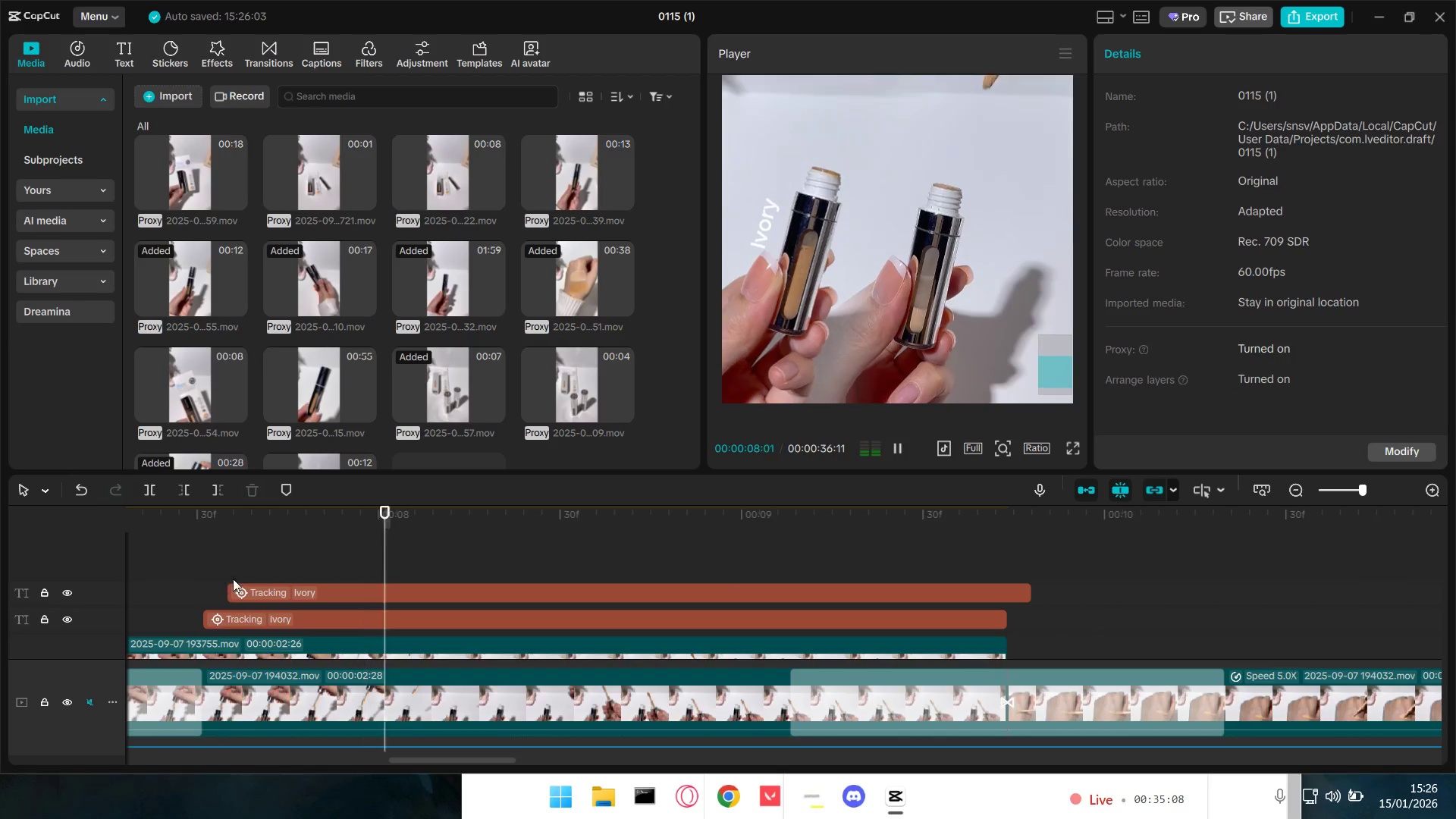 
key(Space)
 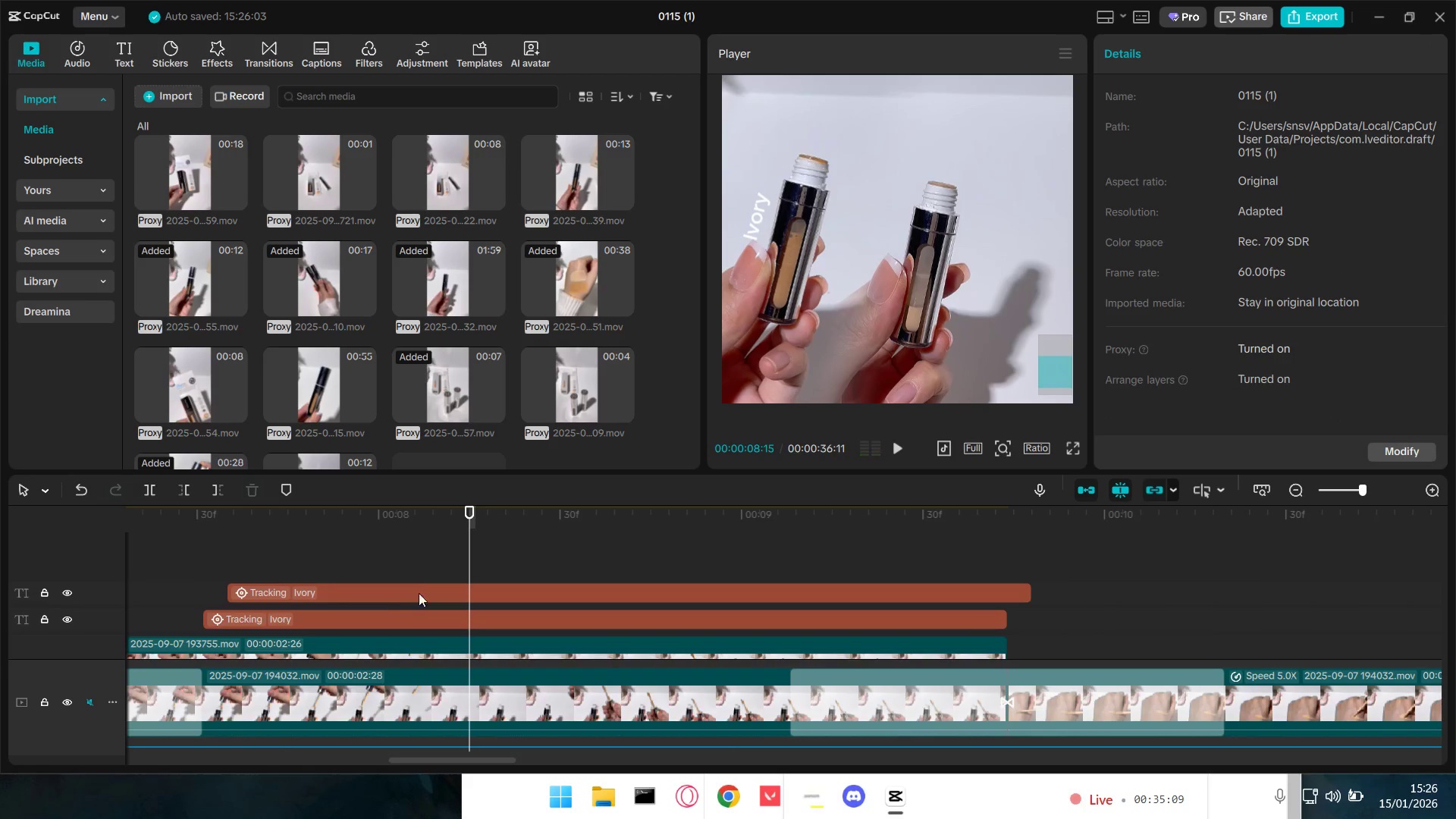 
left_click([425, 585])
 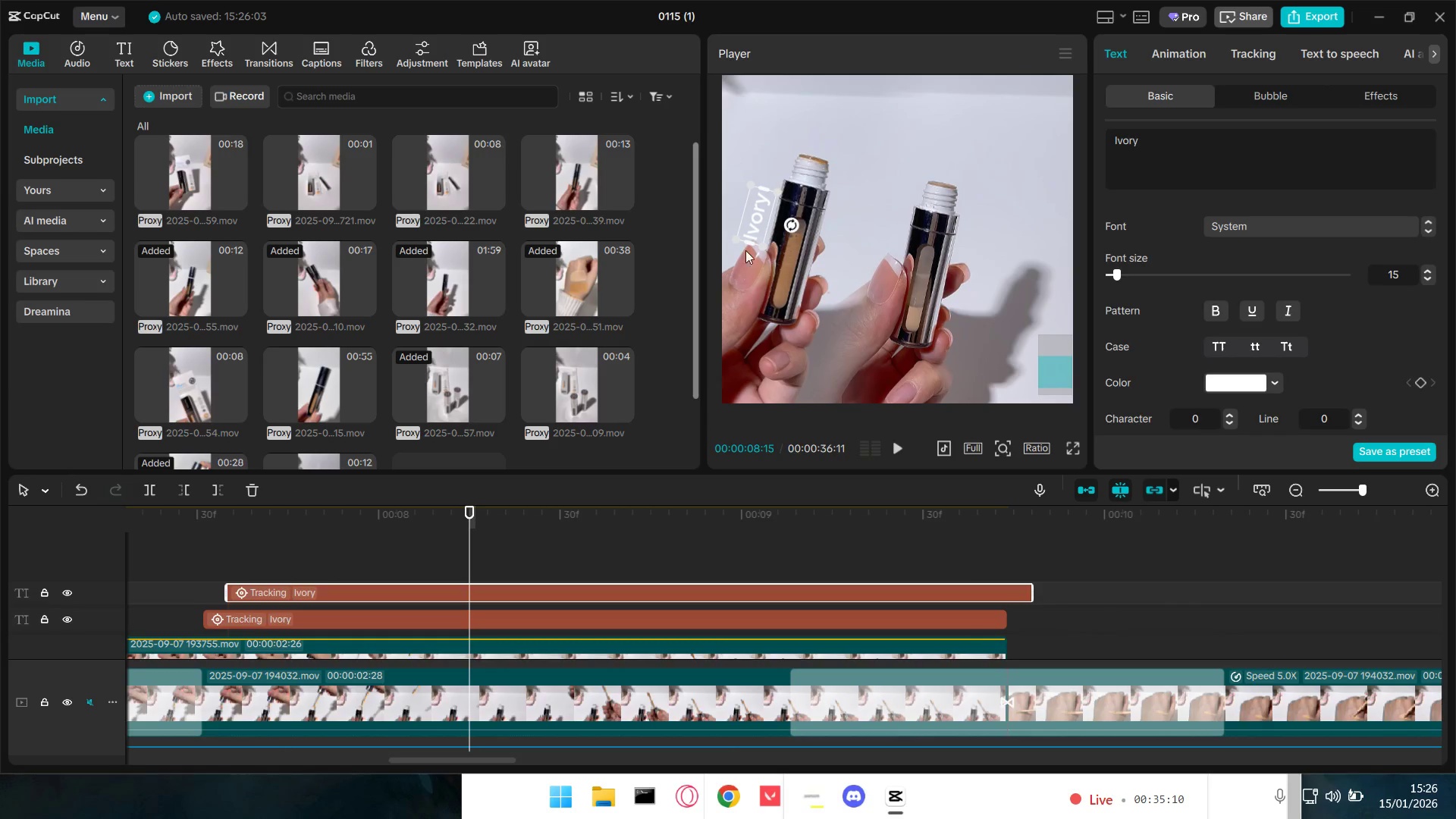 
left_click_drag(start_coordinate=[762, 218], to_coordinate=[966, 263])
 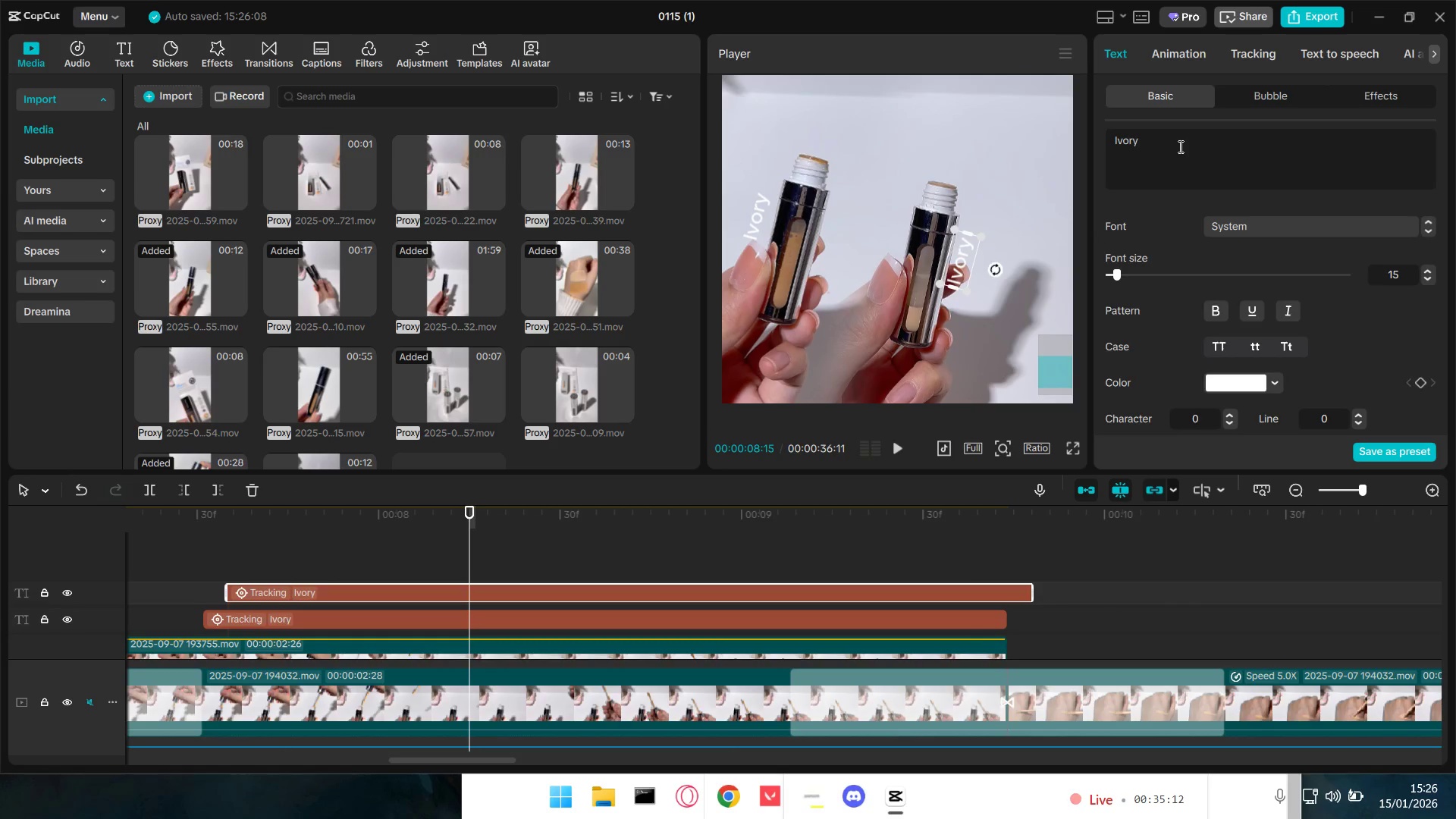 
left_click_drag(start_coordinate=[1178, 146], to_coordinate=[1043, 151])
 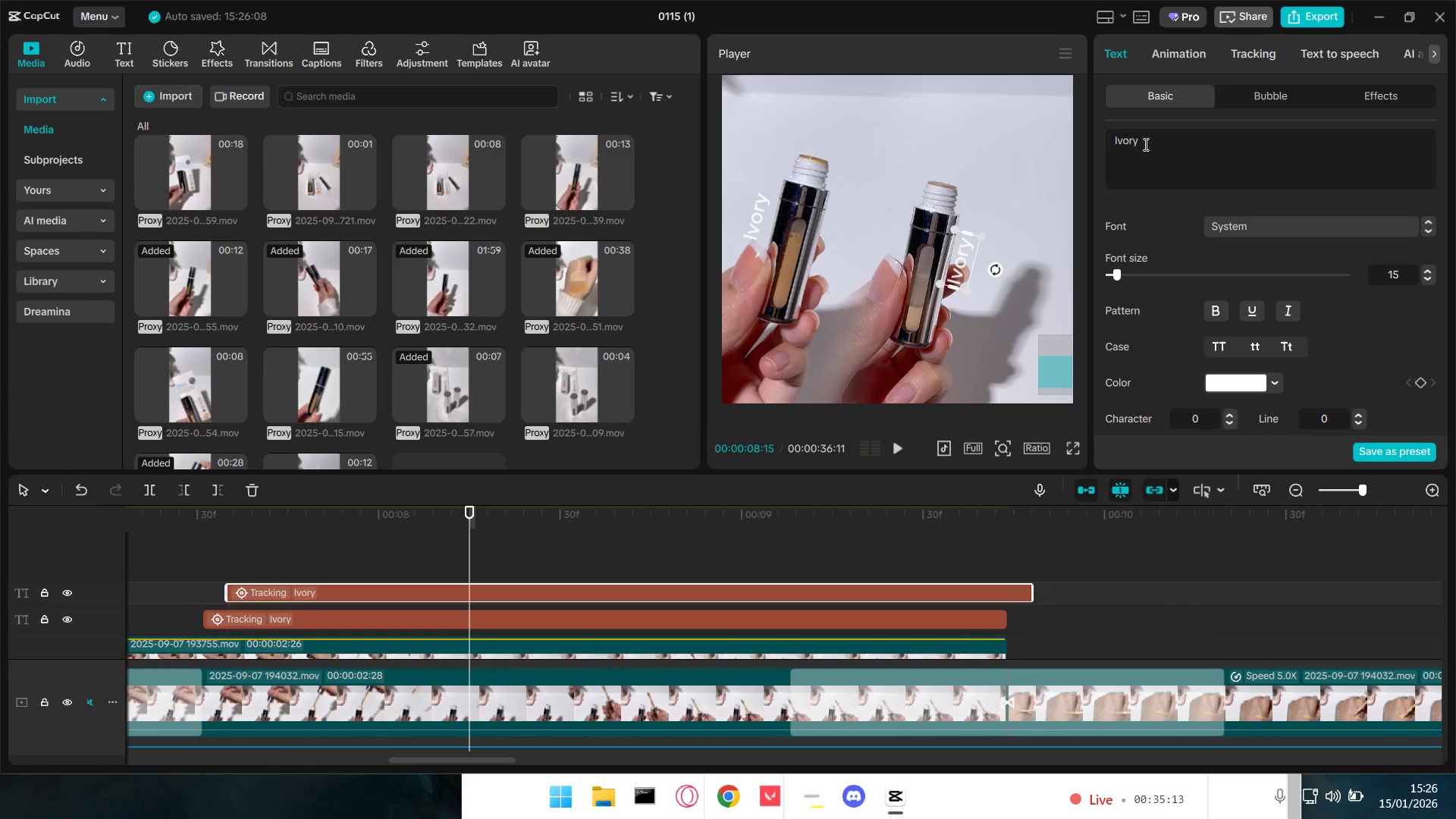 
left_click_drag(start_coordinate=[1186, 139], to_coordinate=[1021, 138])
 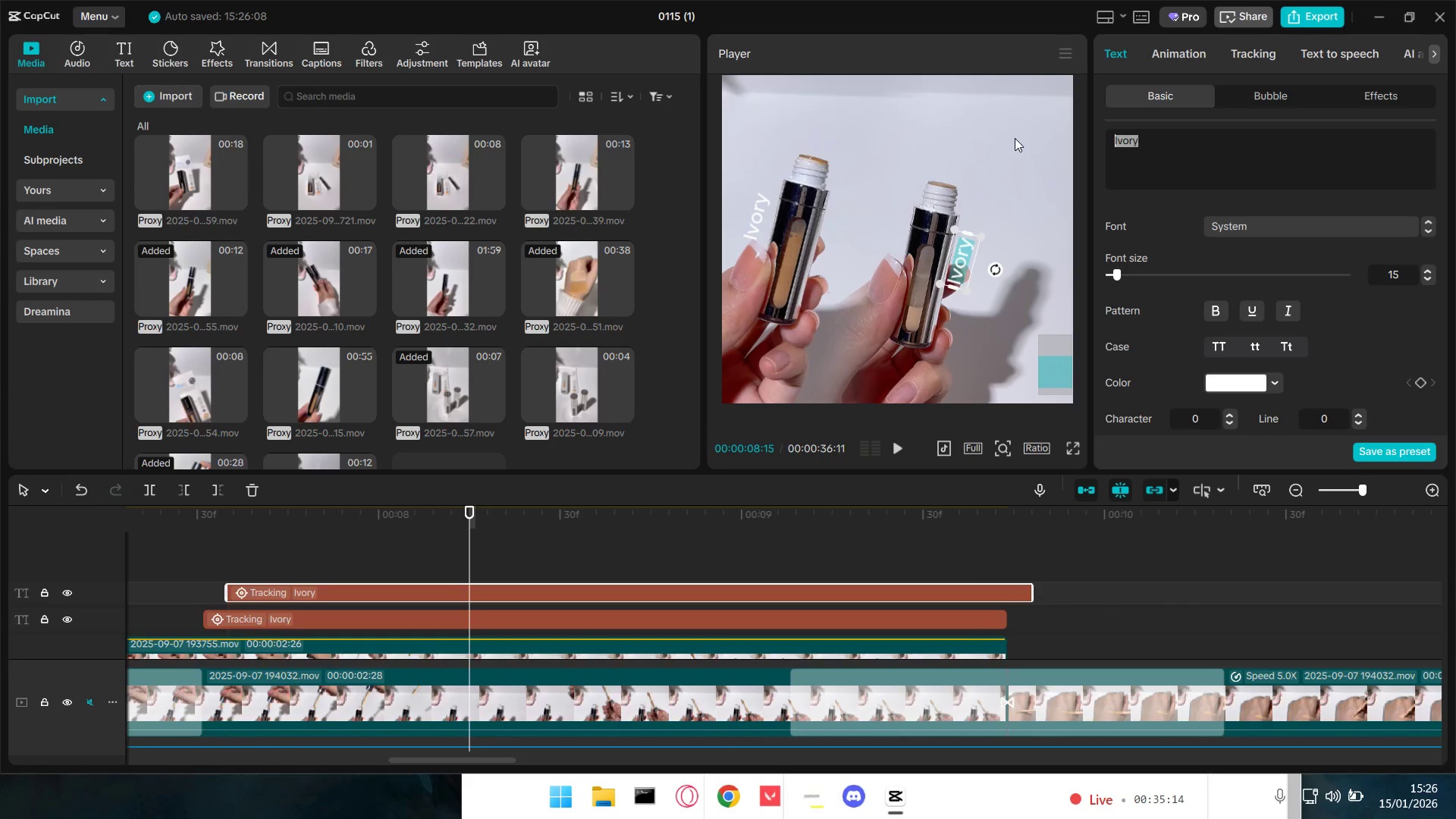 
type(Sand)
 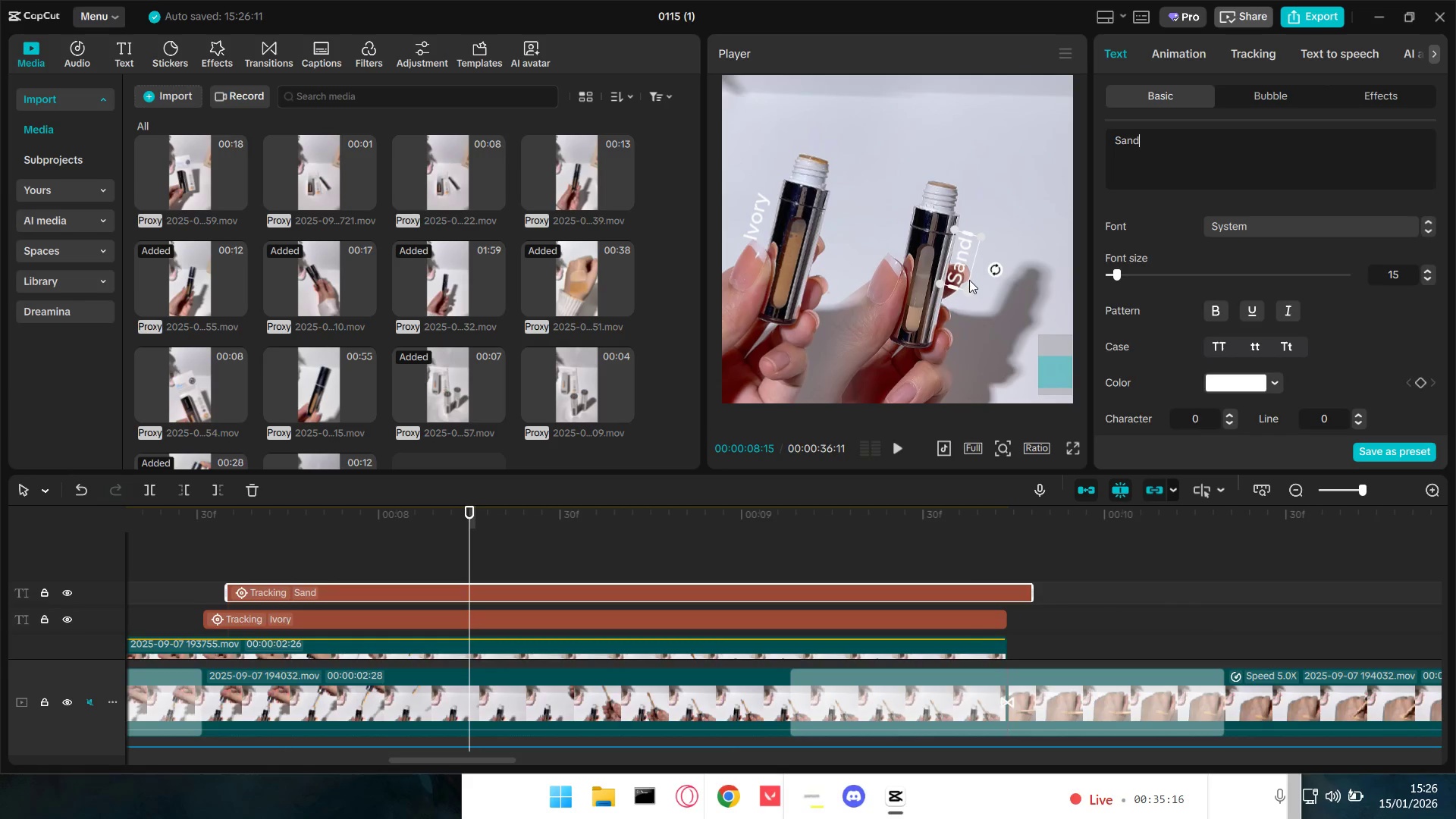 
left_click_drag(start_coordinate=[1000, 271], to_coordinate=[1001, 268])
 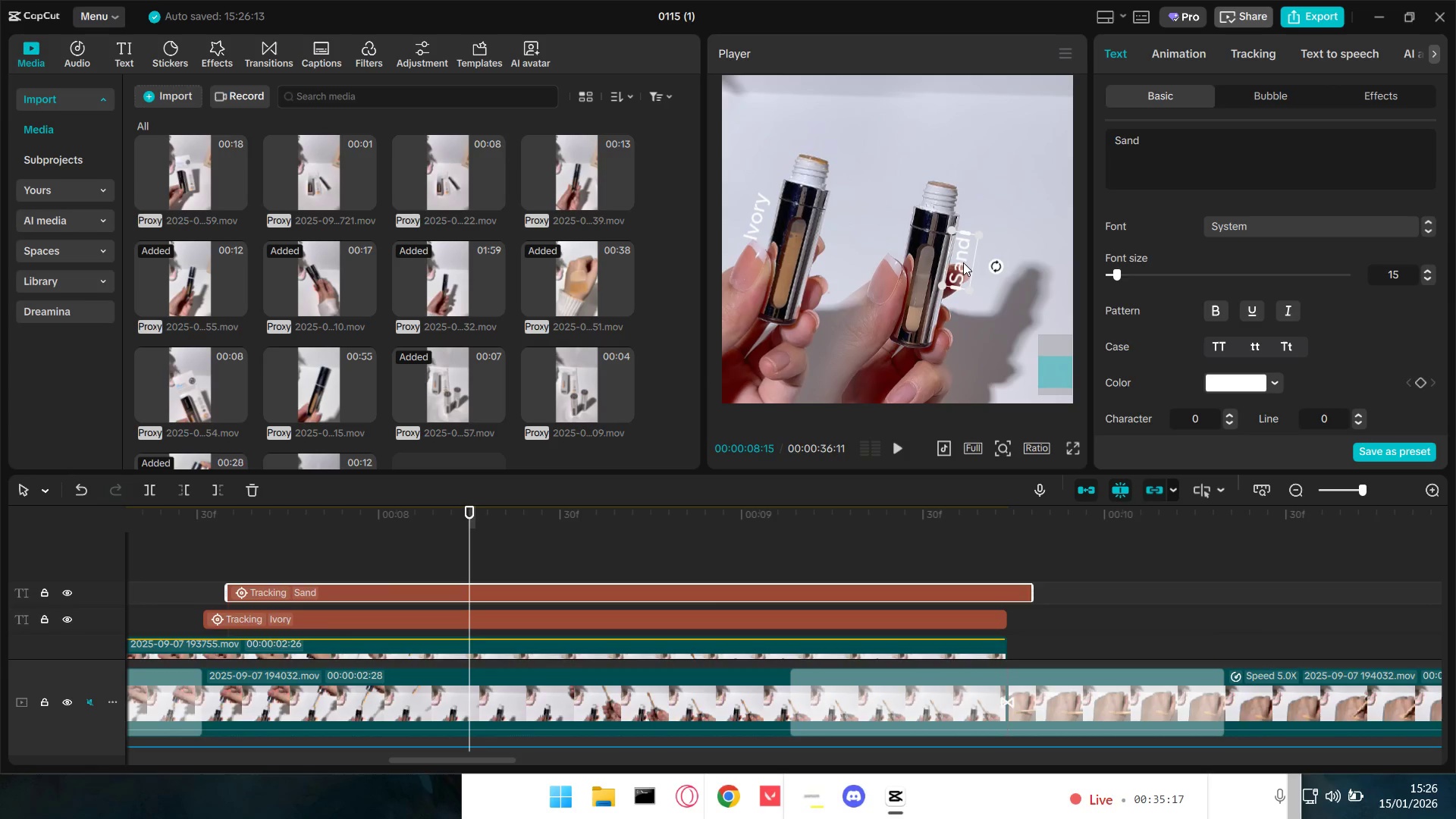 
left_click_drag(start_coordinate=[963, 259], to_coordinate=[972, 234])
 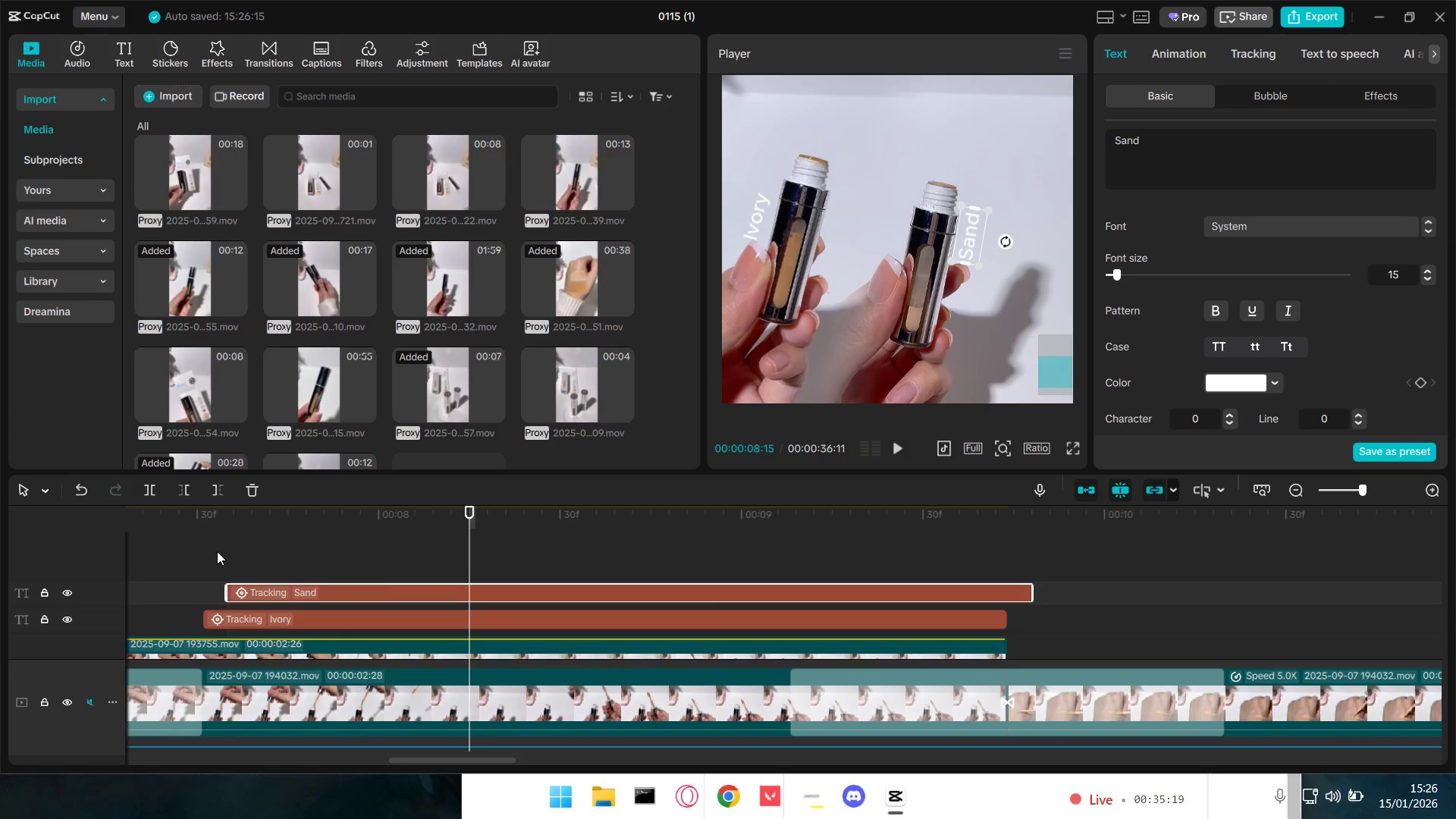 
double_click([189, 561])
 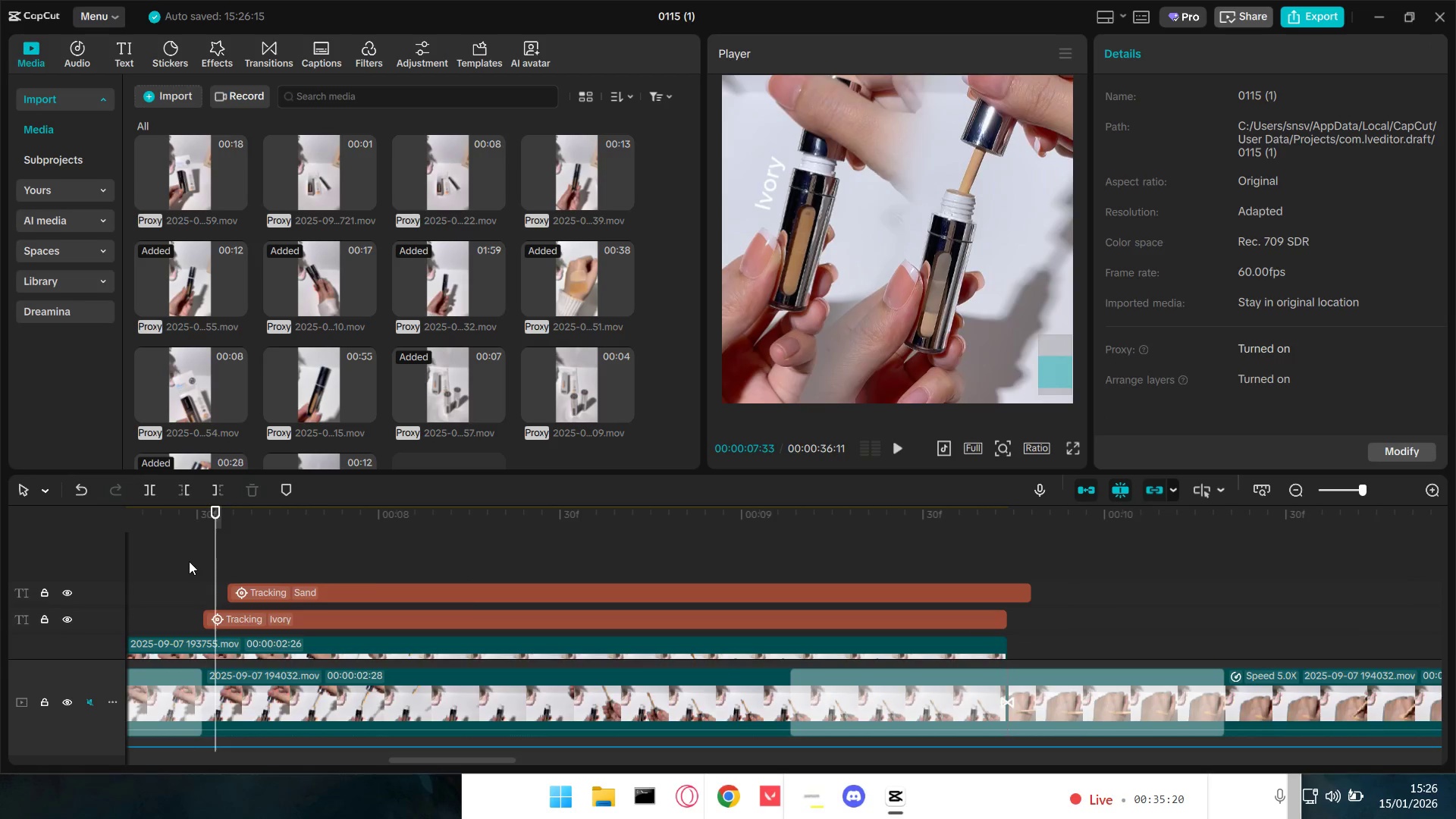 
key(Space)
 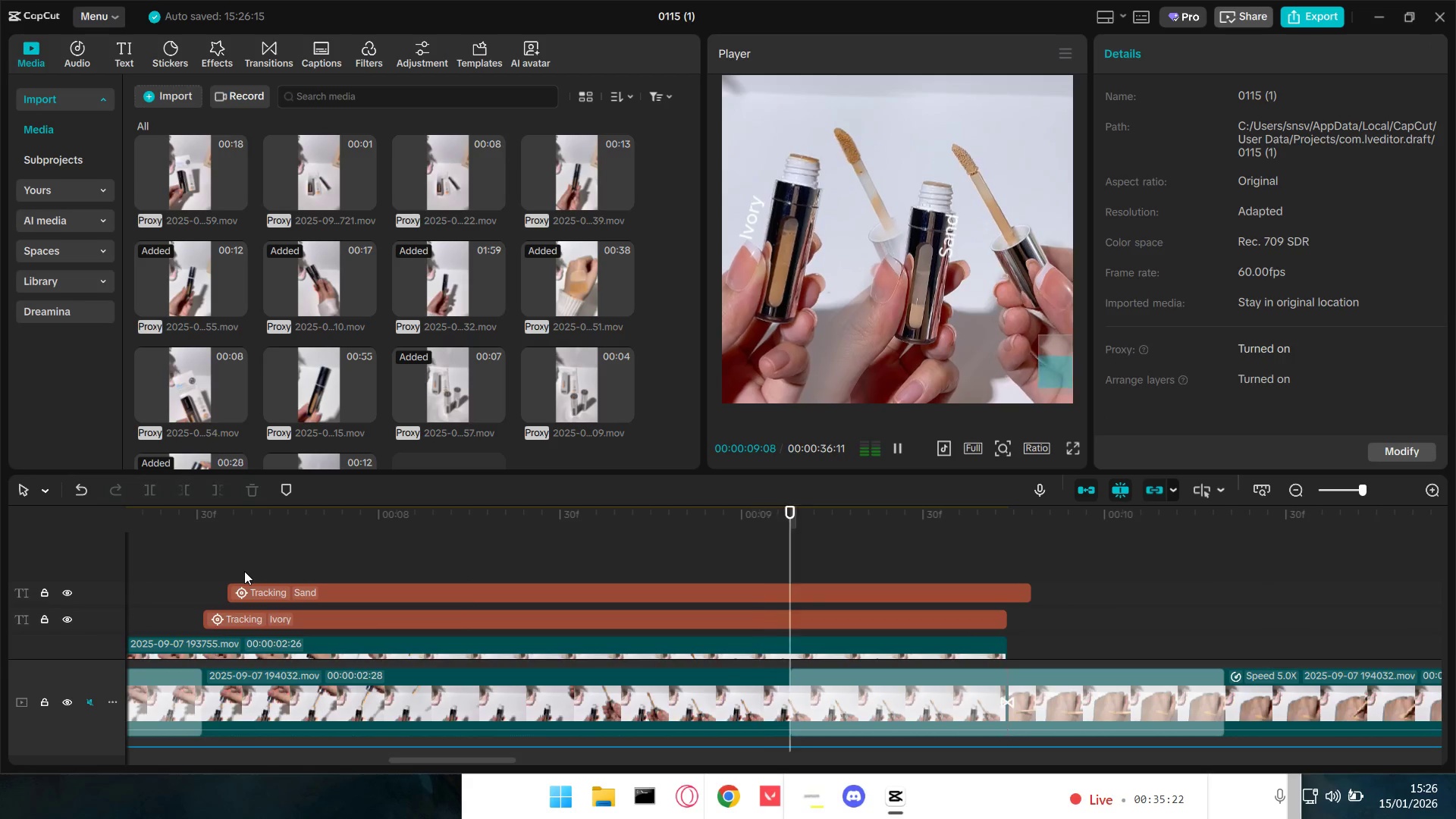 
key(Space)
 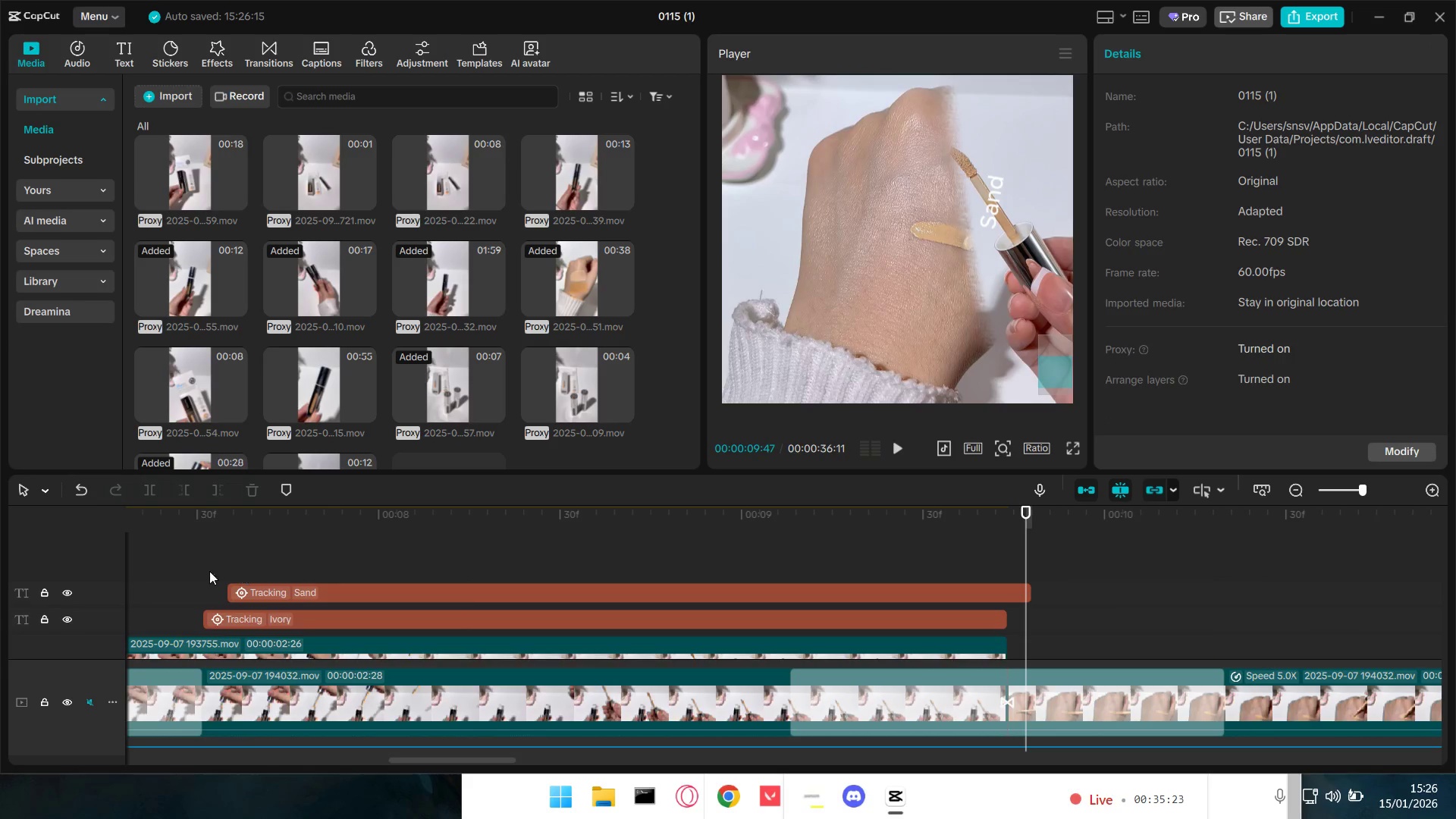 
left_click([201, 570])
 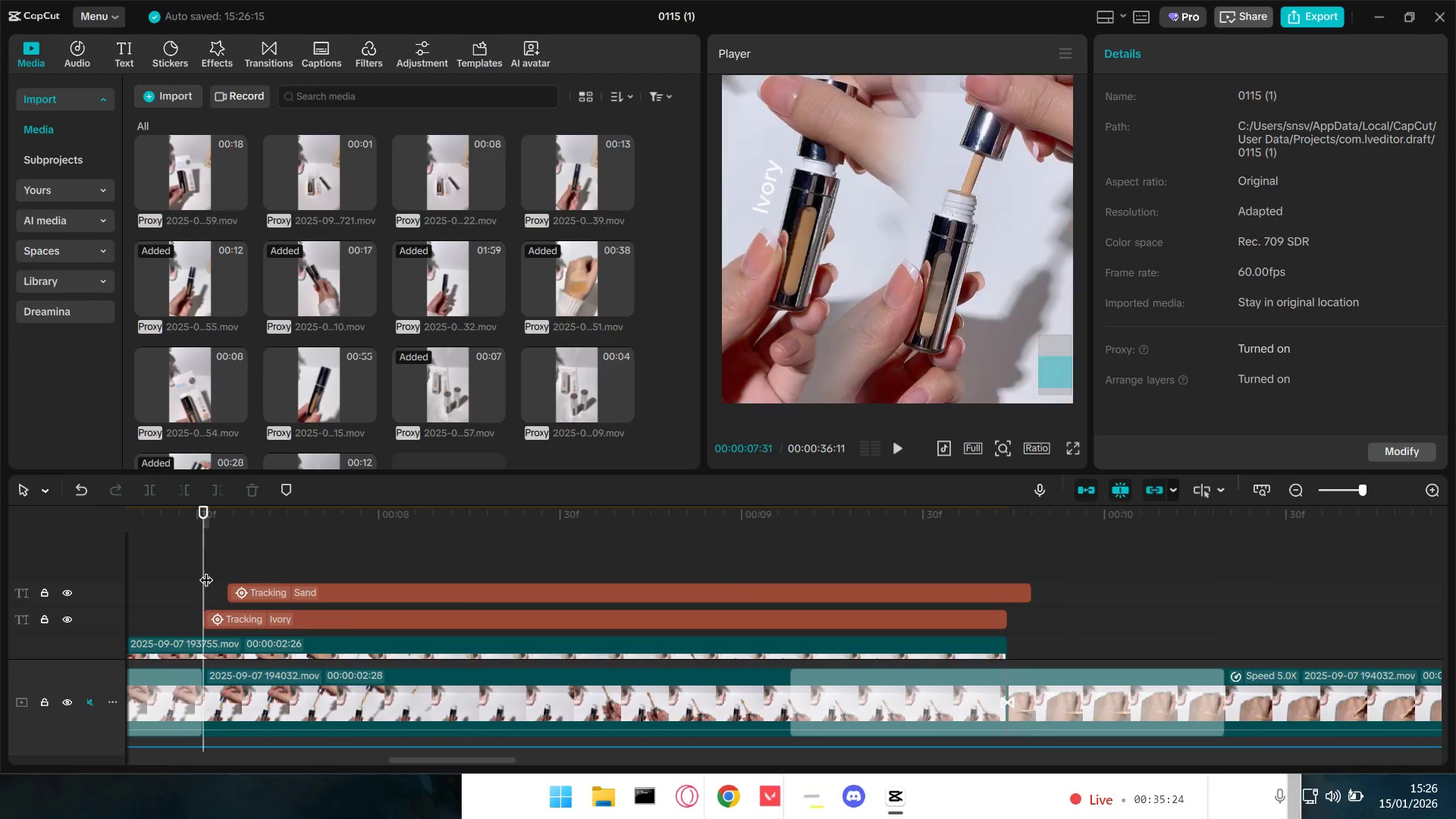 
key(Space)
 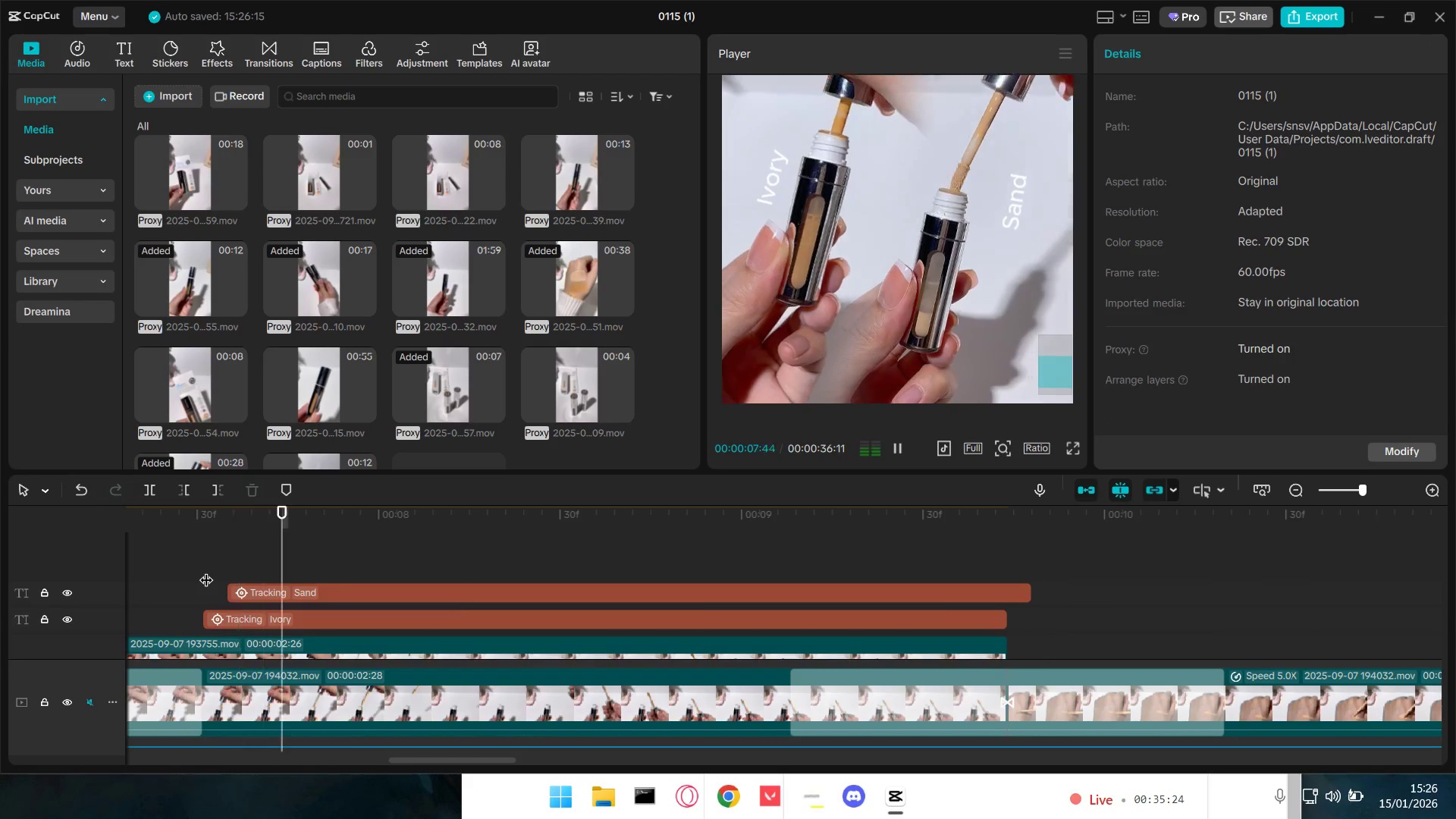 
key(Space)
 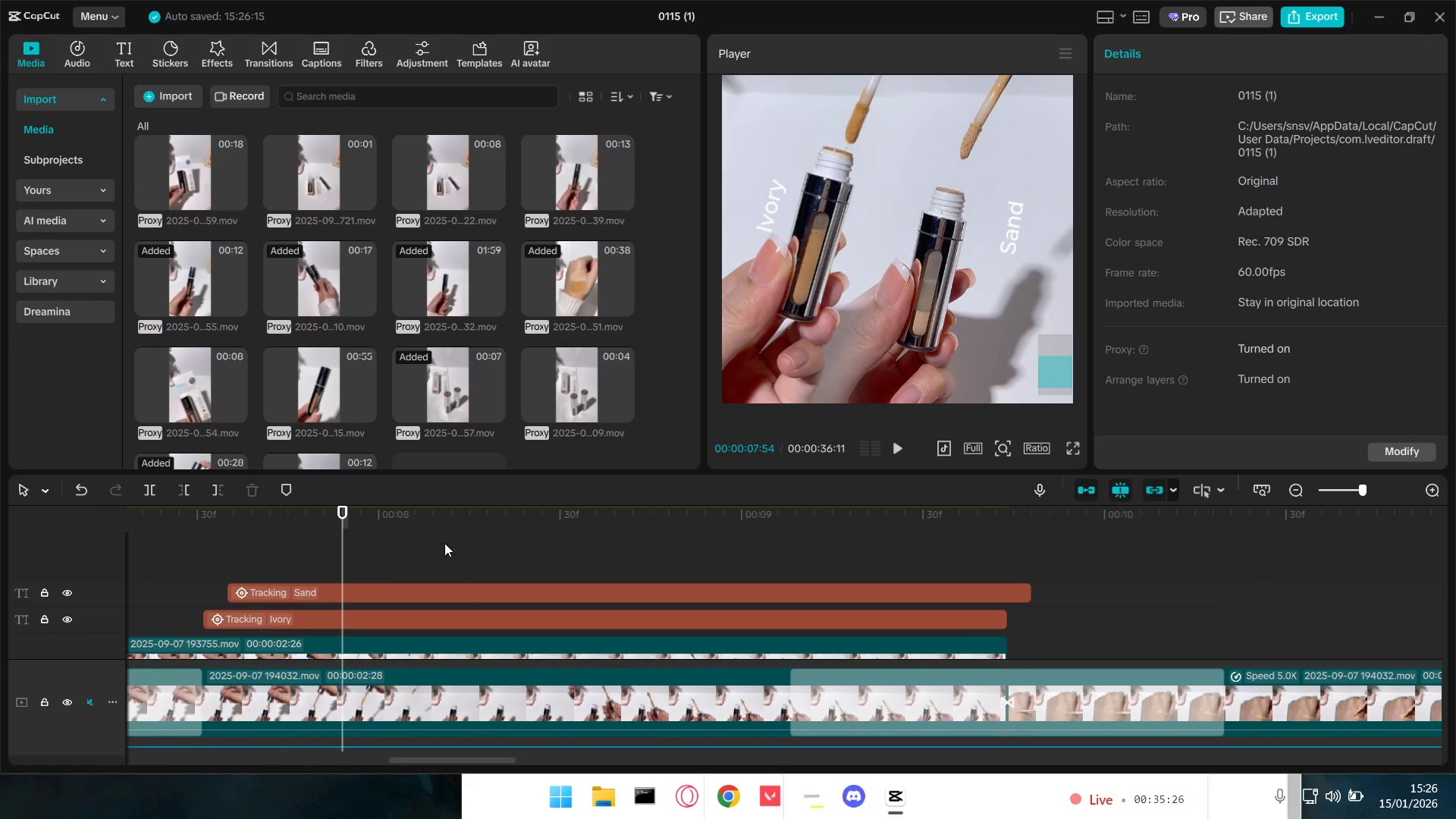 
left_click([1011, 234])
 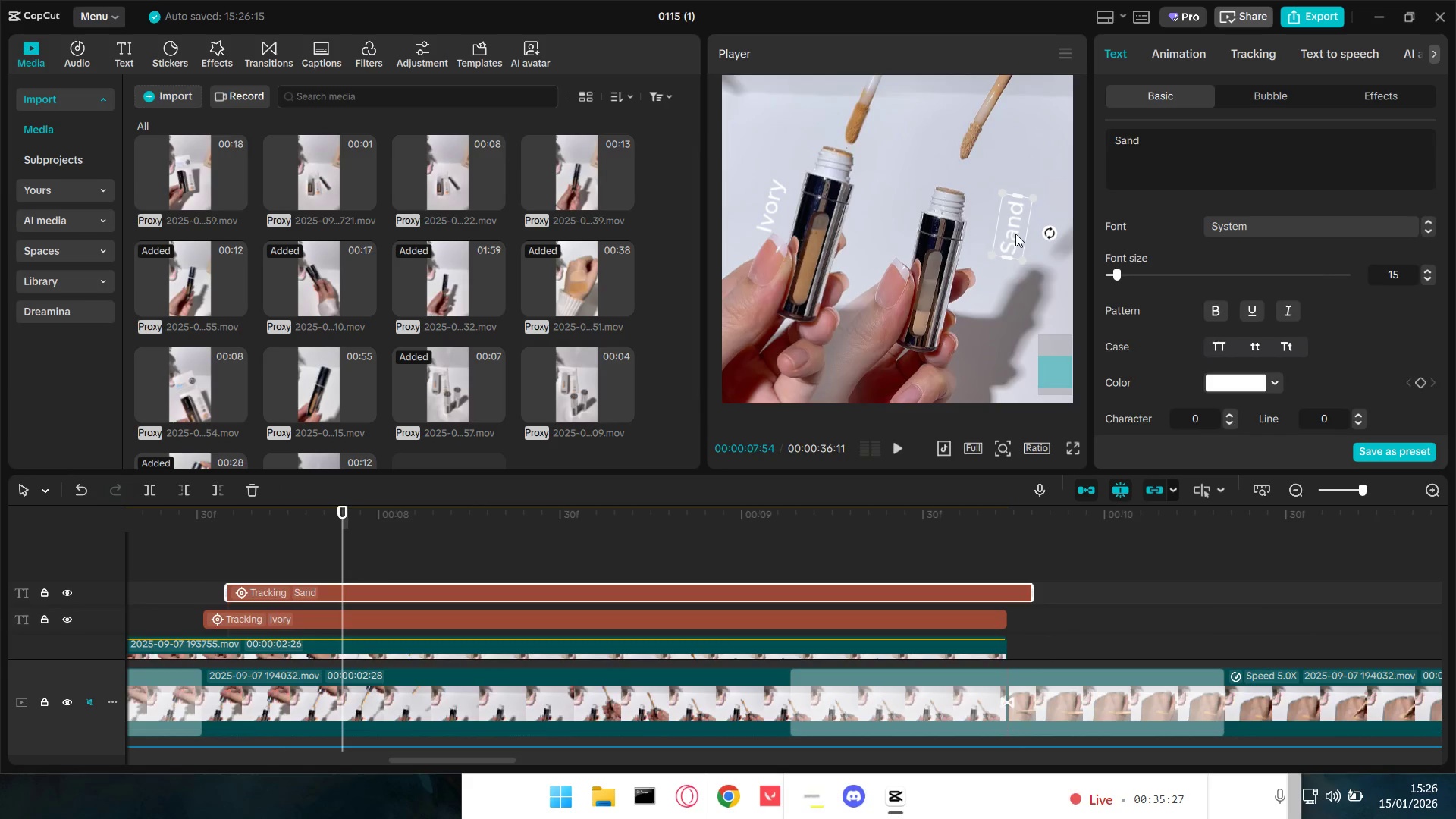 
left_click_drag(start_coordinate=[1015, 232], to_coordinate=[912, 235])
 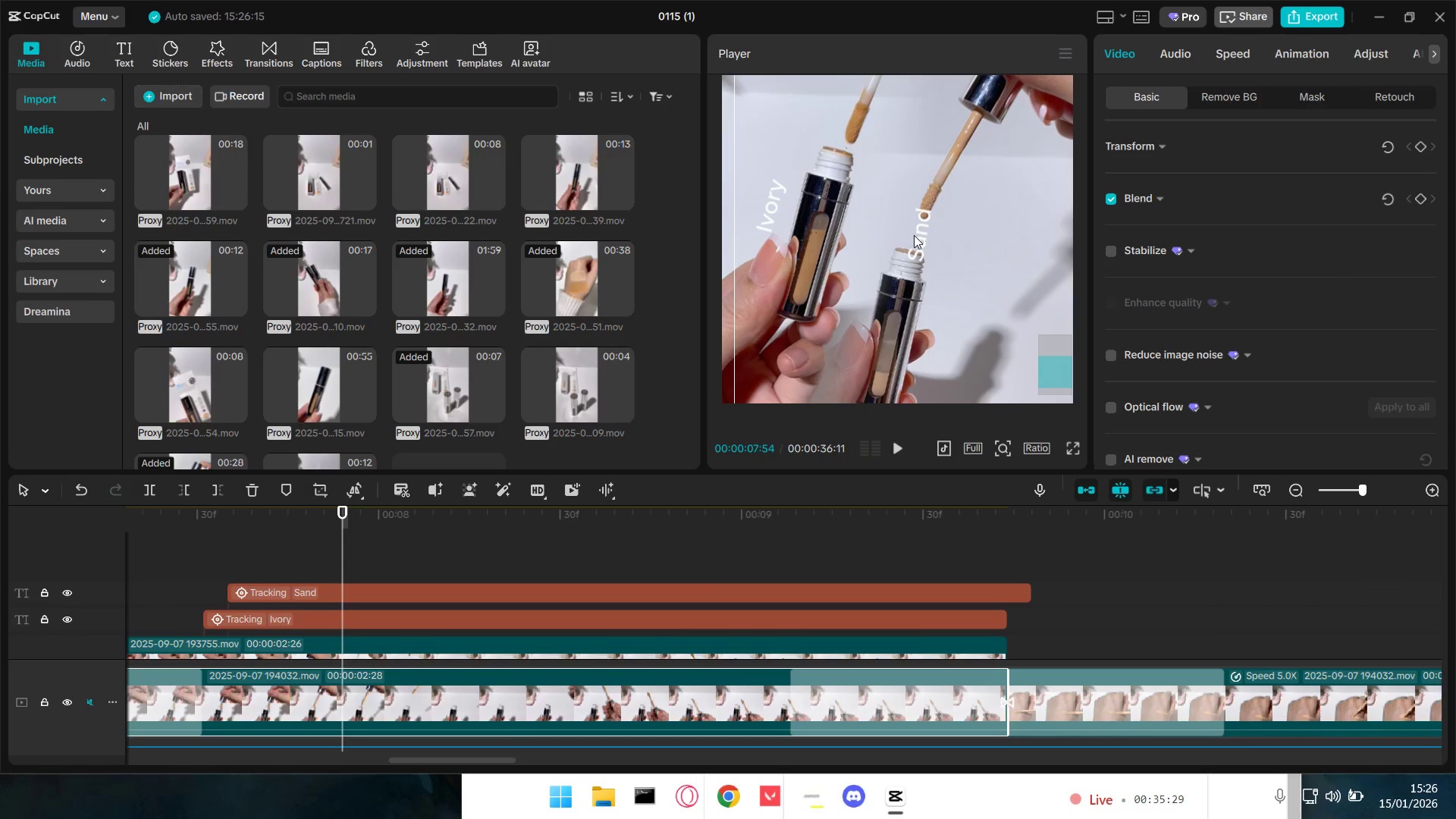 
key(Control+Z)
 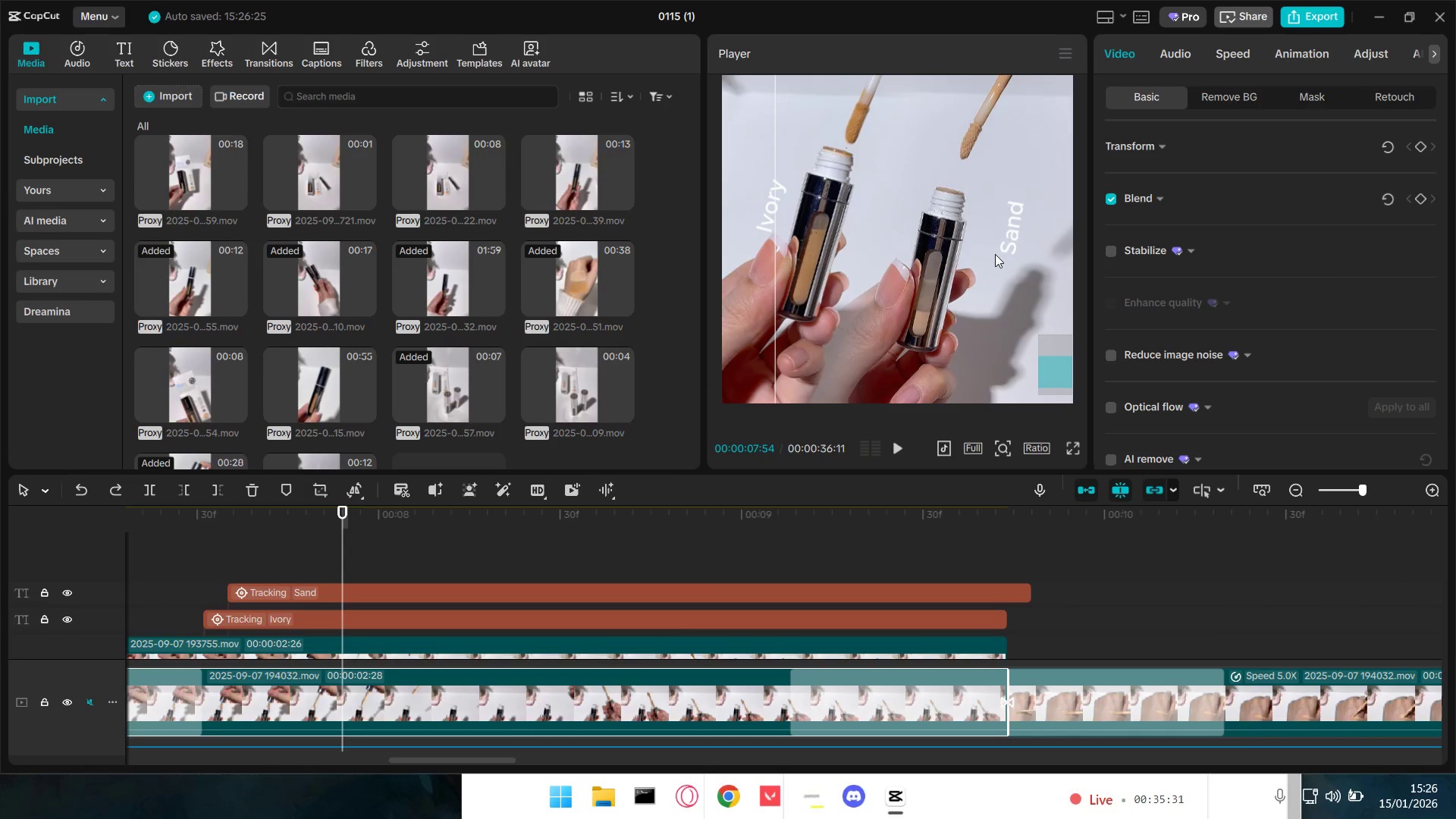 
left_click([502, 592])
 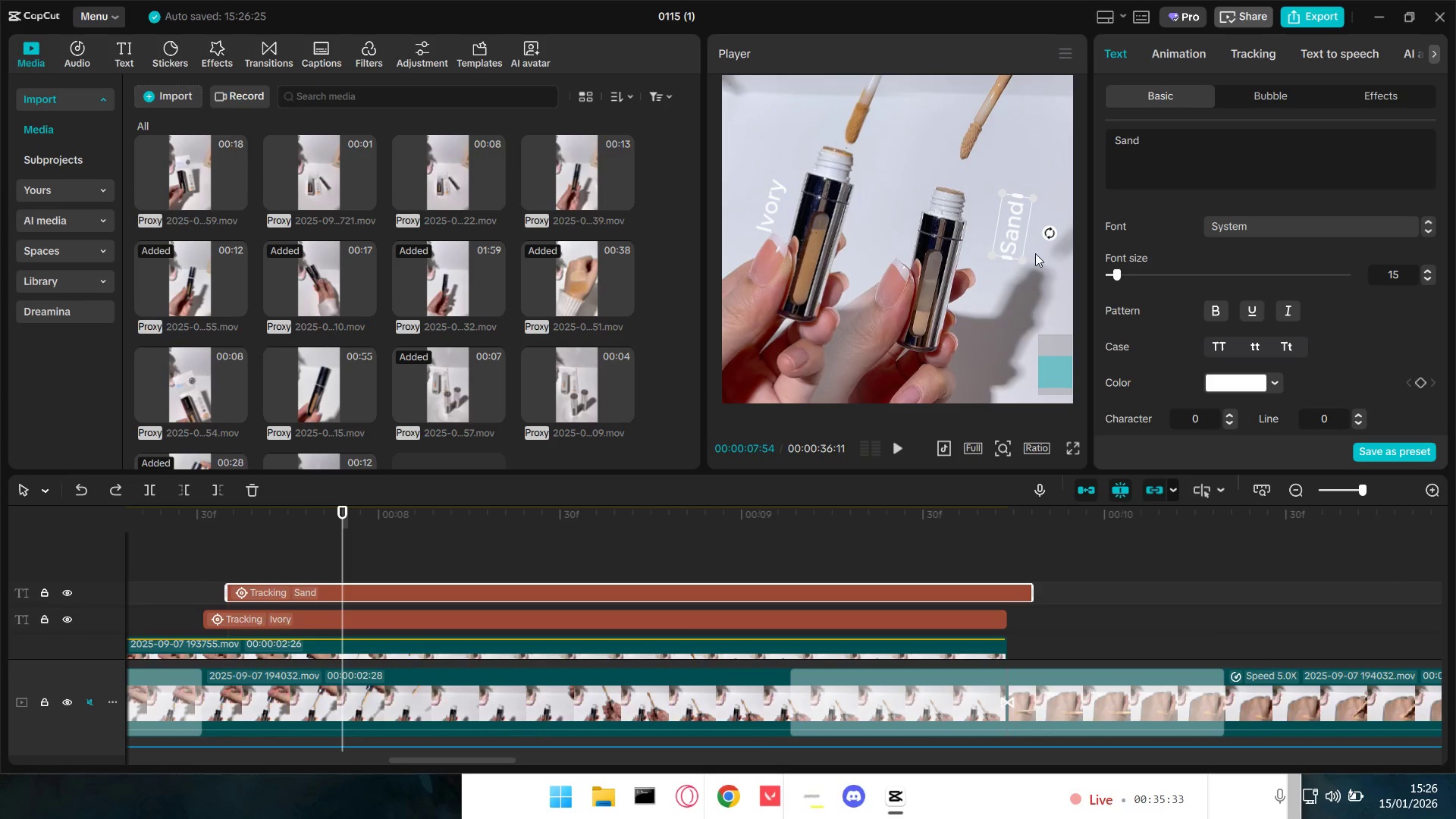 
left_click_drag(start_coordinate=[1012, 230], to_coordinate=[908, 229])
 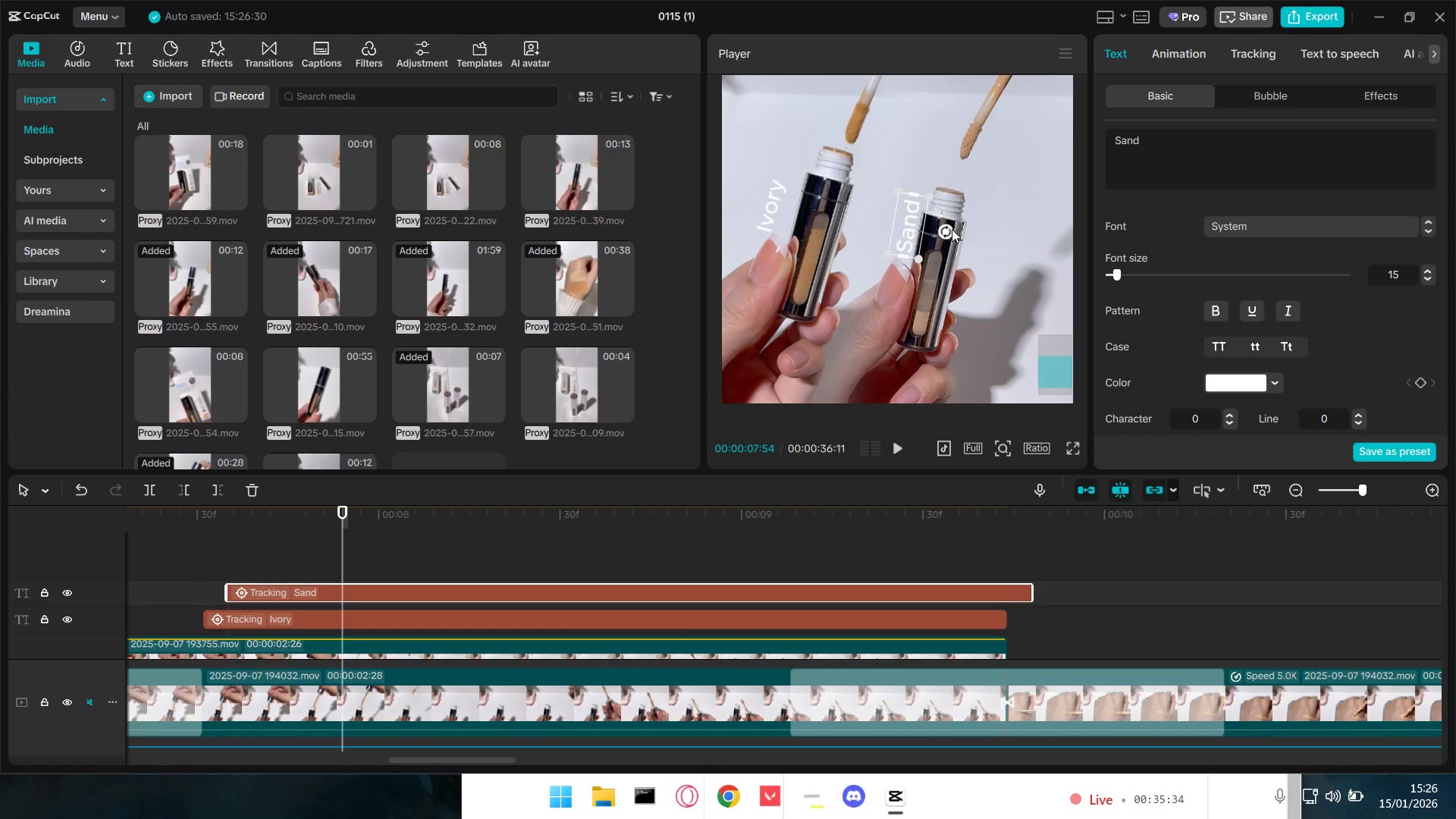 
left_click_drag(start_coordinate=[952, 229], to_coordinate=[952, 233])
 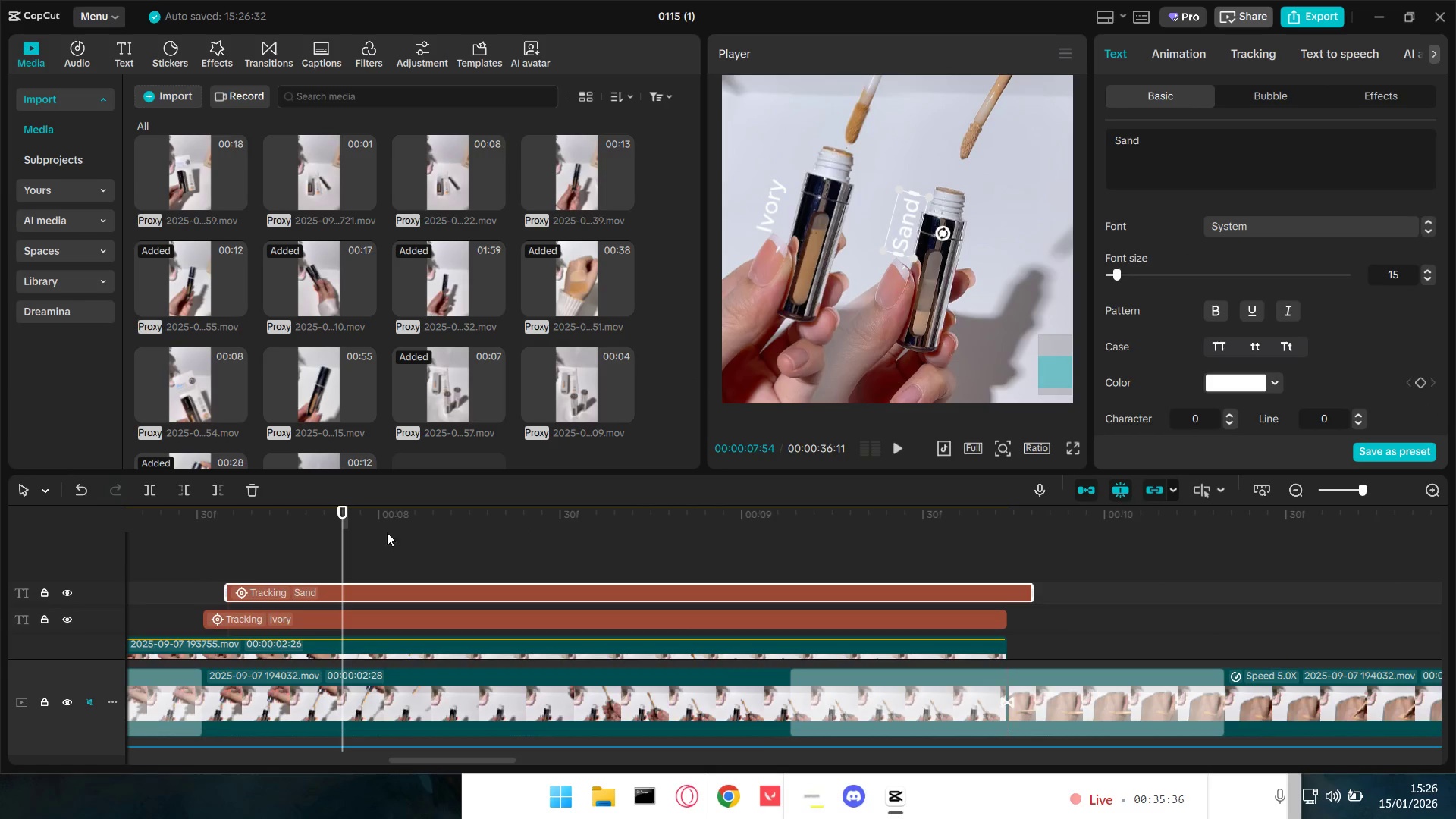 
key(Space)
 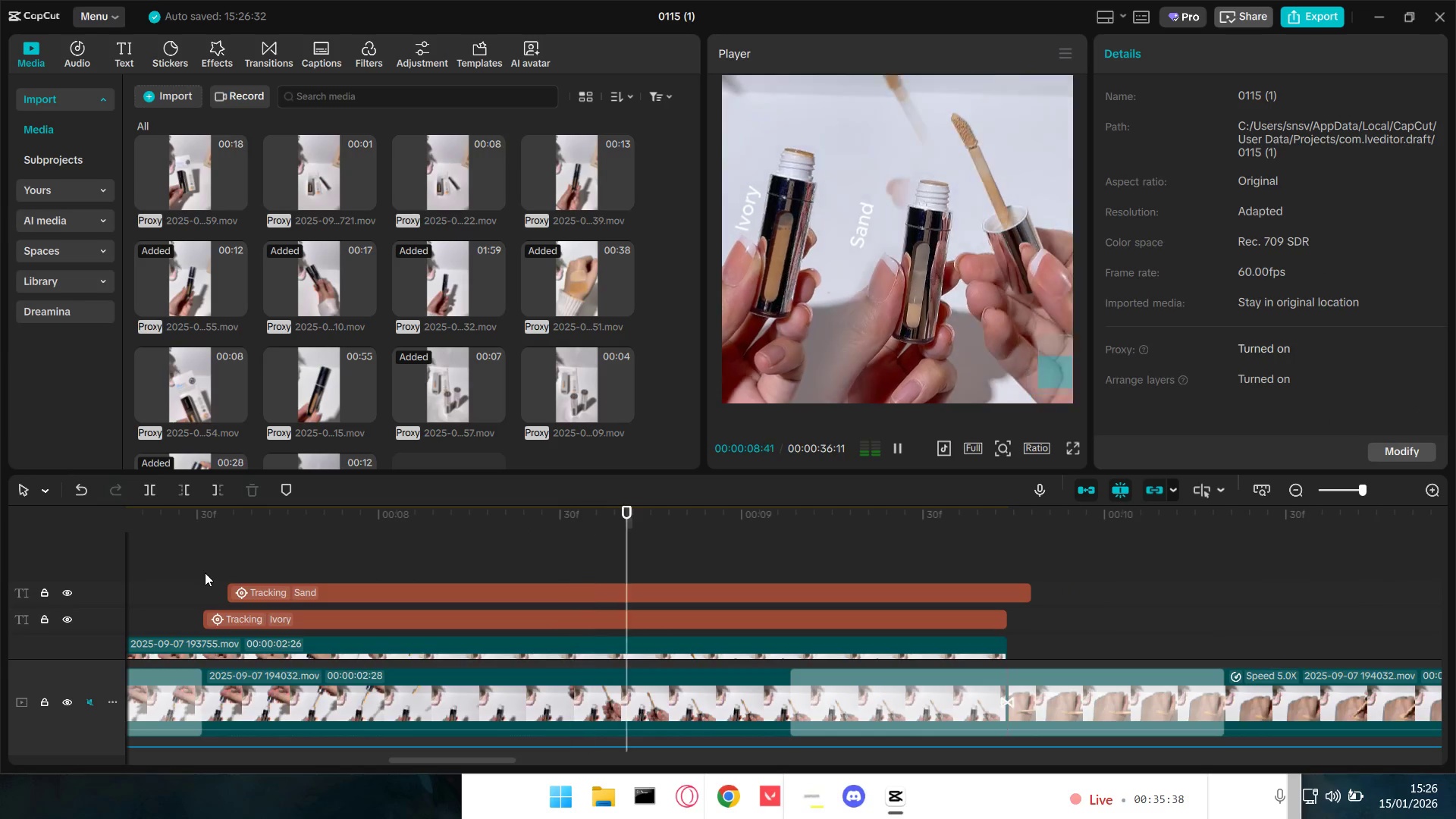 
key(Space)
 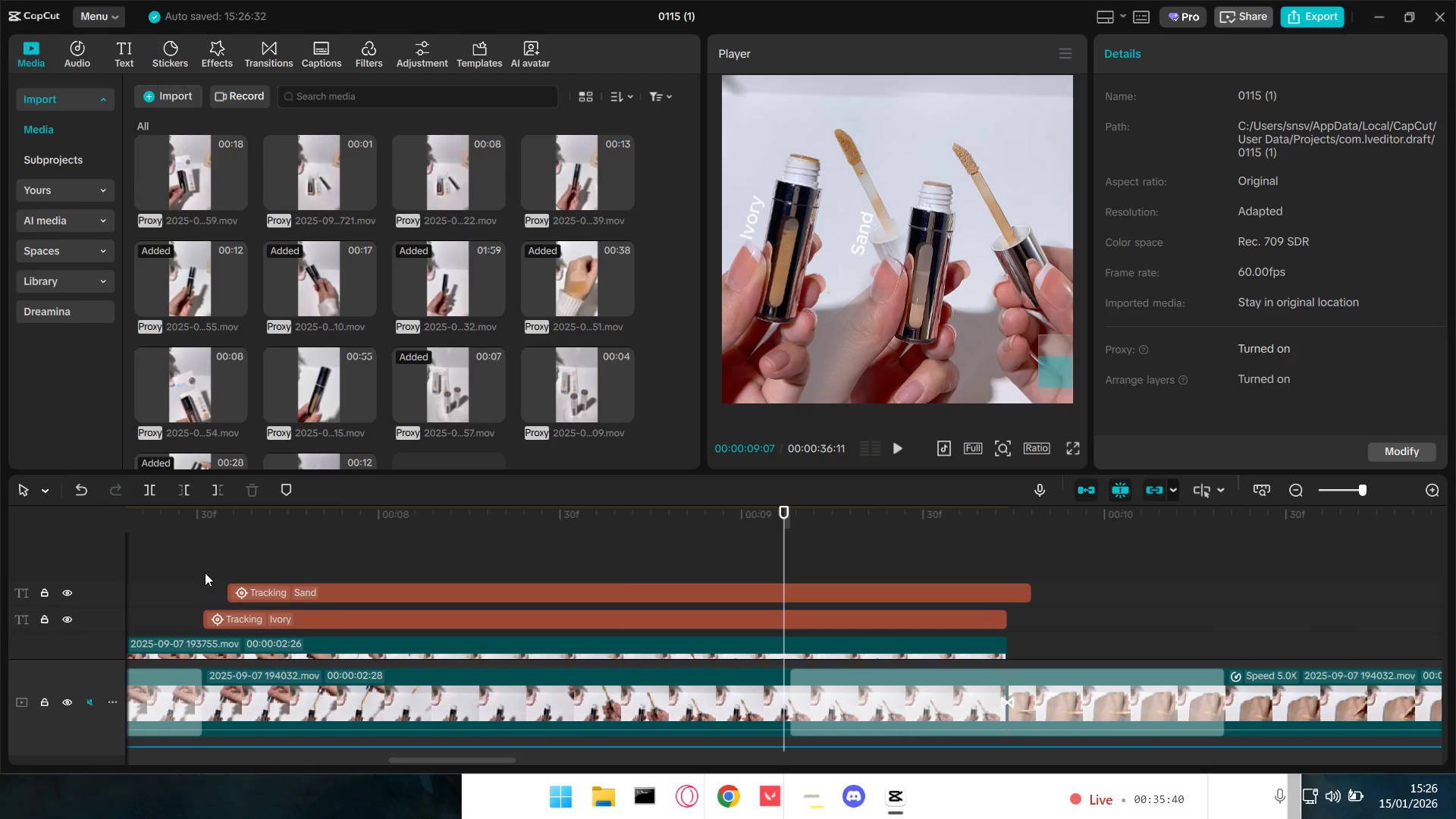 
key(Space)
 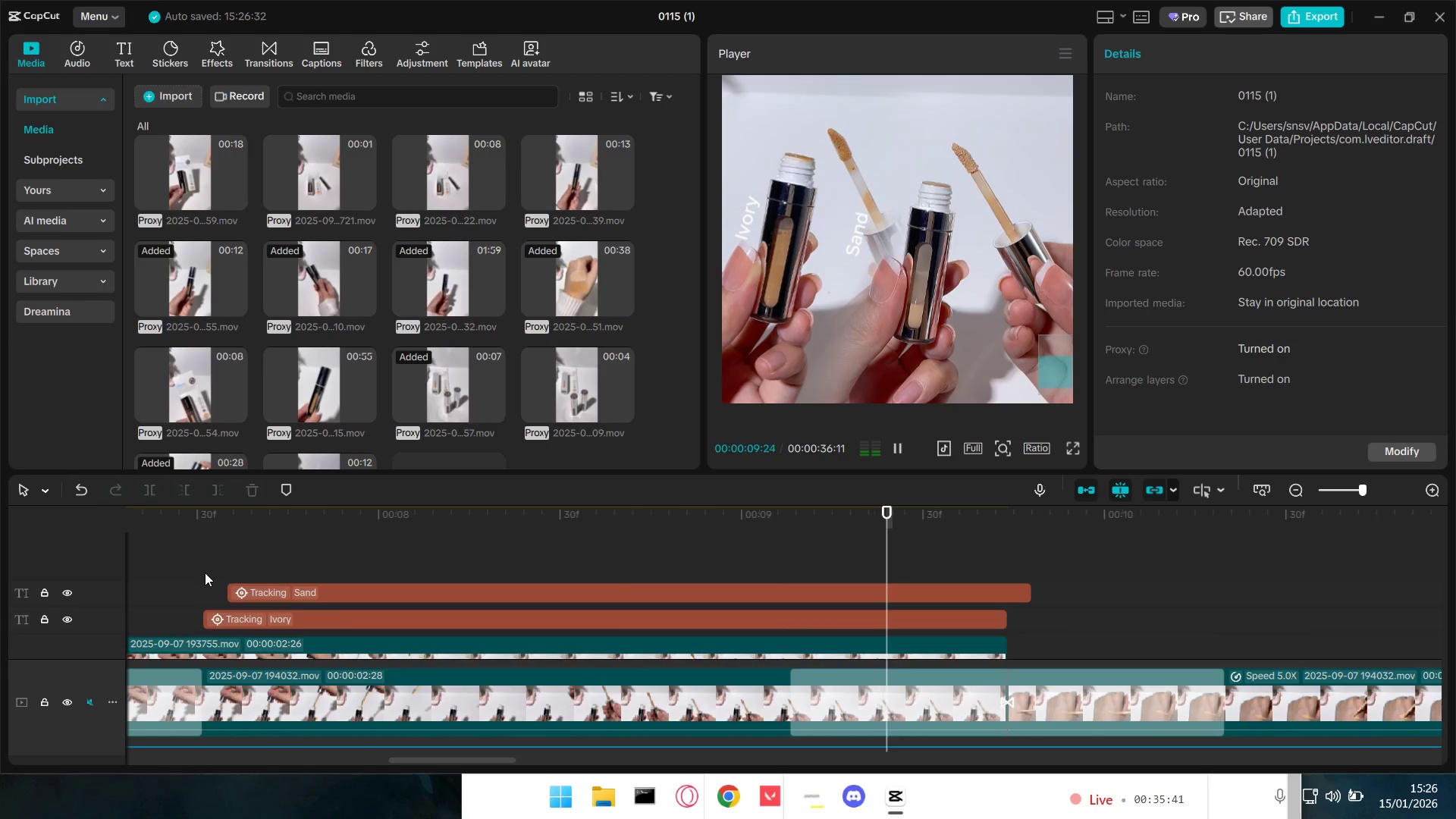 
key(Space)
 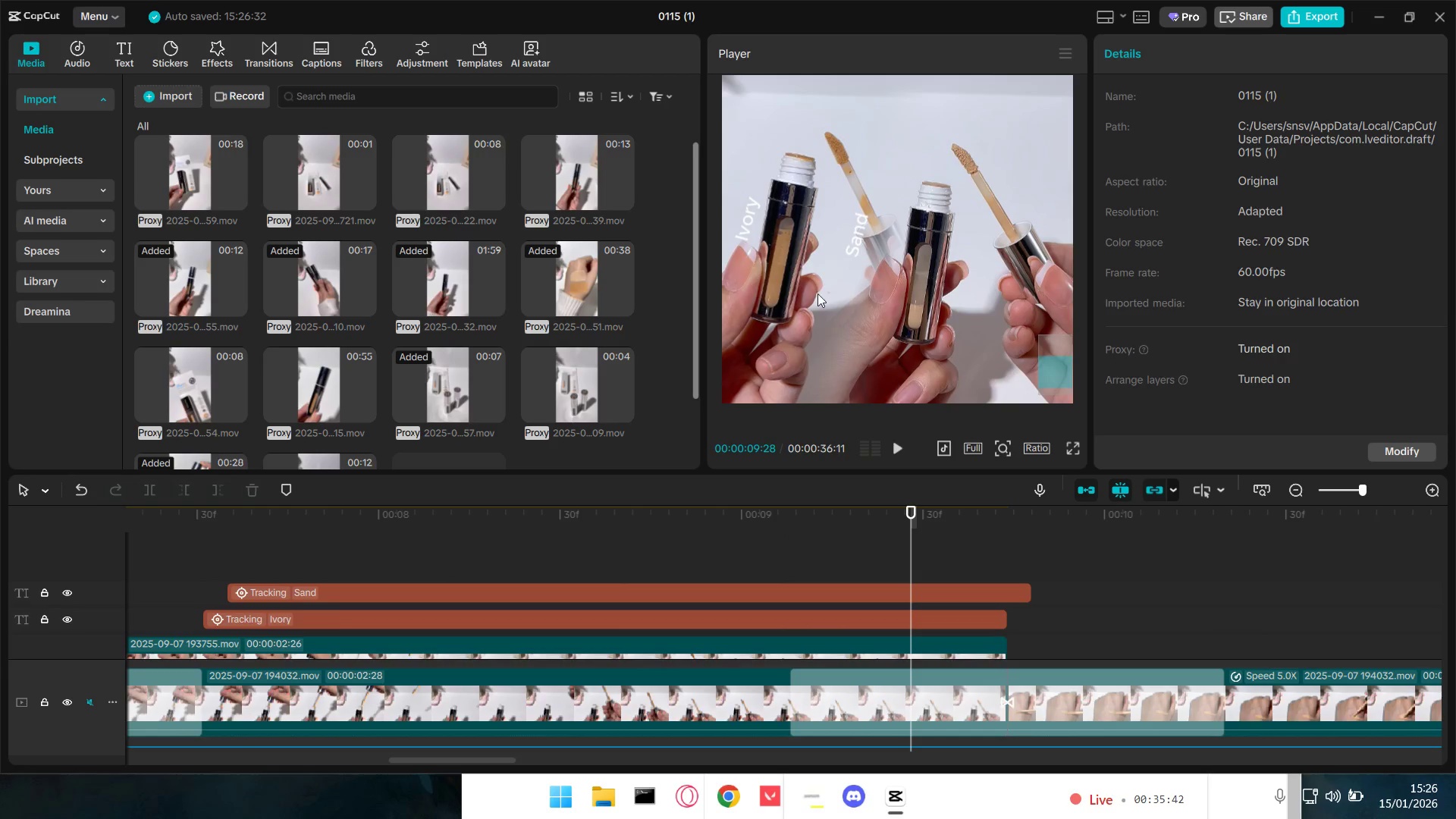 
left_click([858, 230])
 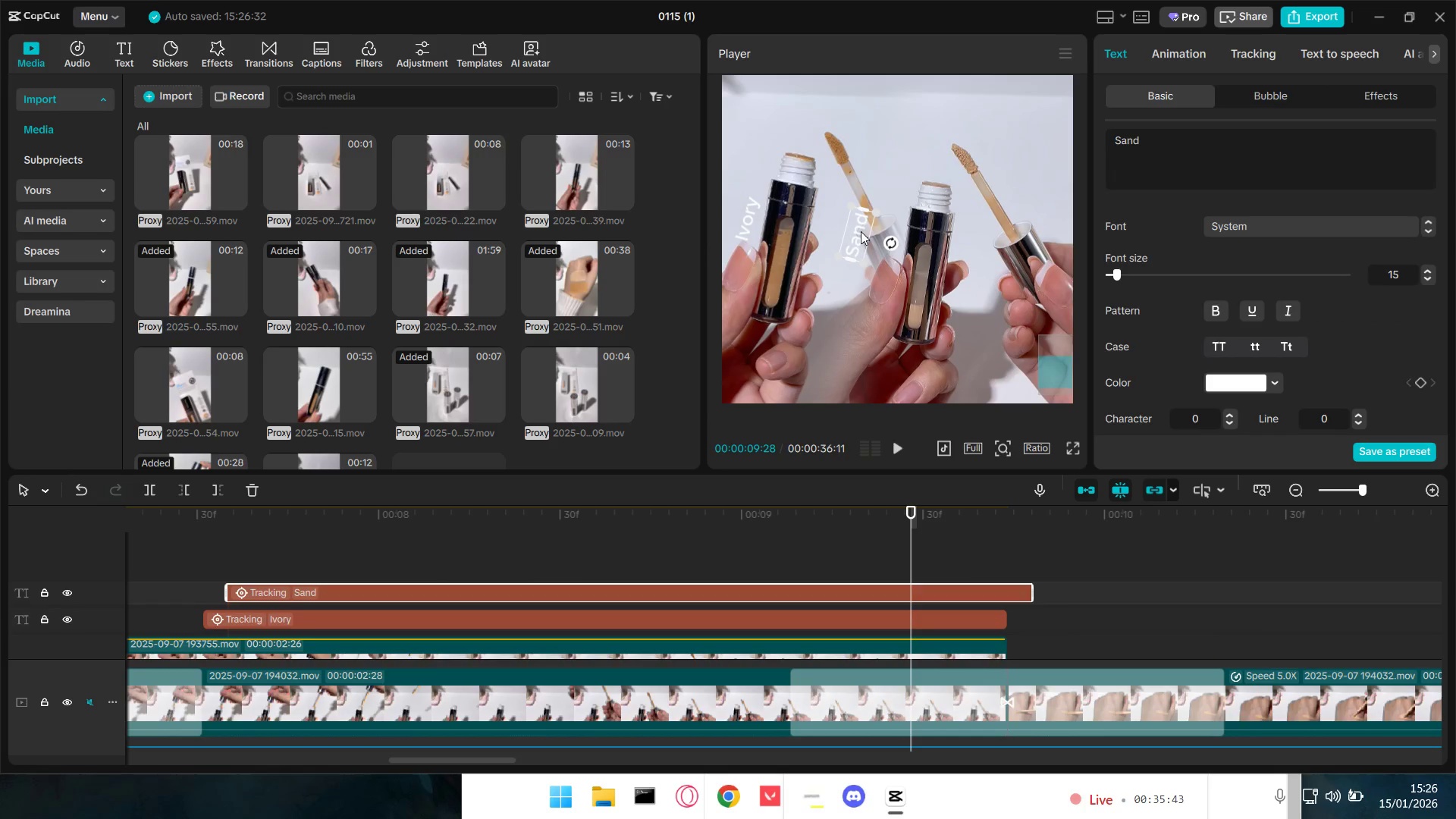 
left_click_drag(start_coordinate=[861, 231], to_coordinate=[911, 231])
 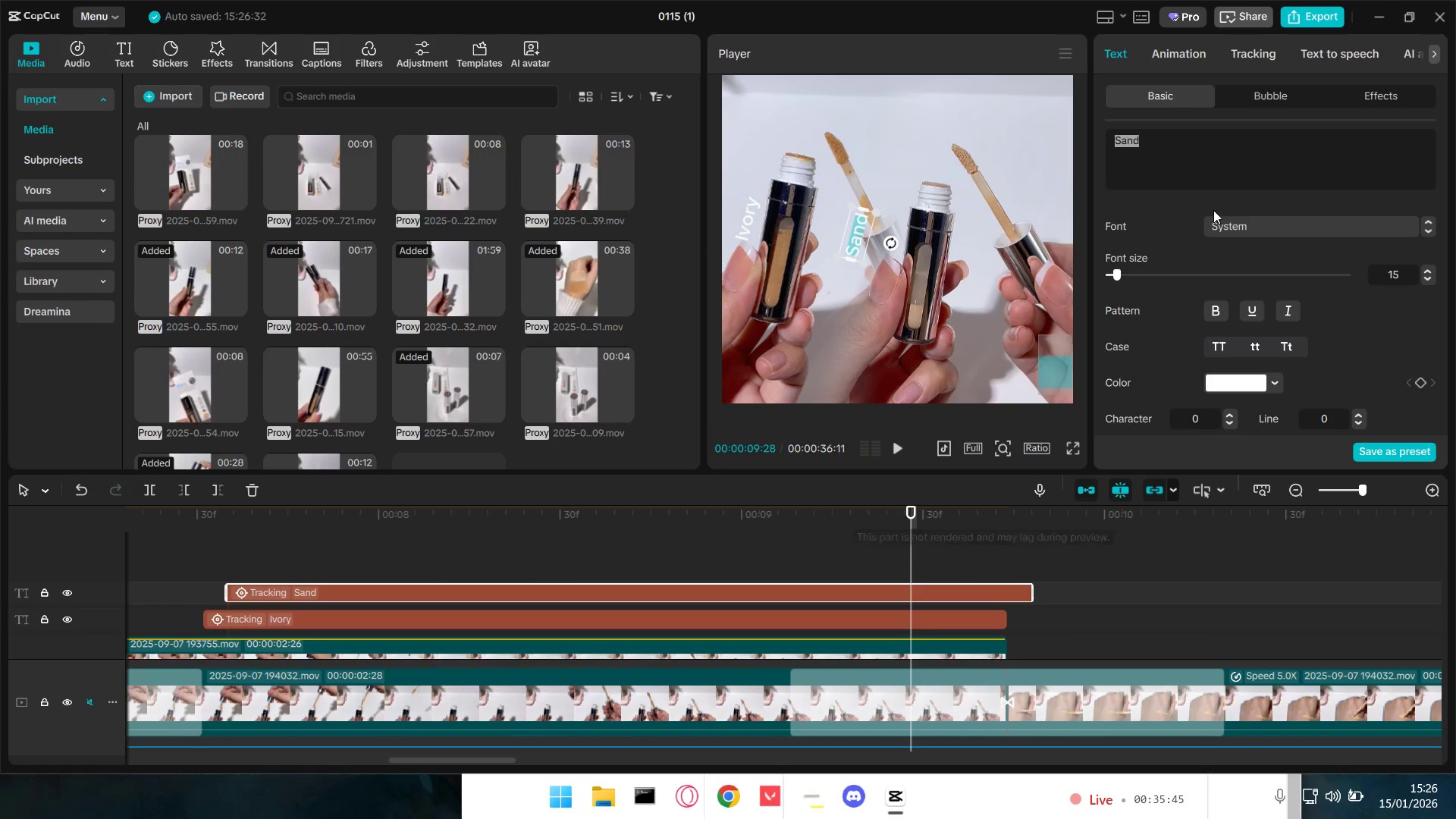 
left_click([1250, 48])
 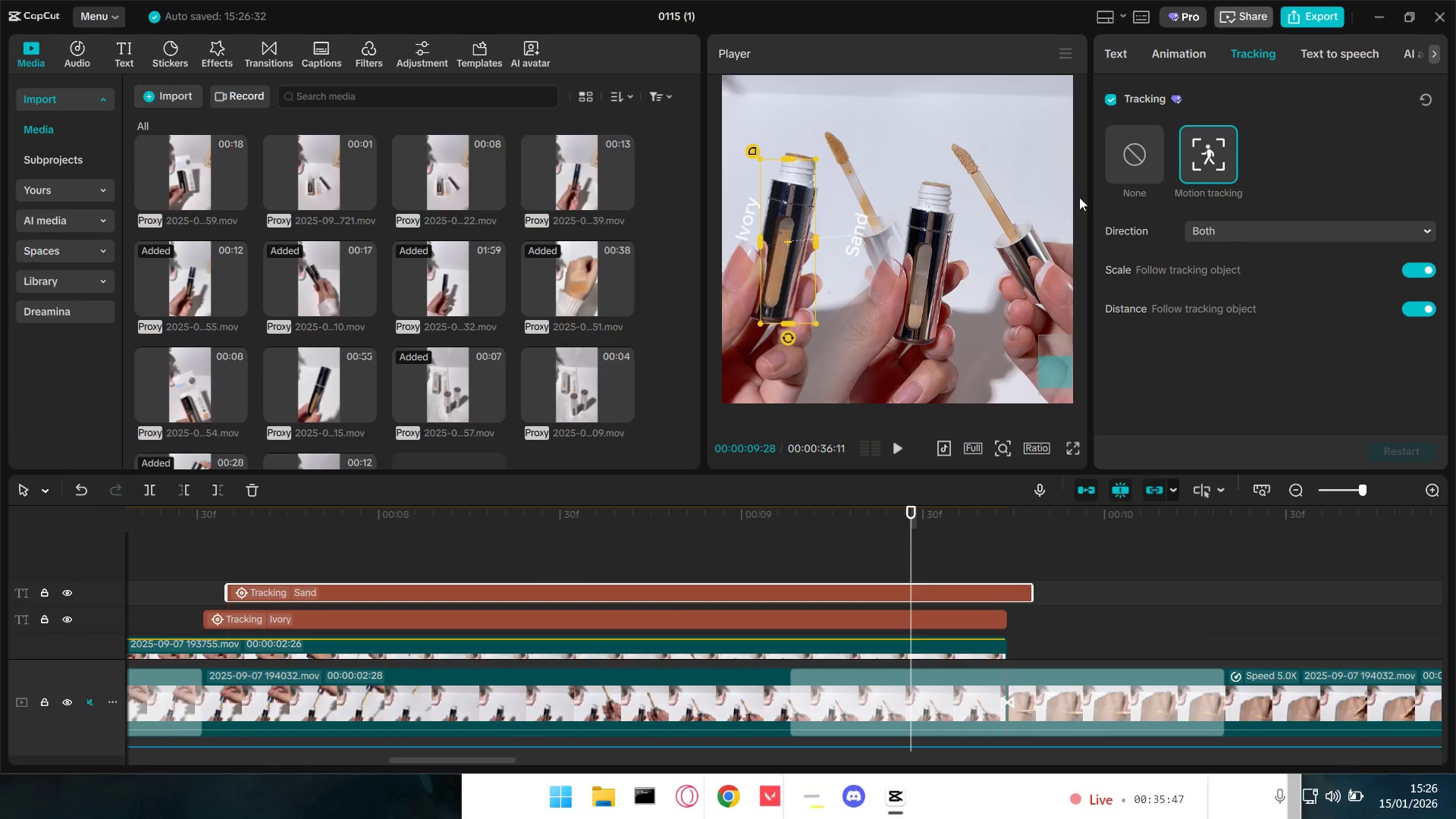 
left_click_drag(start_coordinate=[792, 250], to_coordinate=[930, 263])
 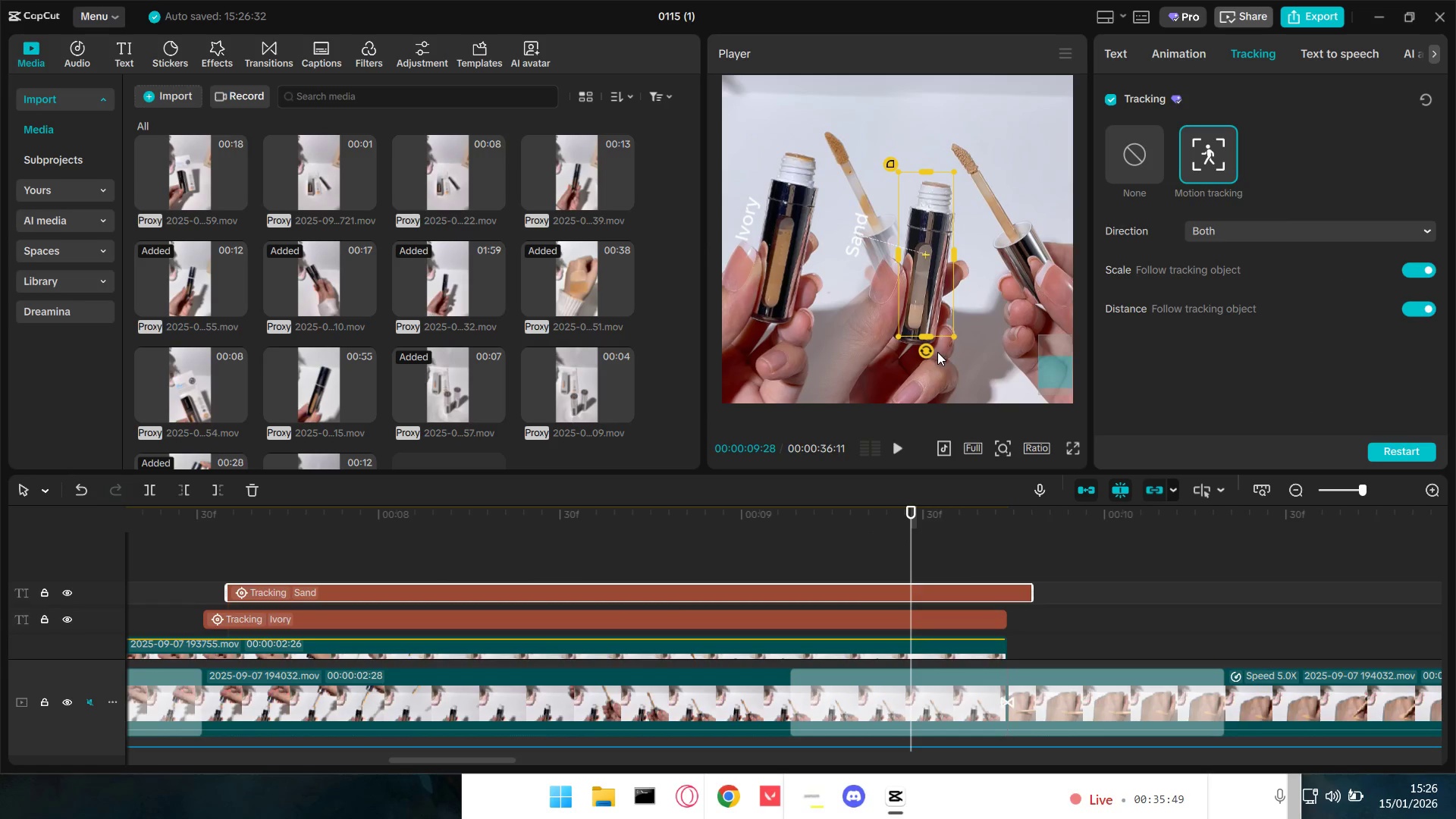 
left_click_drag(start_coordinate=[933, 351], to_coordinate=[918, 355])
 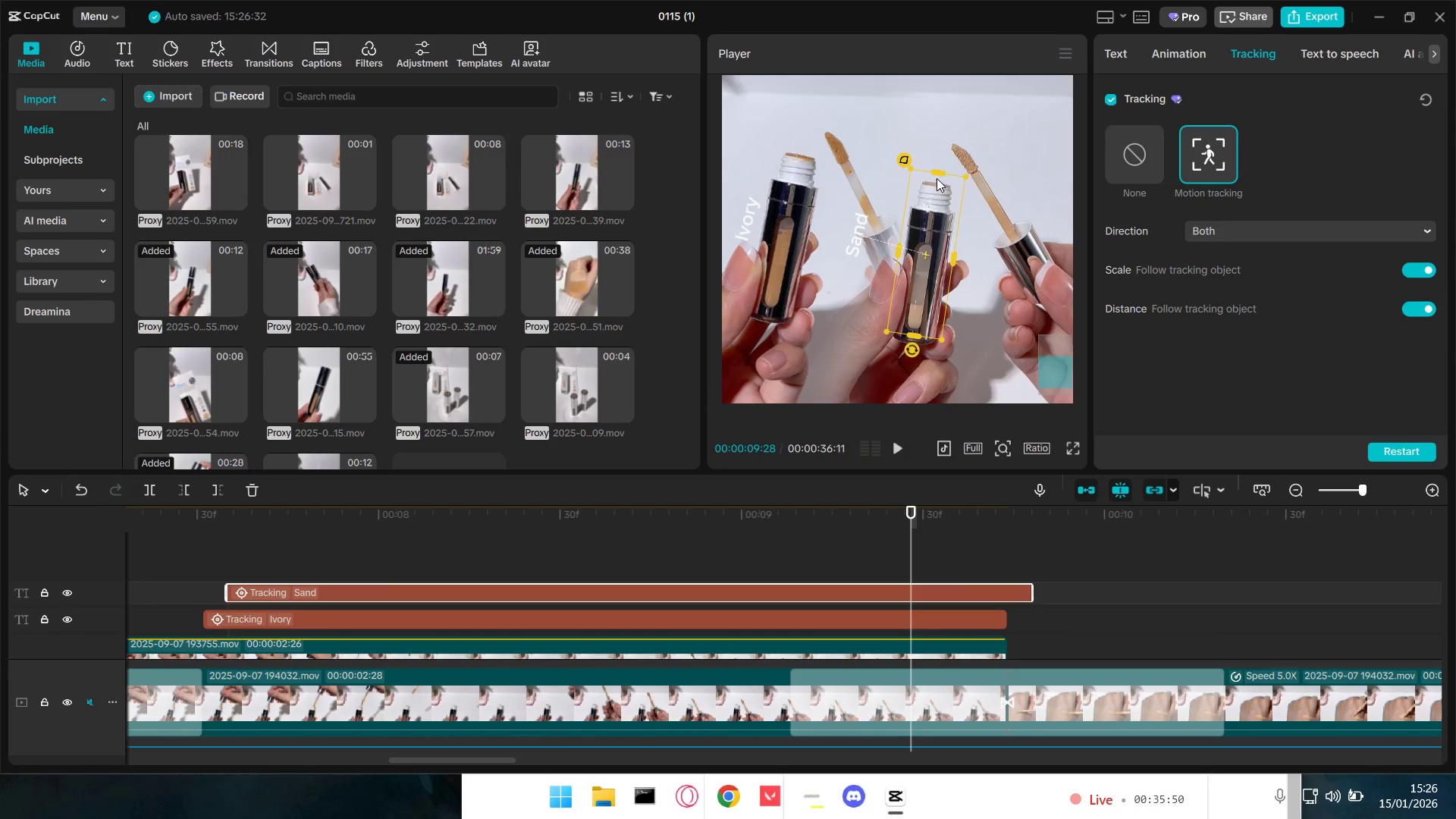 
left_click_drag(start_coordinate=[929, 214], to_coordinate=[929, 225])
 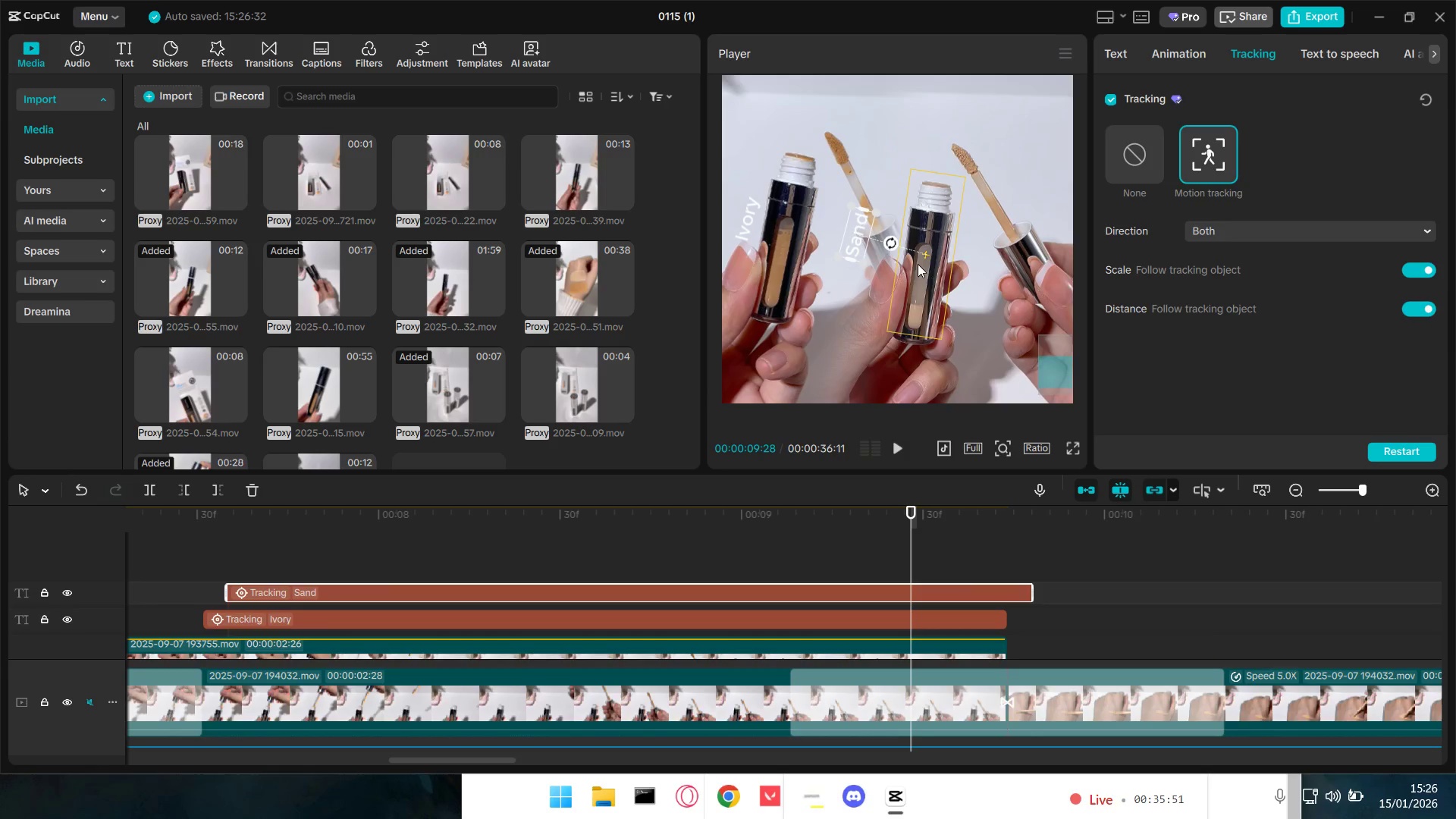 
left_click_drag(start_coordinate=[921, 264], to_coordinate=[919, 274])
 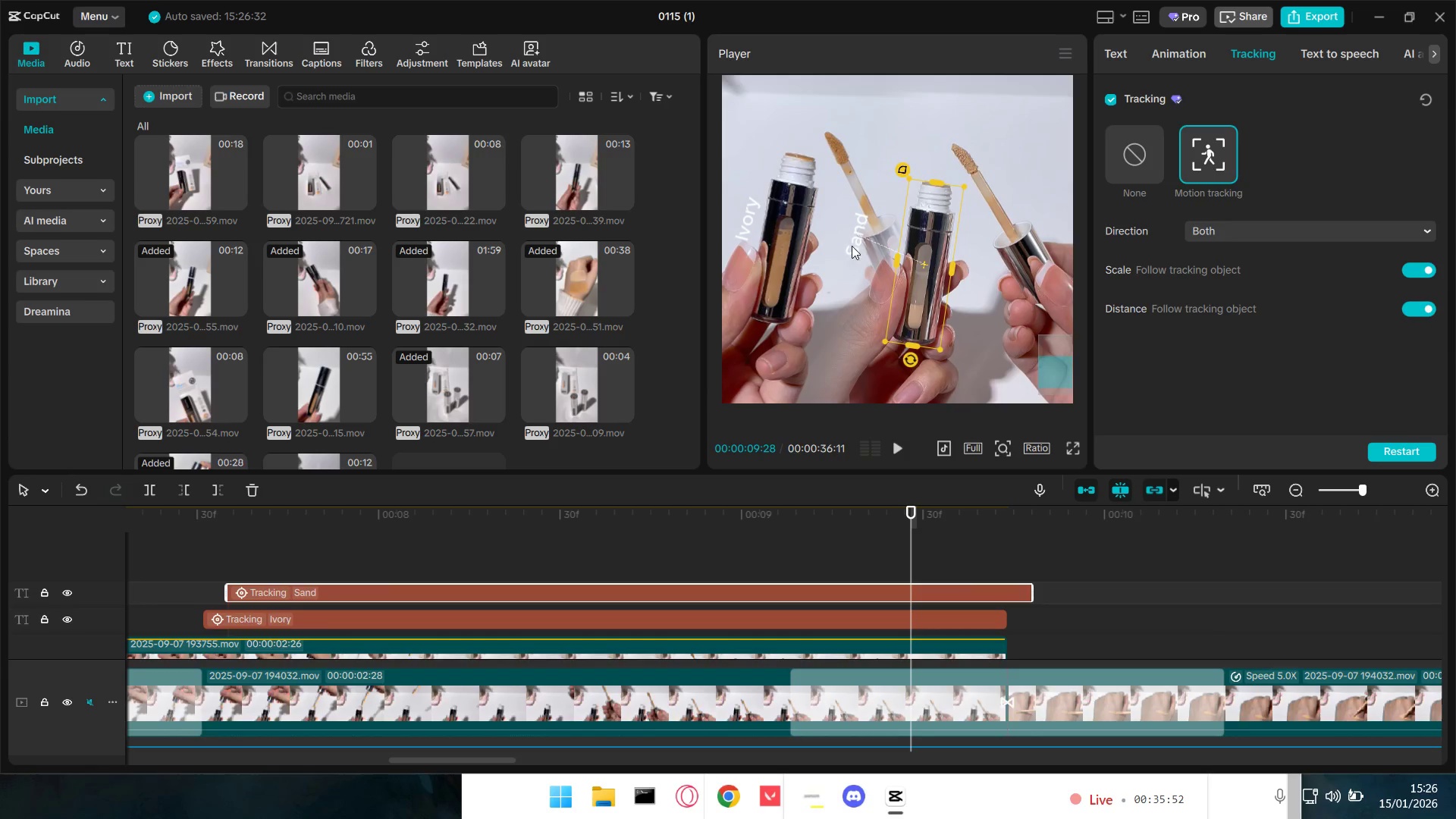 
left_click([850, 237])
 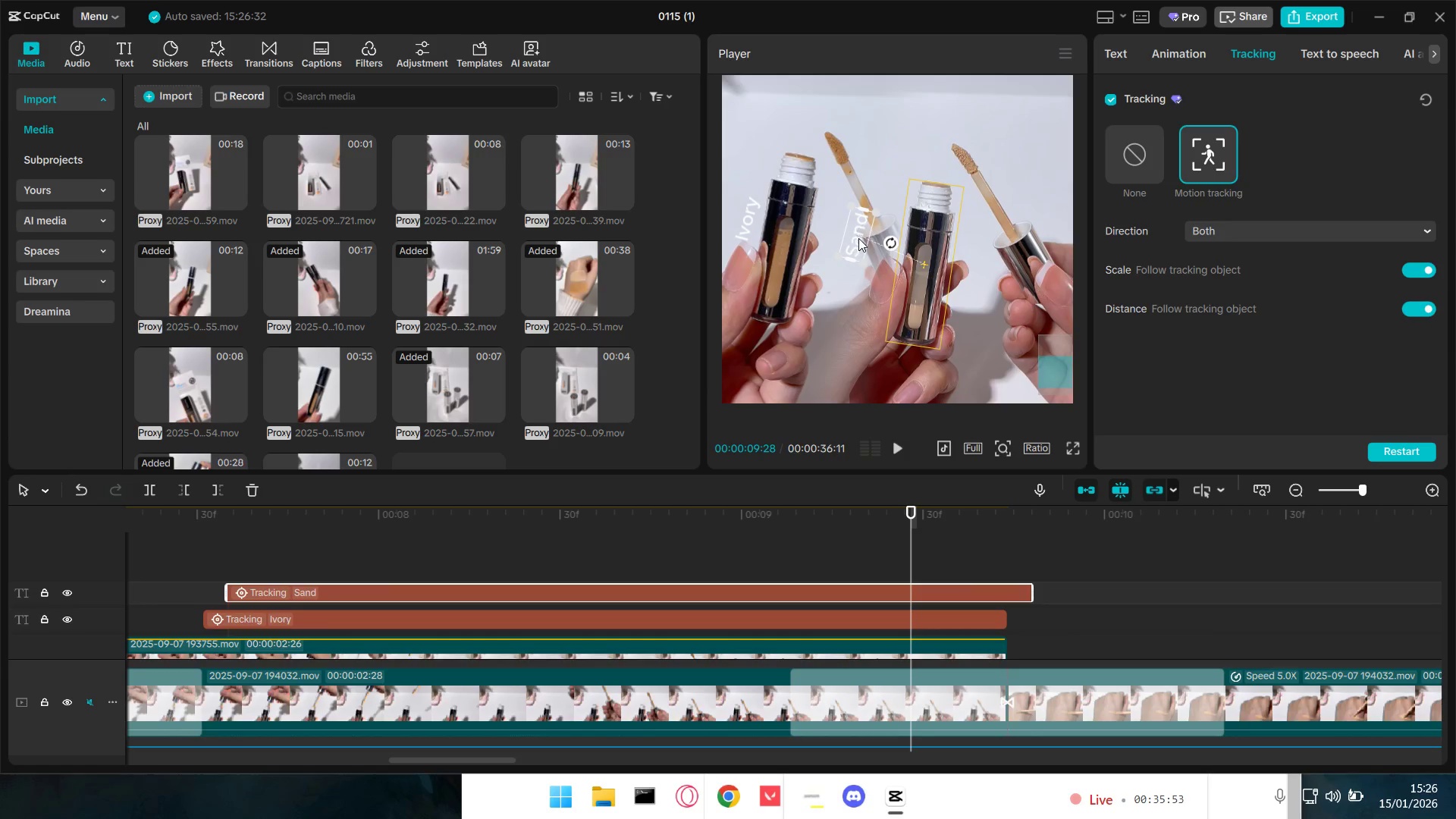 
left_click_drag(start_coordinate=[858, 236], to_coordinate=[971, 232])
 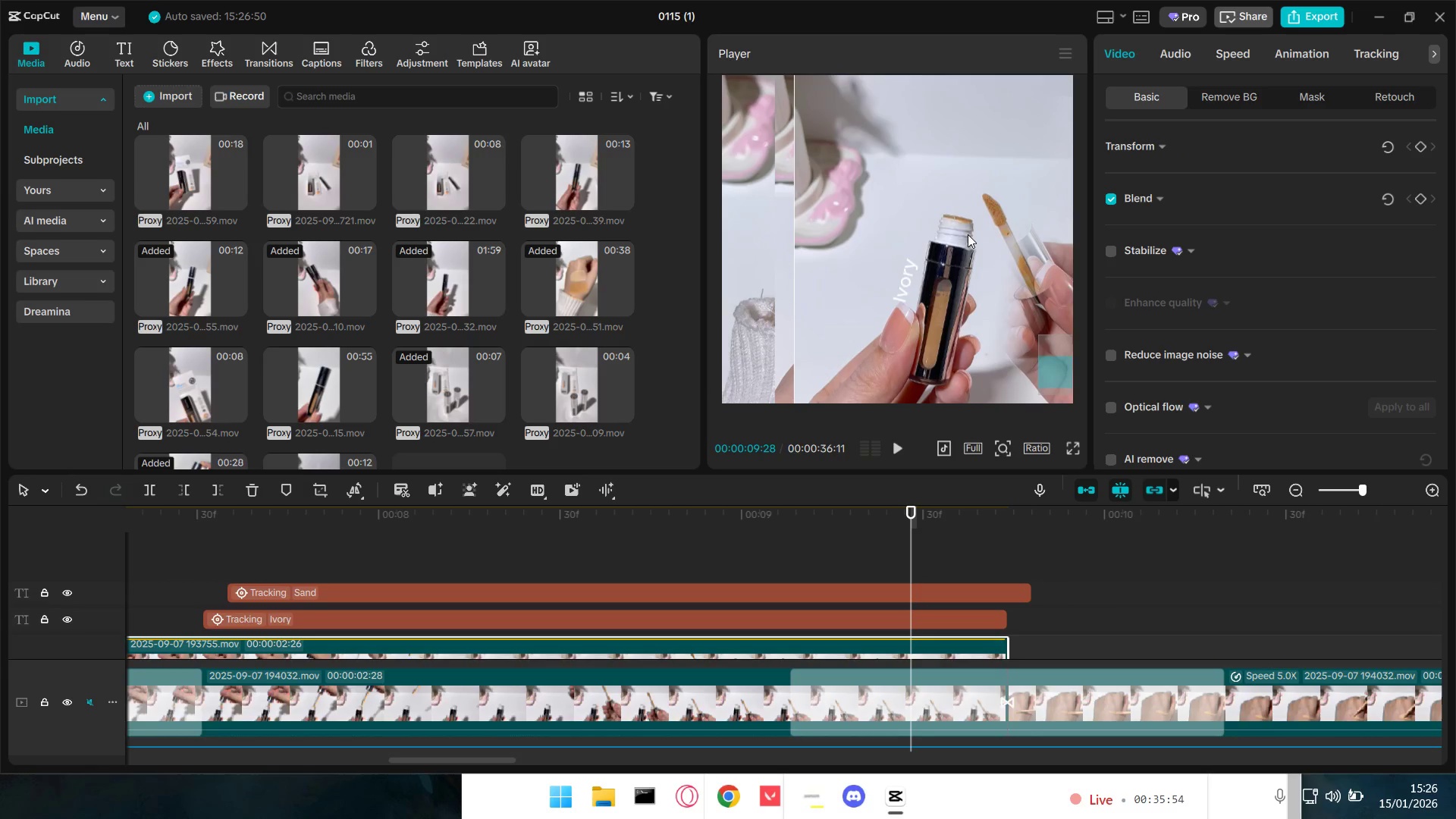 
key(Control+Z)
 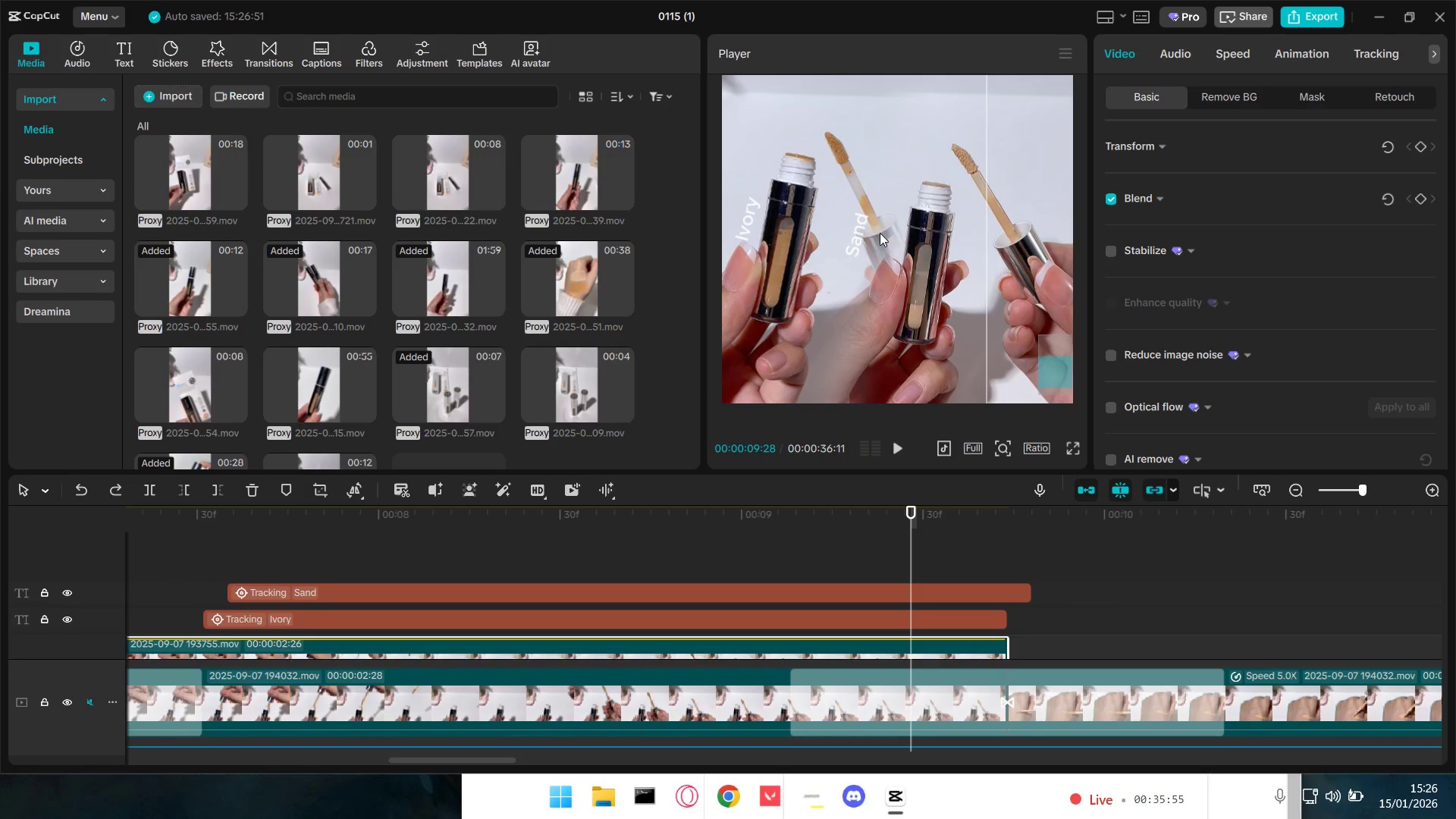 
left_click([858, 230])
 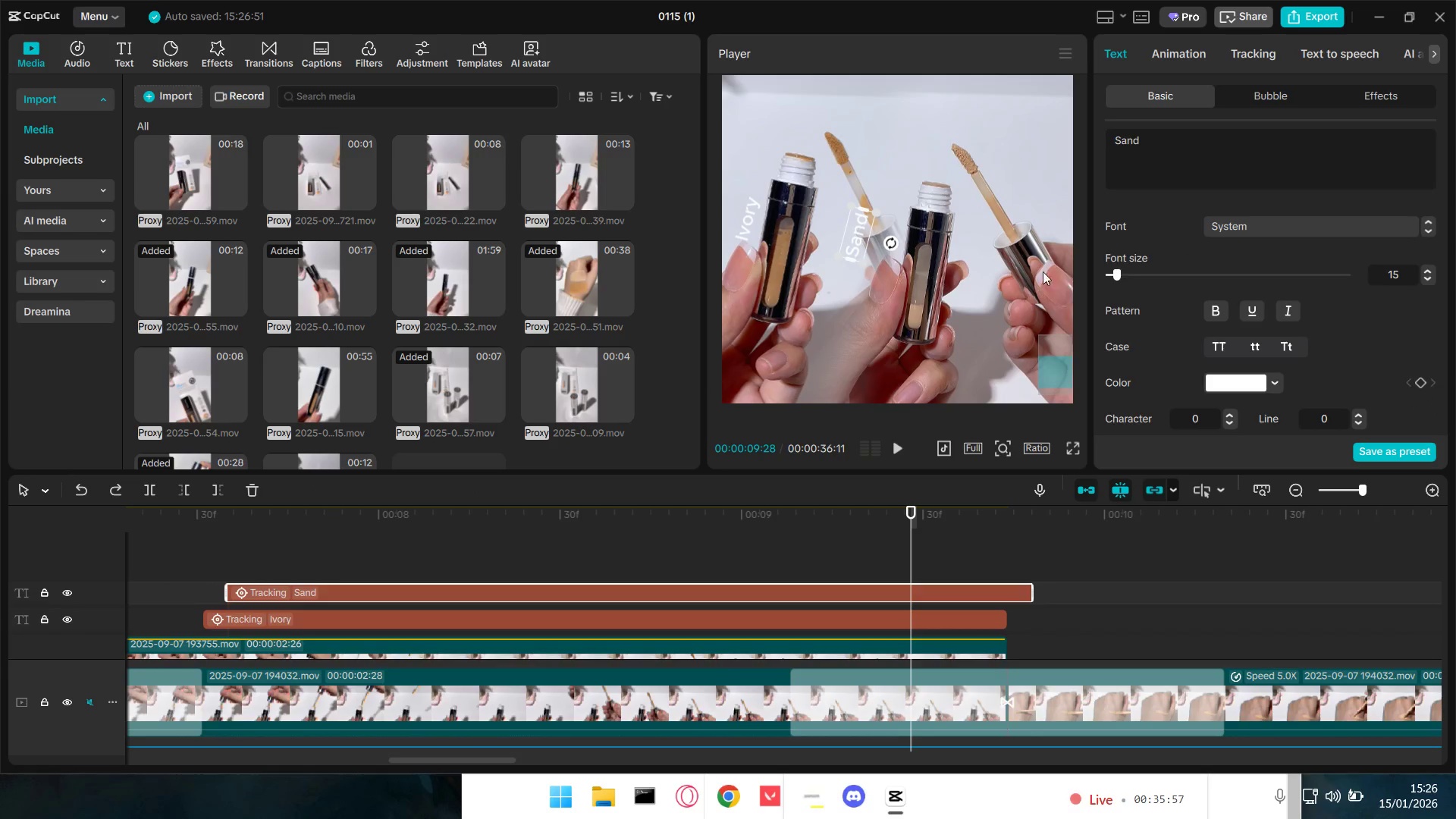 
left_click_drag(start_coordinate=[856, 231], to_coordinate=[961, 239])
 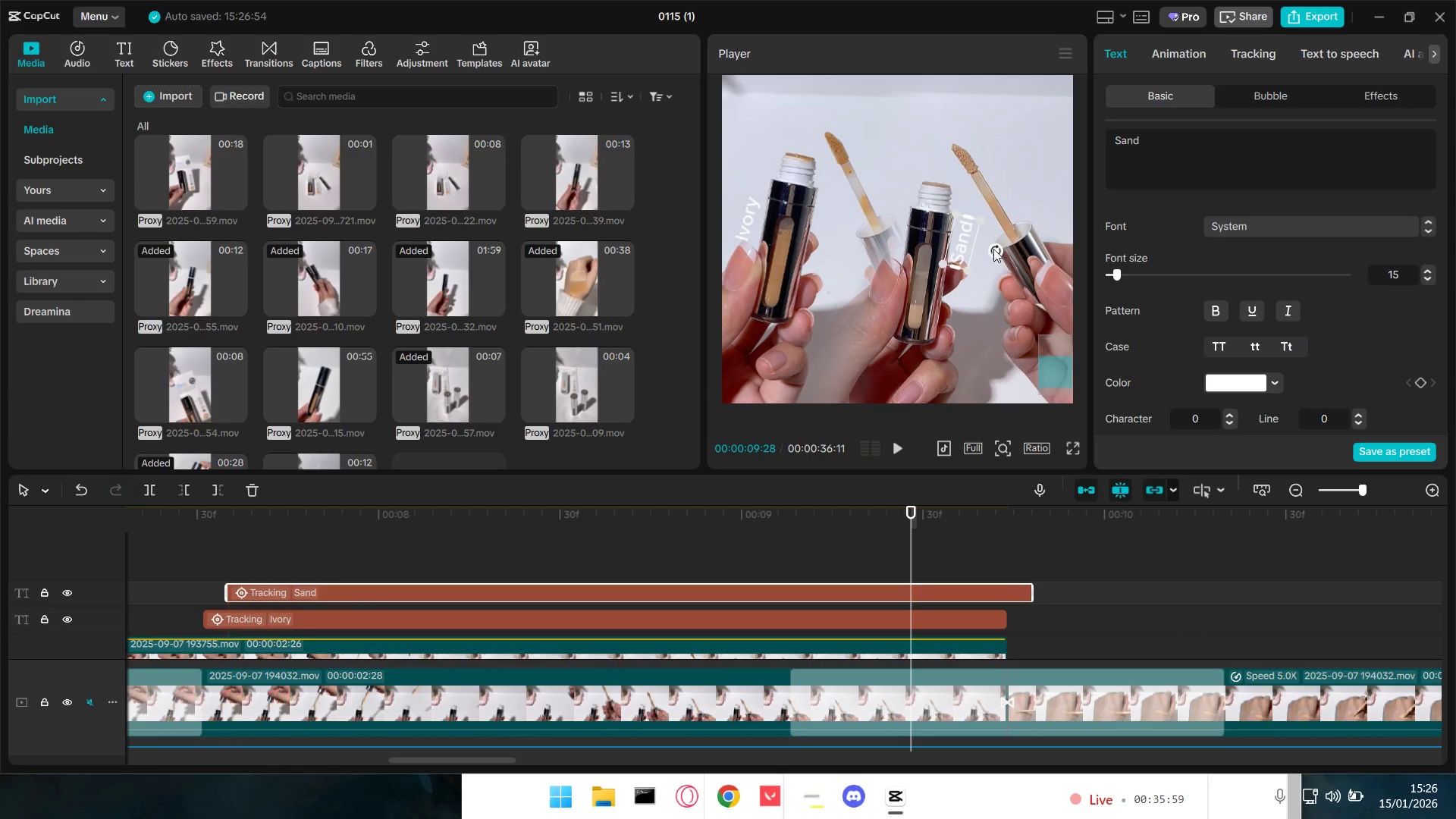 
left_click_drag(start_coordinate=[996, 247], to_coordinate=[1000, 241])
 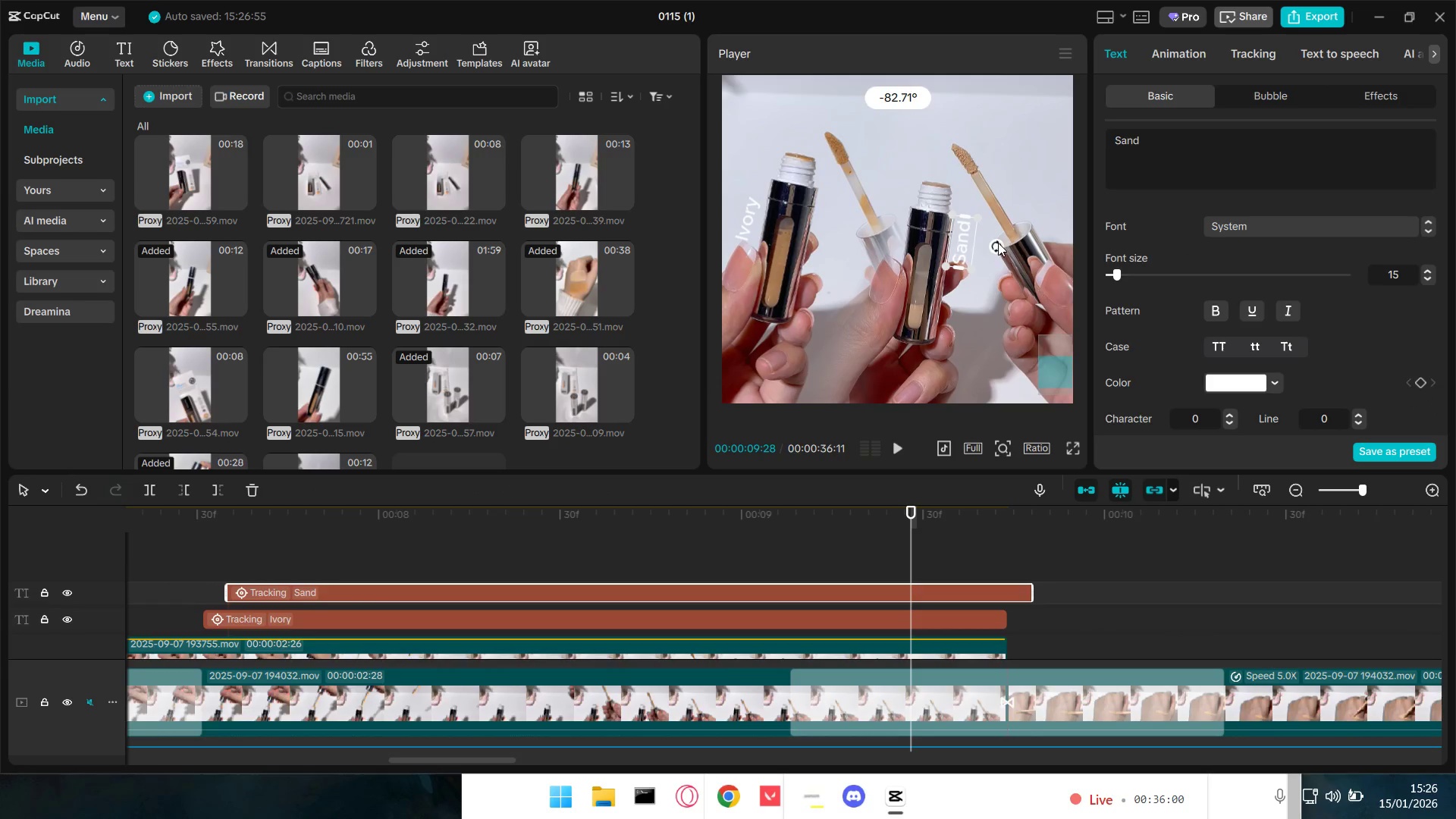 
left_click_drag(start_coordinate=[959, 241], to_coordinate=[962, 233])
 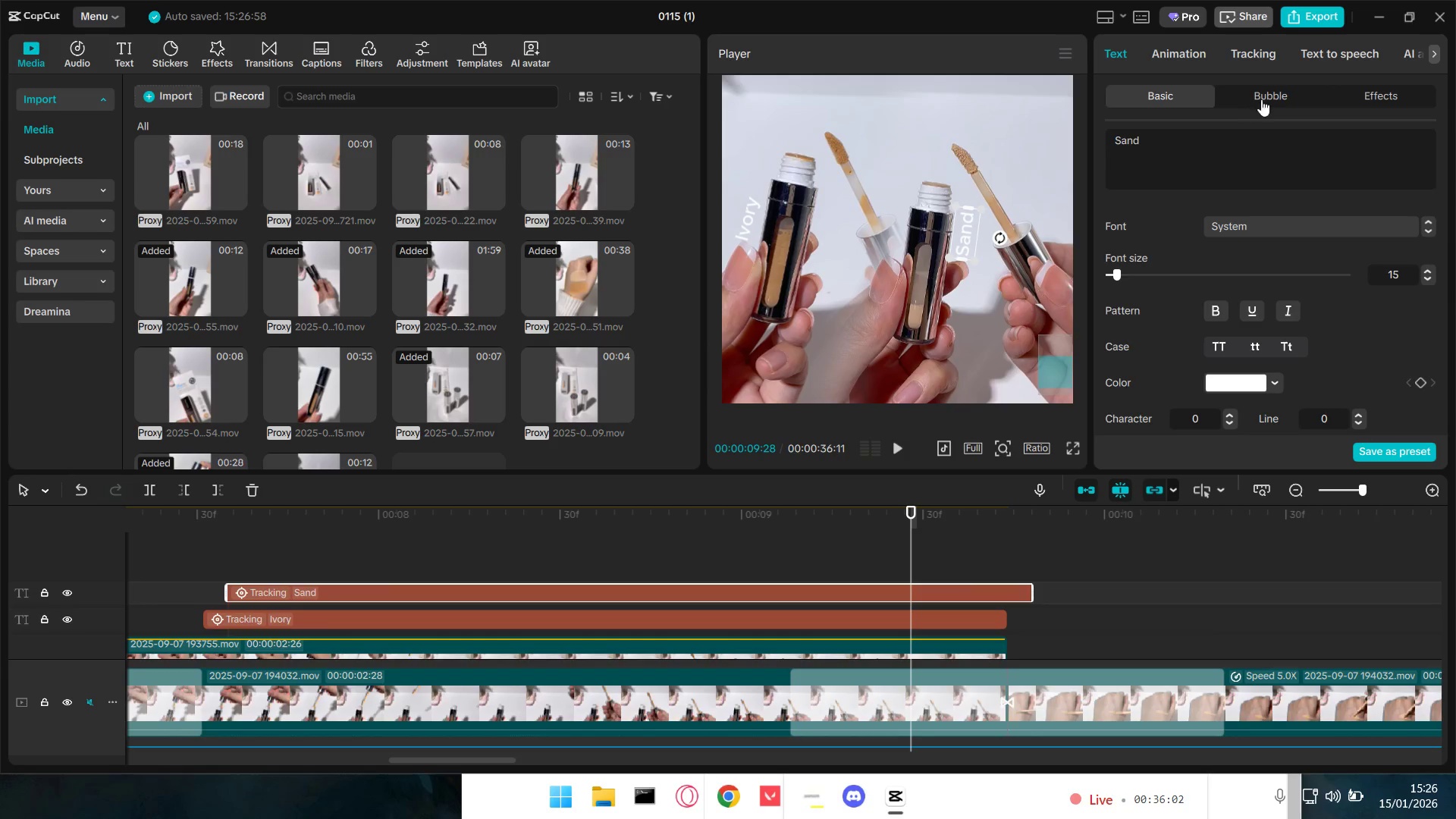 
left_click([1258, 52])
 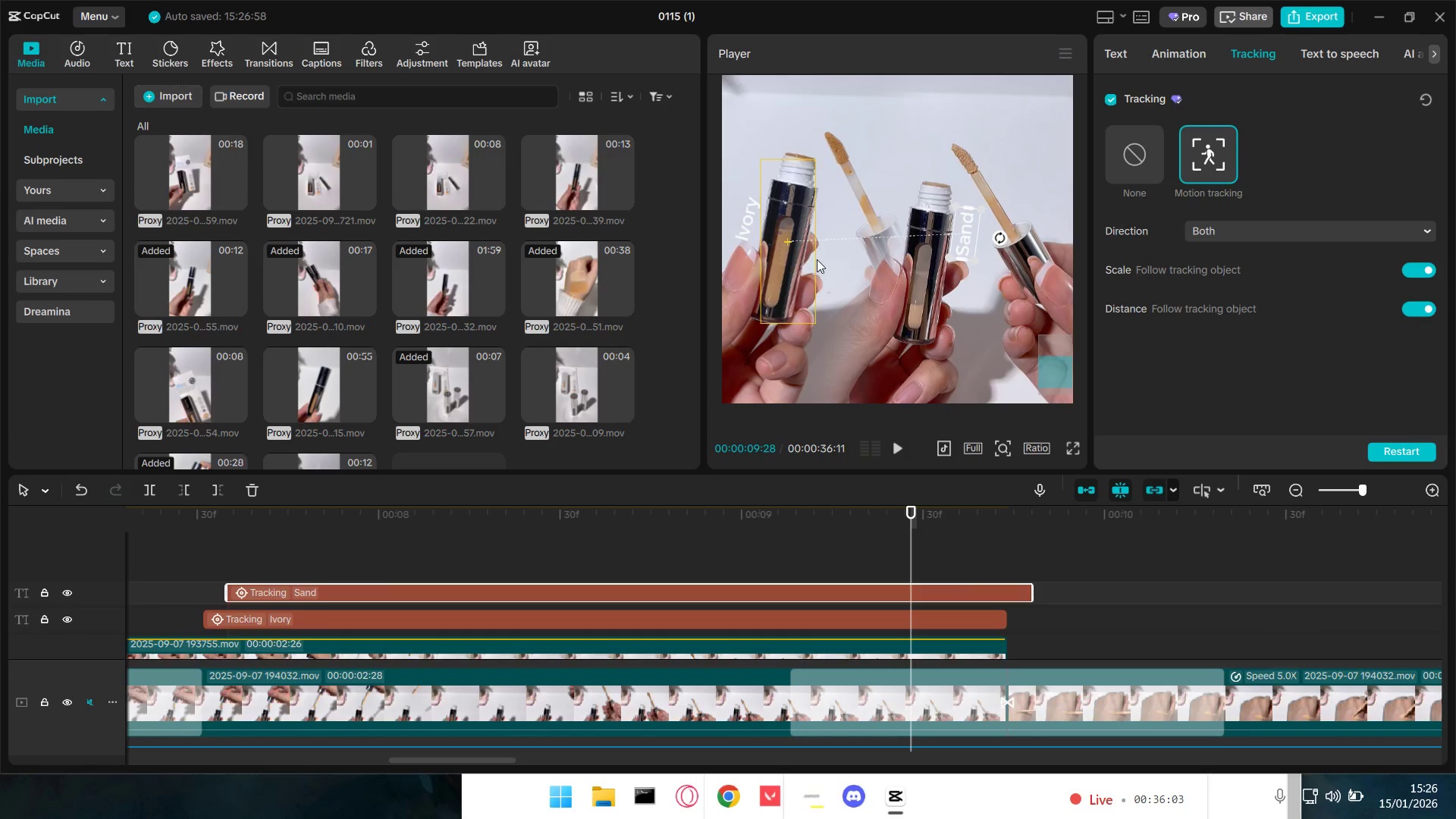 
left_click_drag(start_coordinate=[780, 248], to_coordinate=[917, 271])
 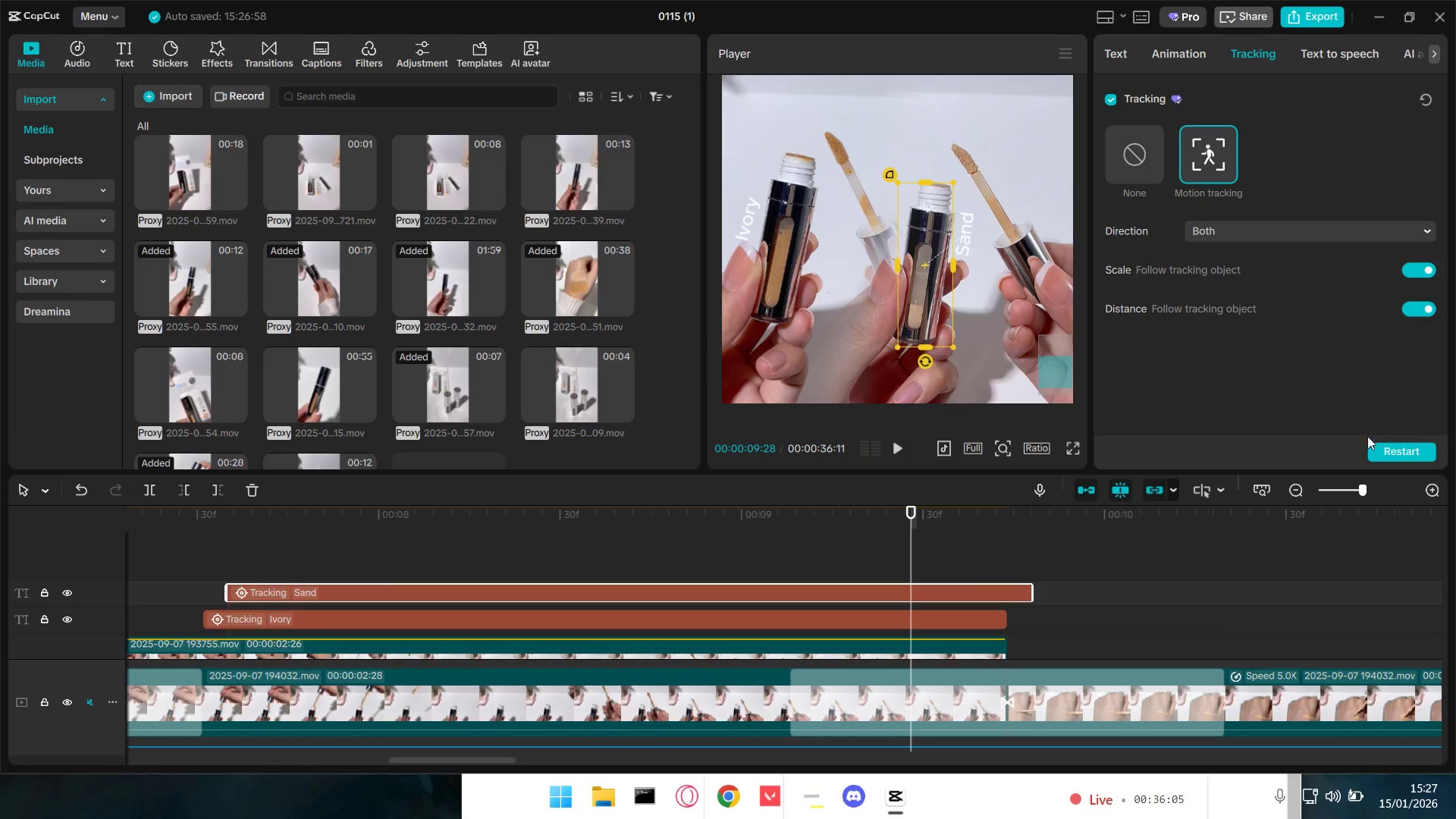 
left_click([1404, 454])
 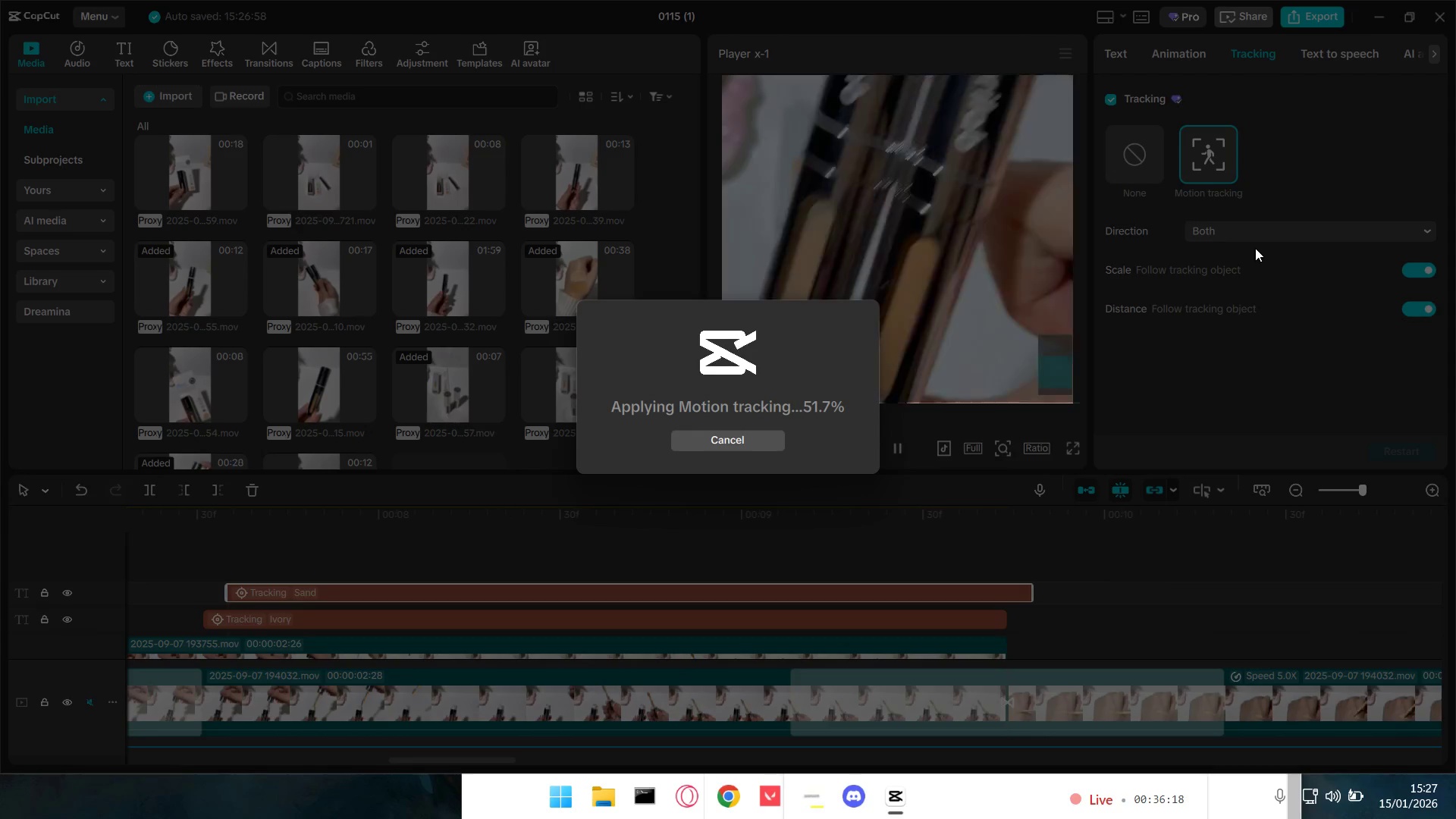 
wait(17.95)
 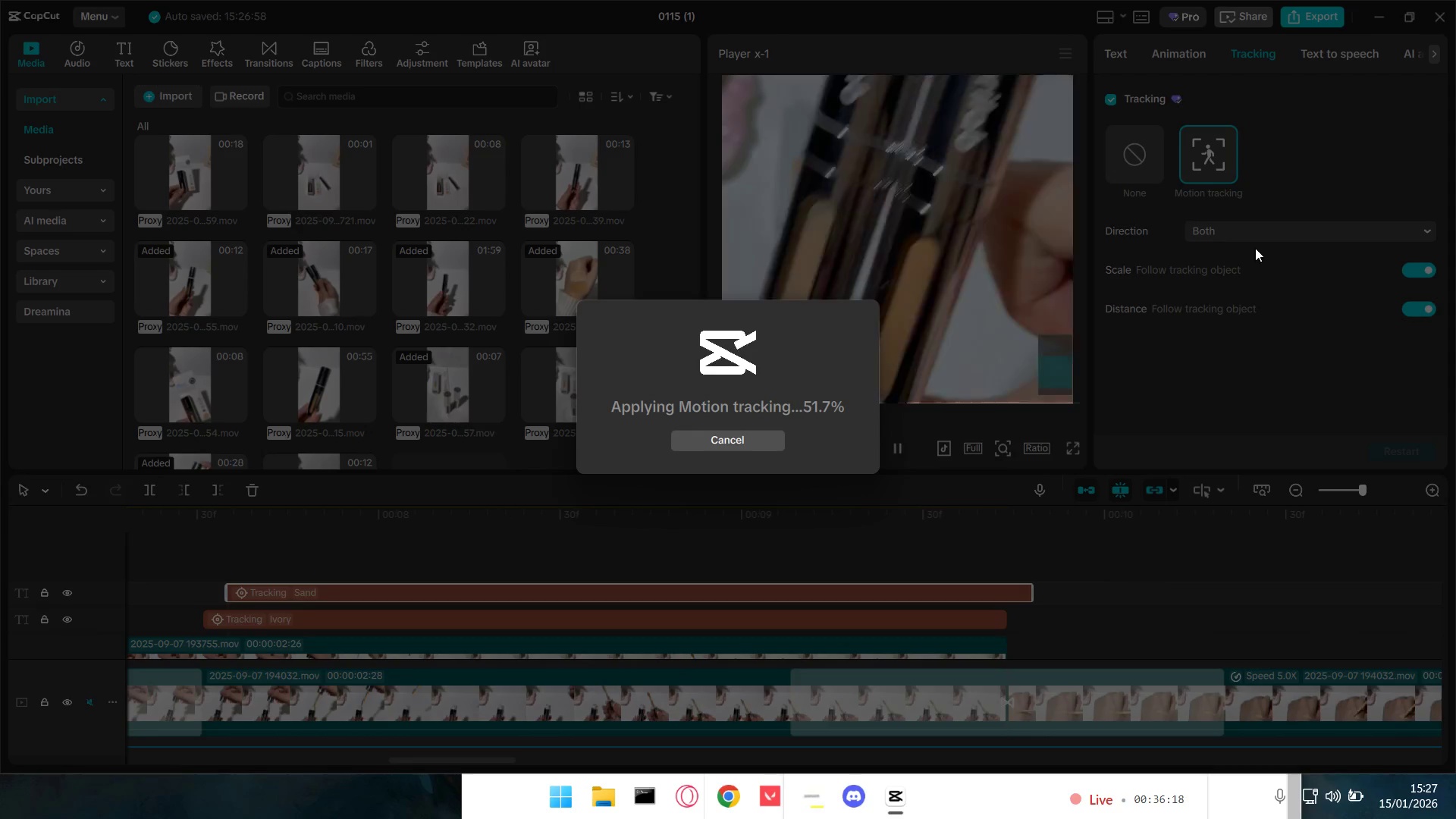 
hold_key(key=ControlLeft, duration=1.03)
scroll: coordinate [902, 292], scroll_direction: down, amount: 4.0
 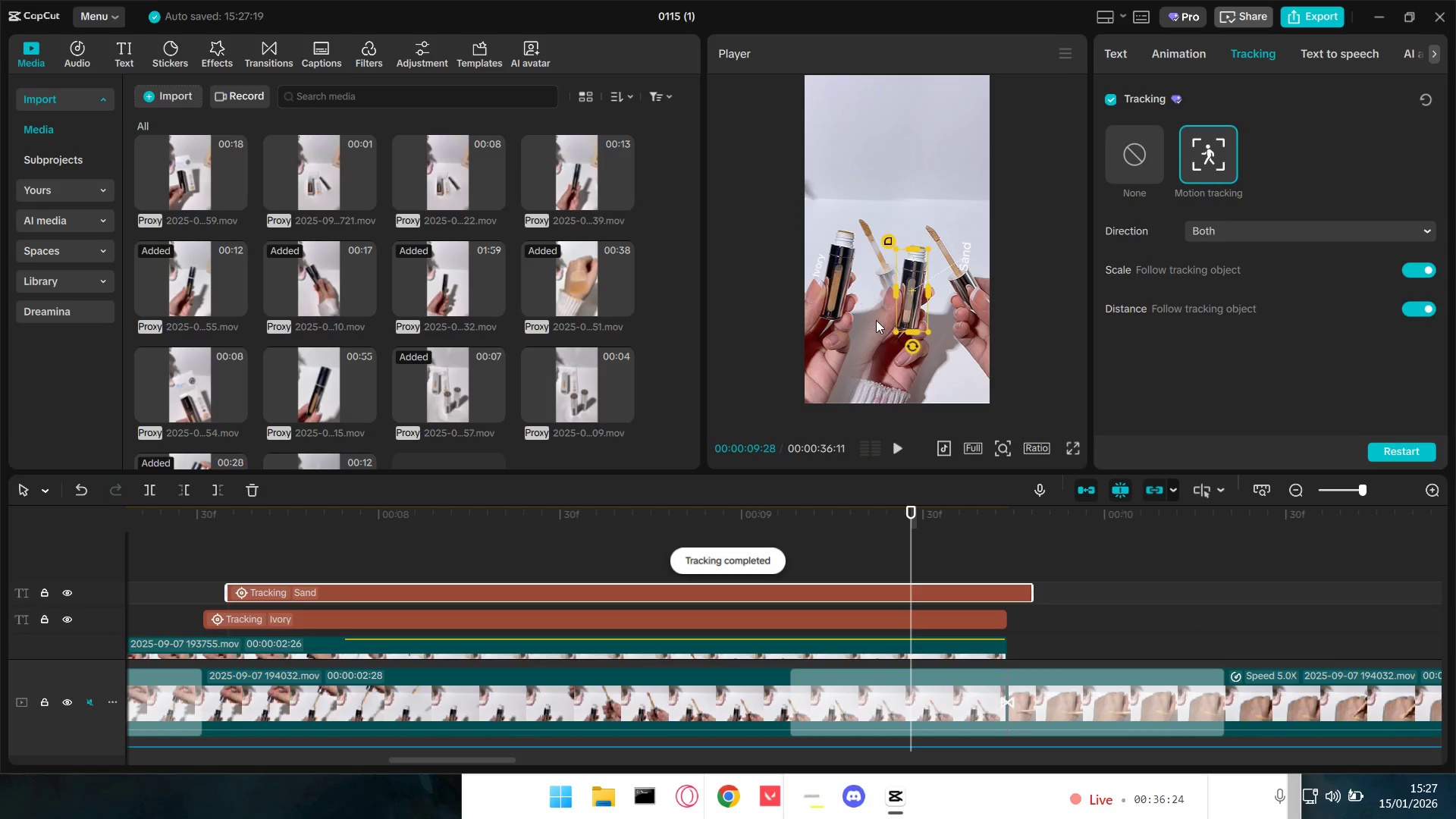 
hold_key(key=ControlLeft, duration=8.08)
 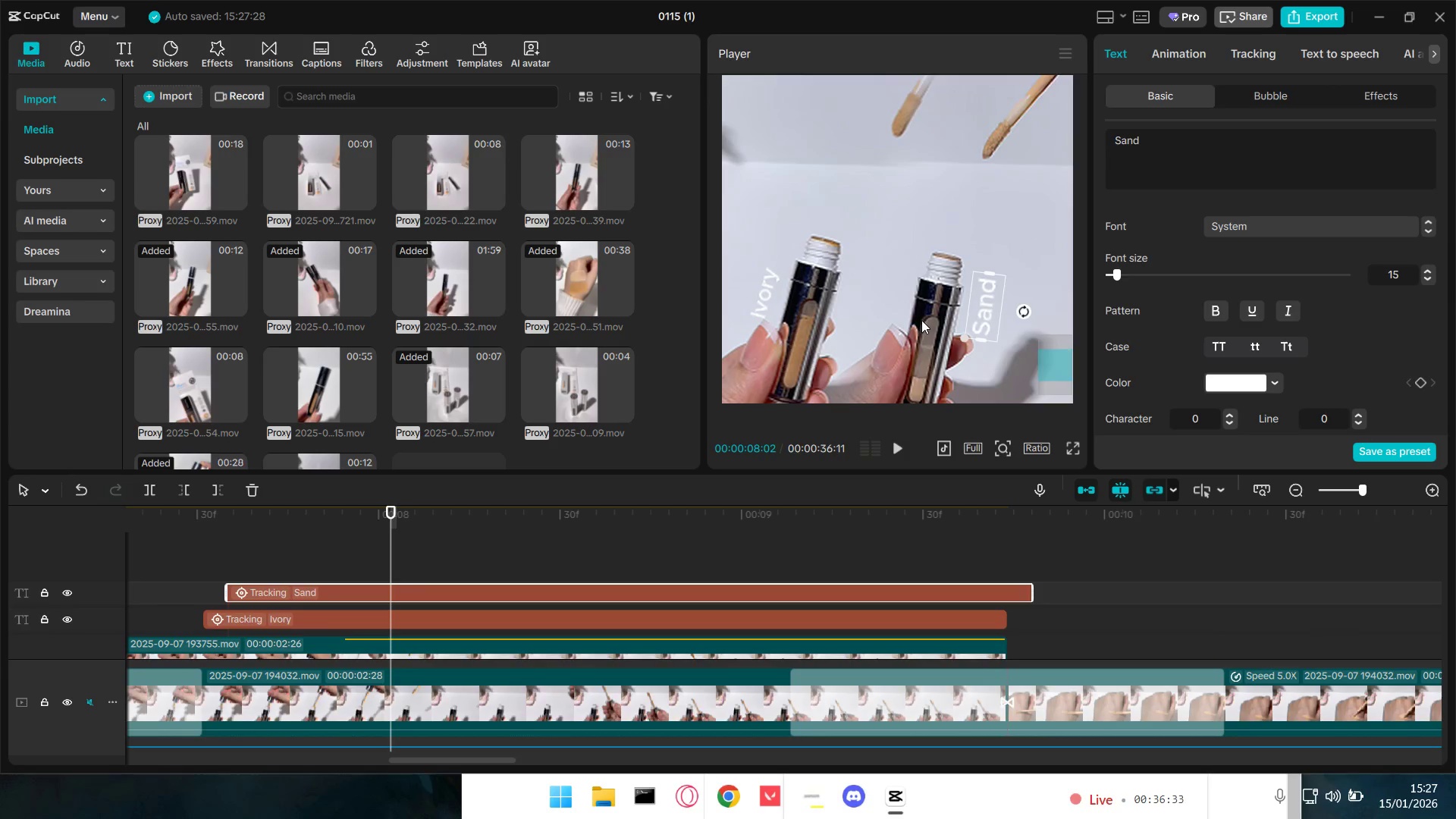 
key(Space)
 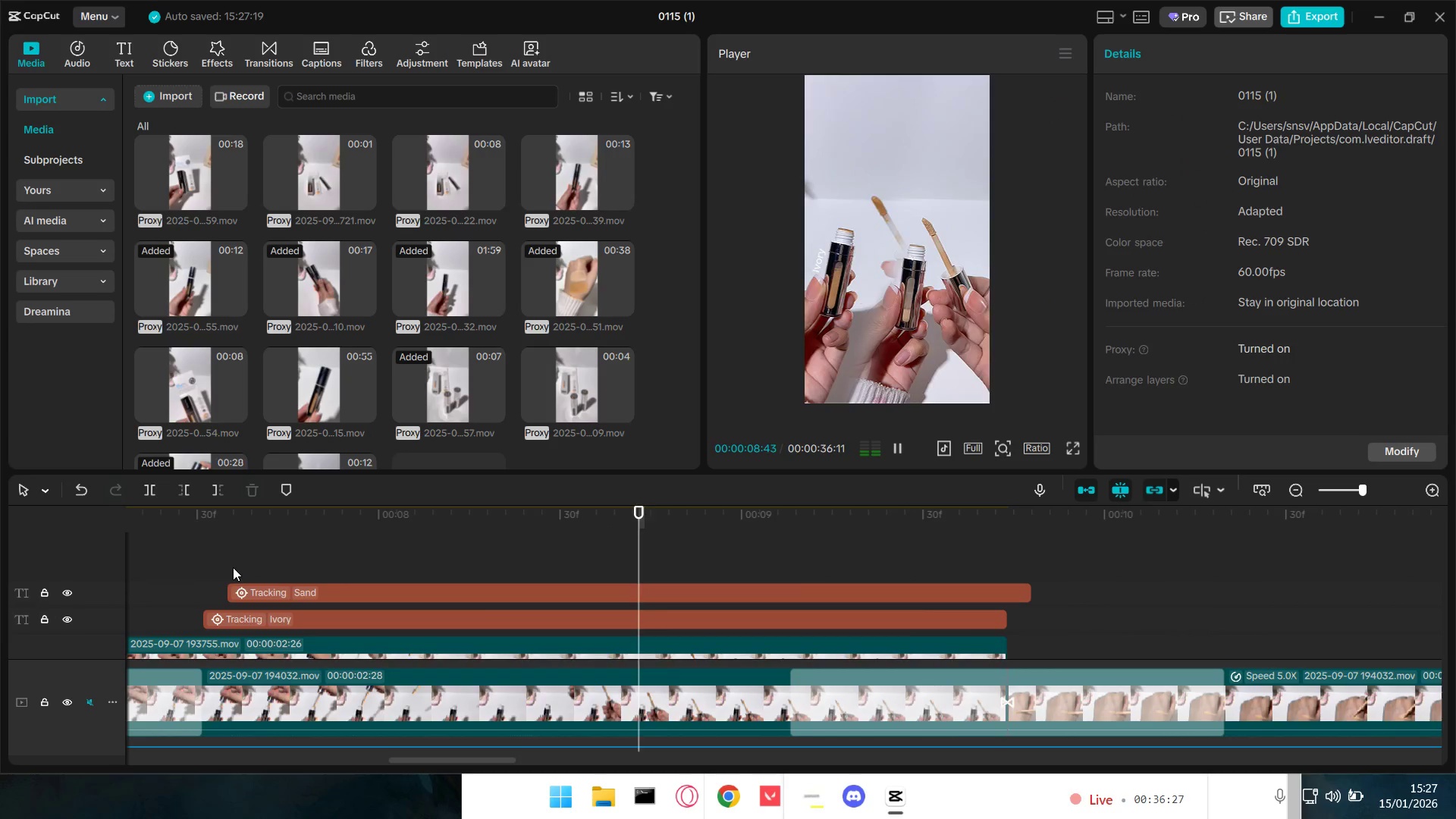 
key(Space)
 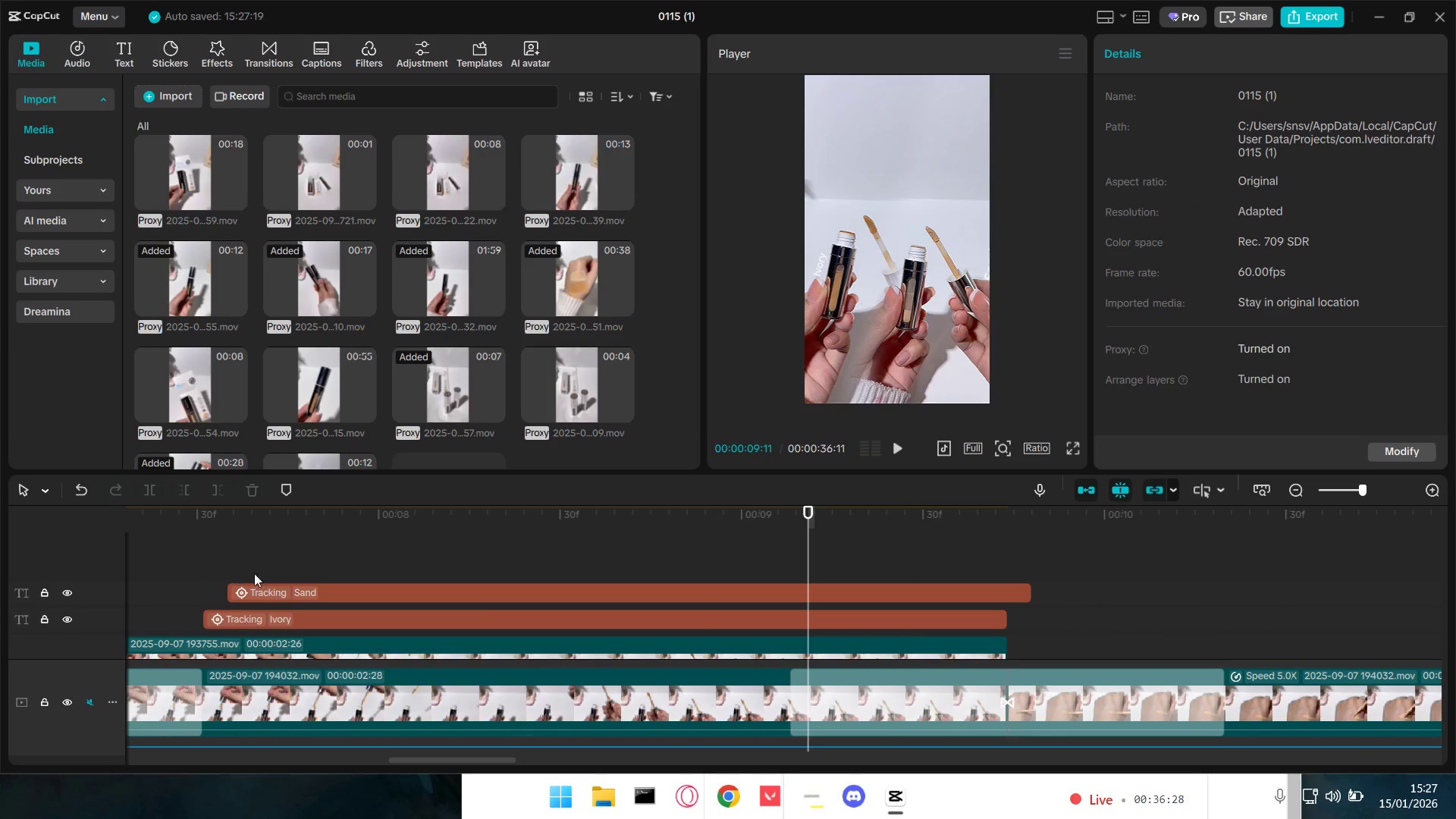 
left_click([301, 566])
 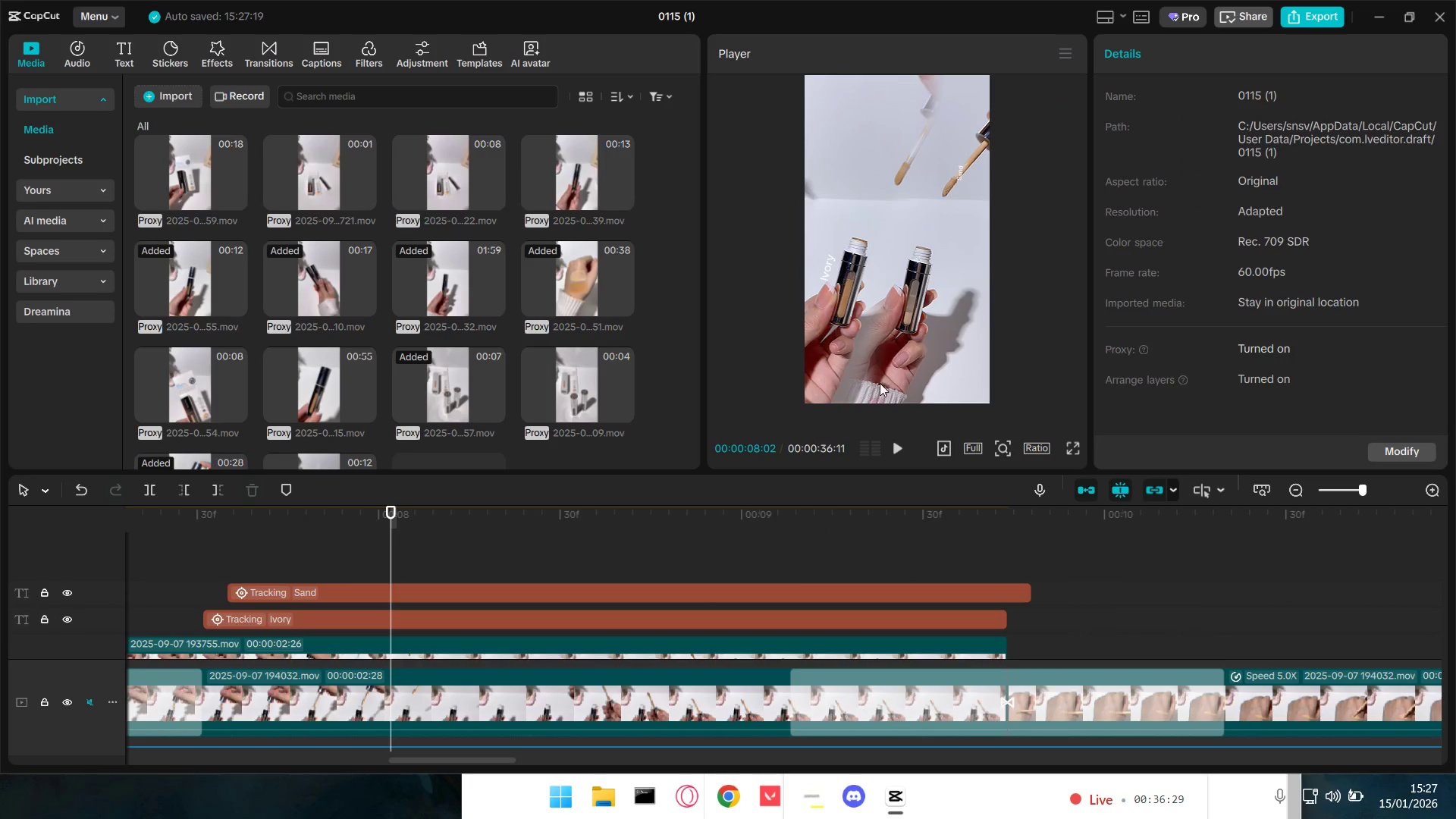 
left_click([963, 173])
 